 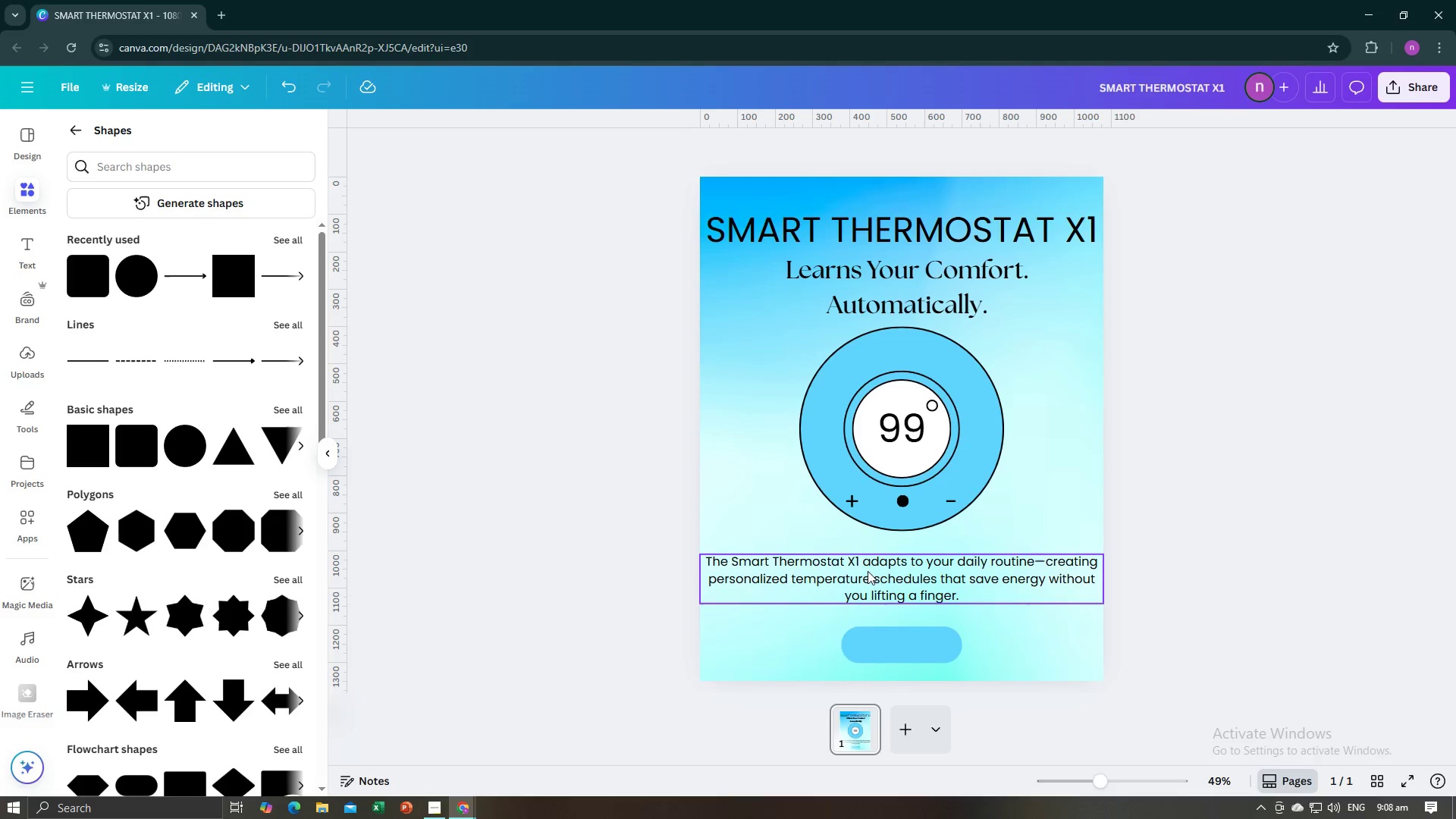 
left_click([579, 639])
 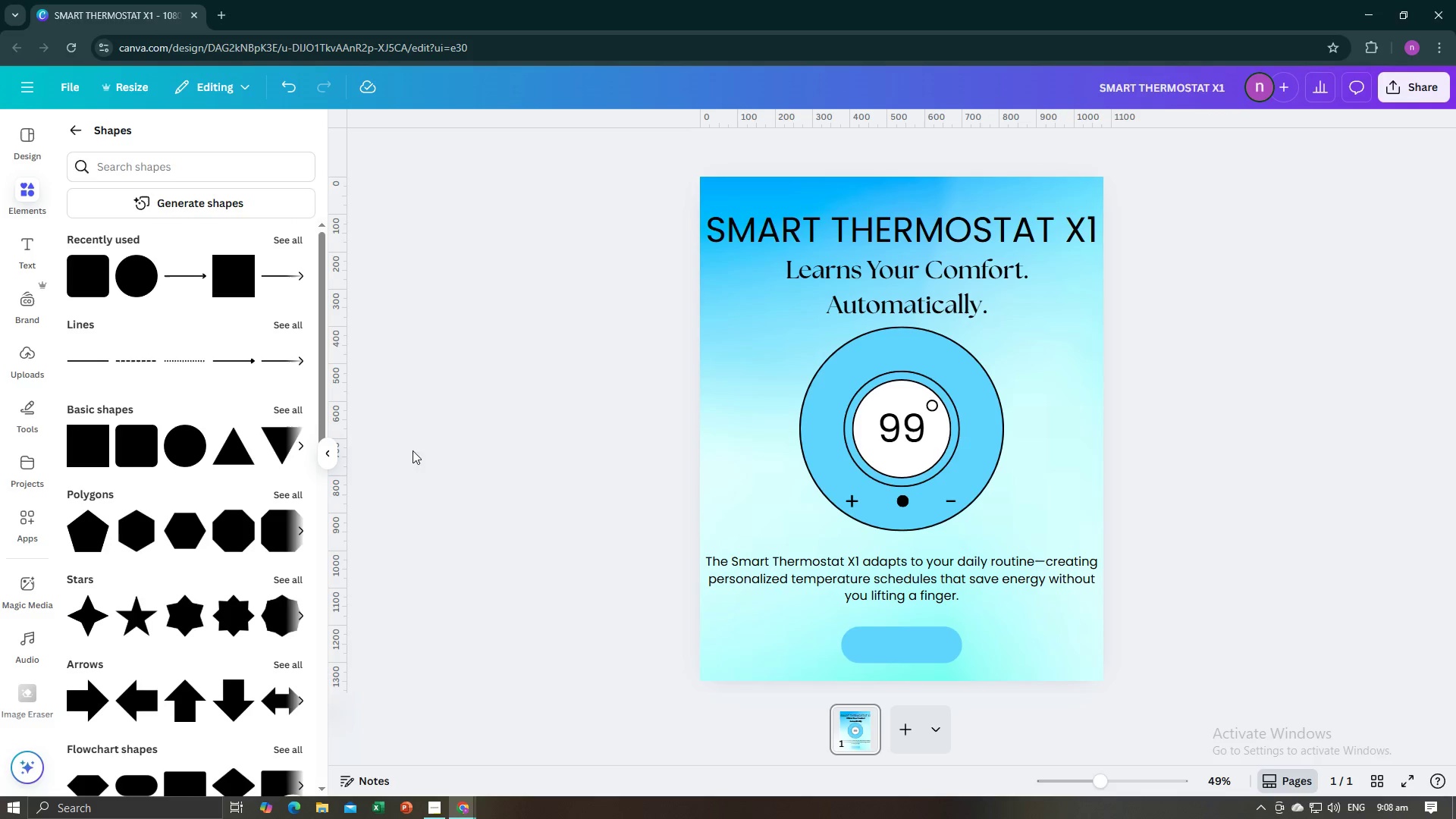 
key(Control+V)
 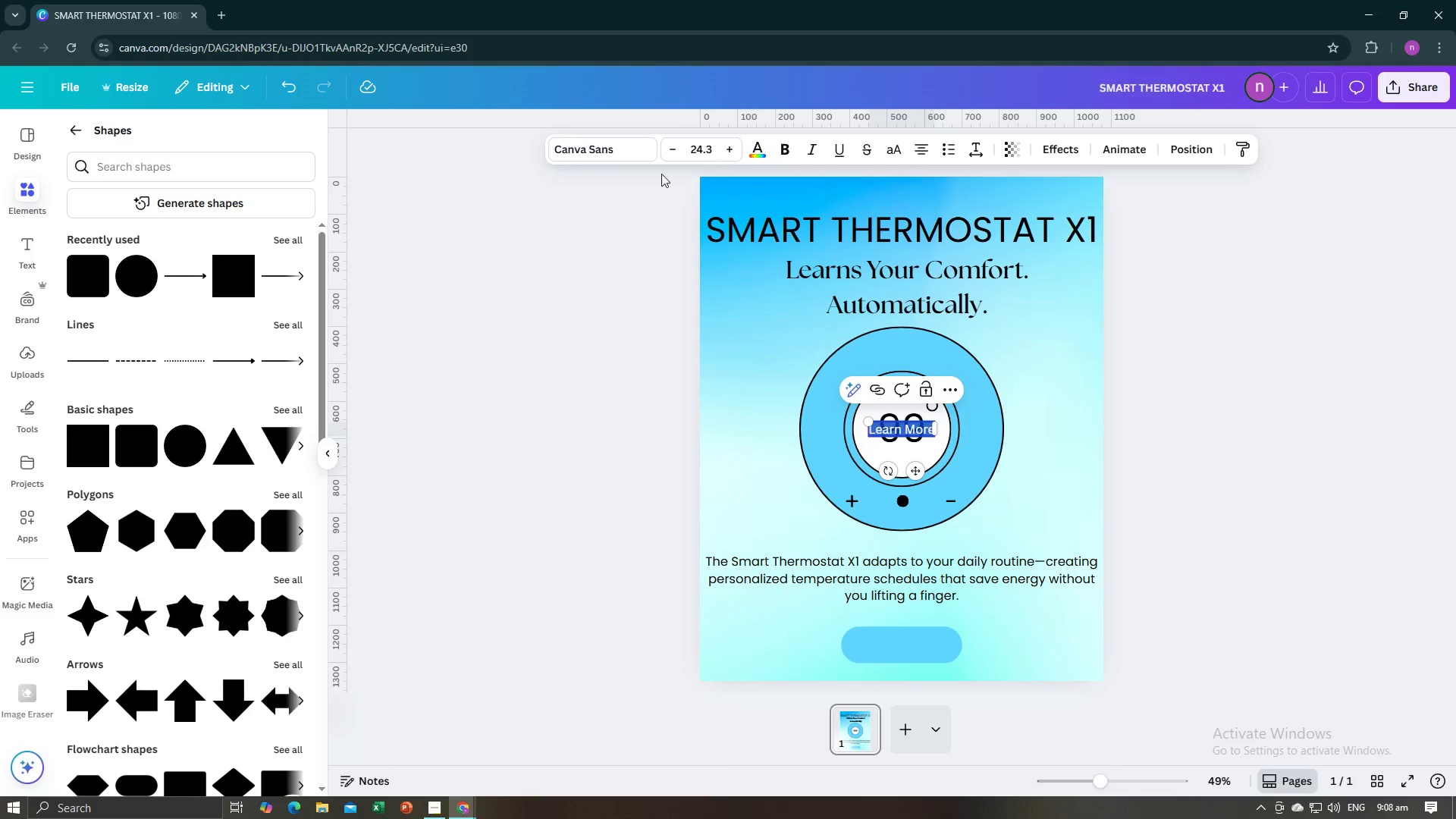 
left_click([612, 140])
 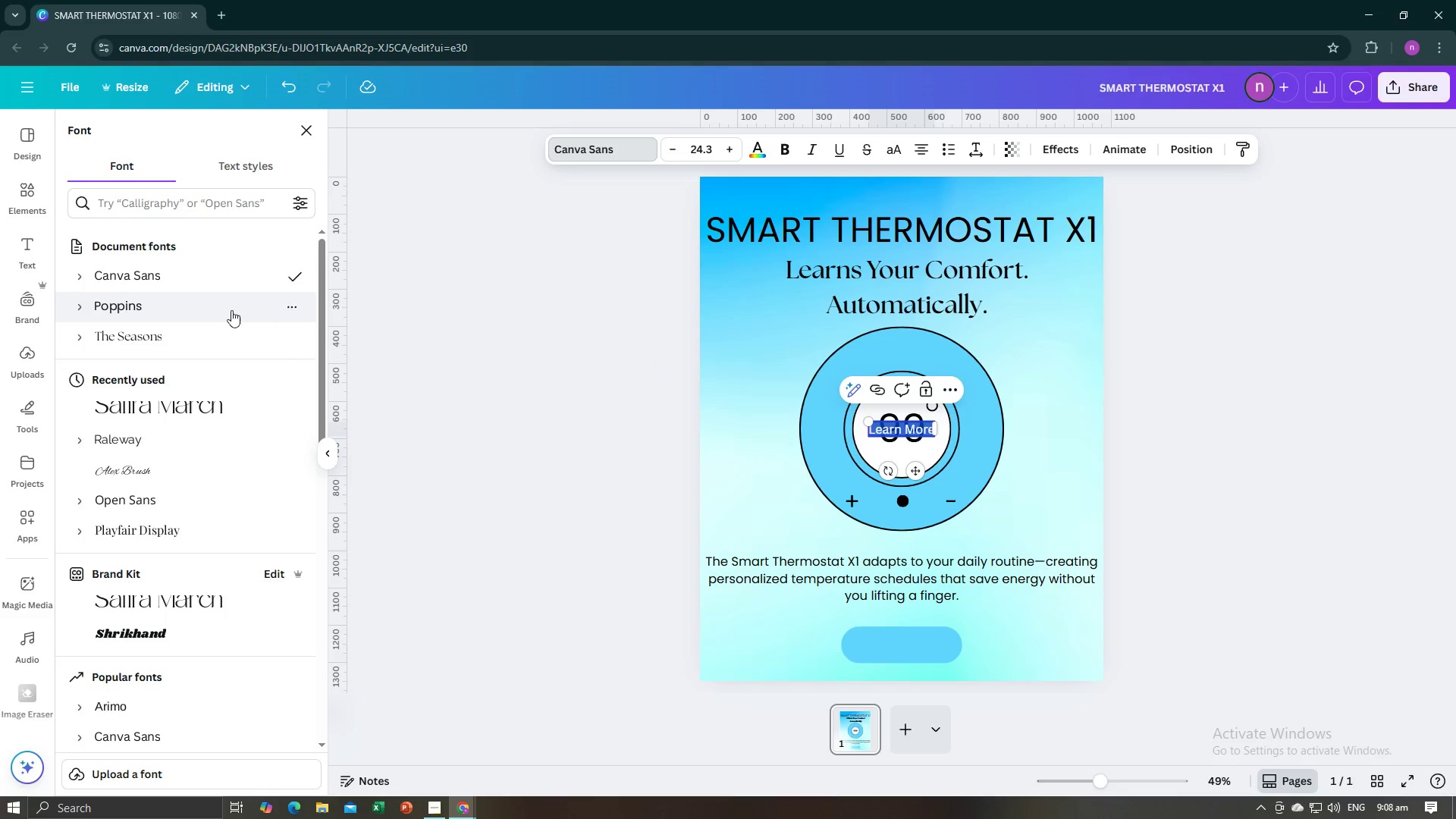 
left_click([230, 310])
 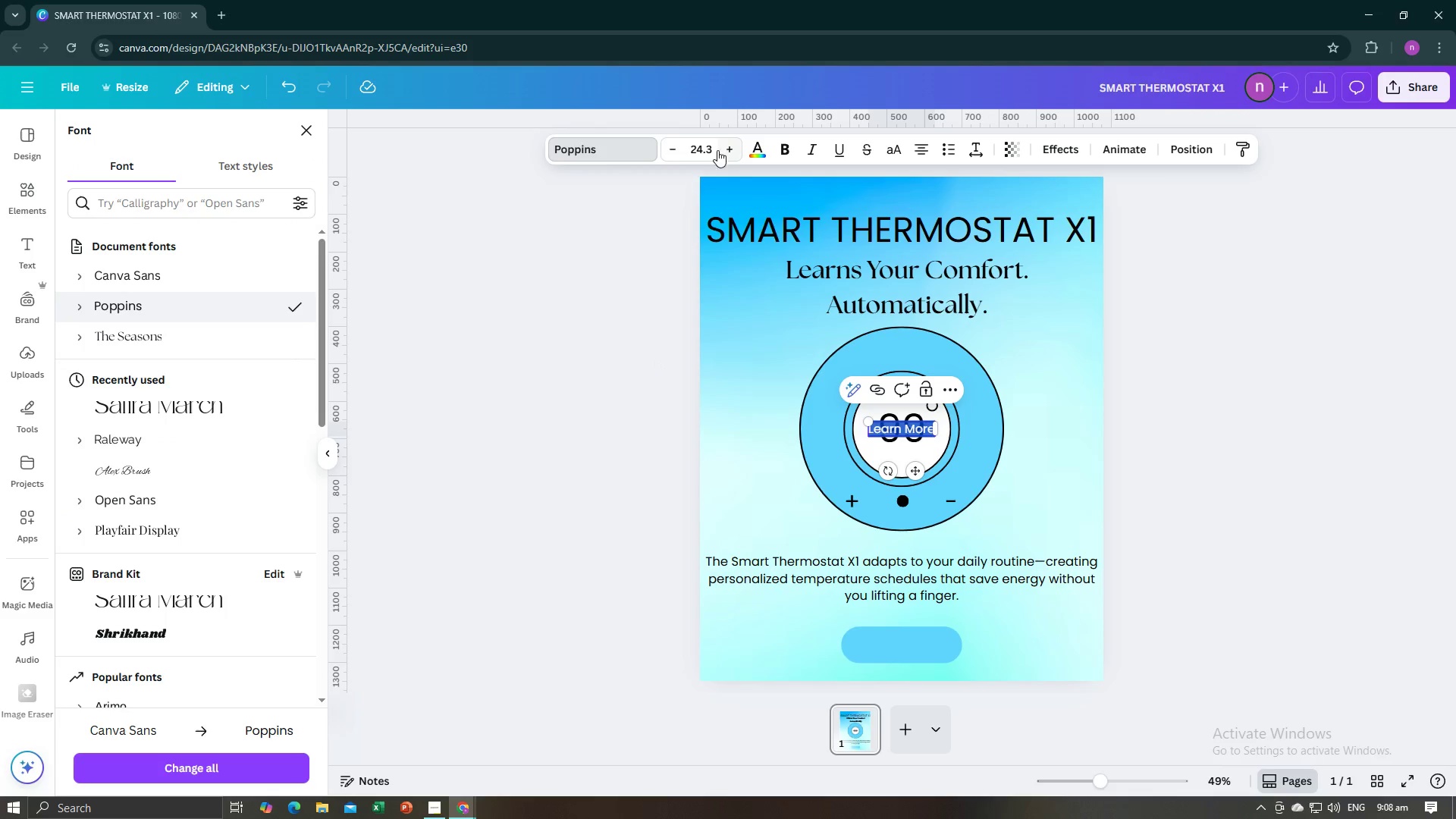 
left_click([717, 149])
 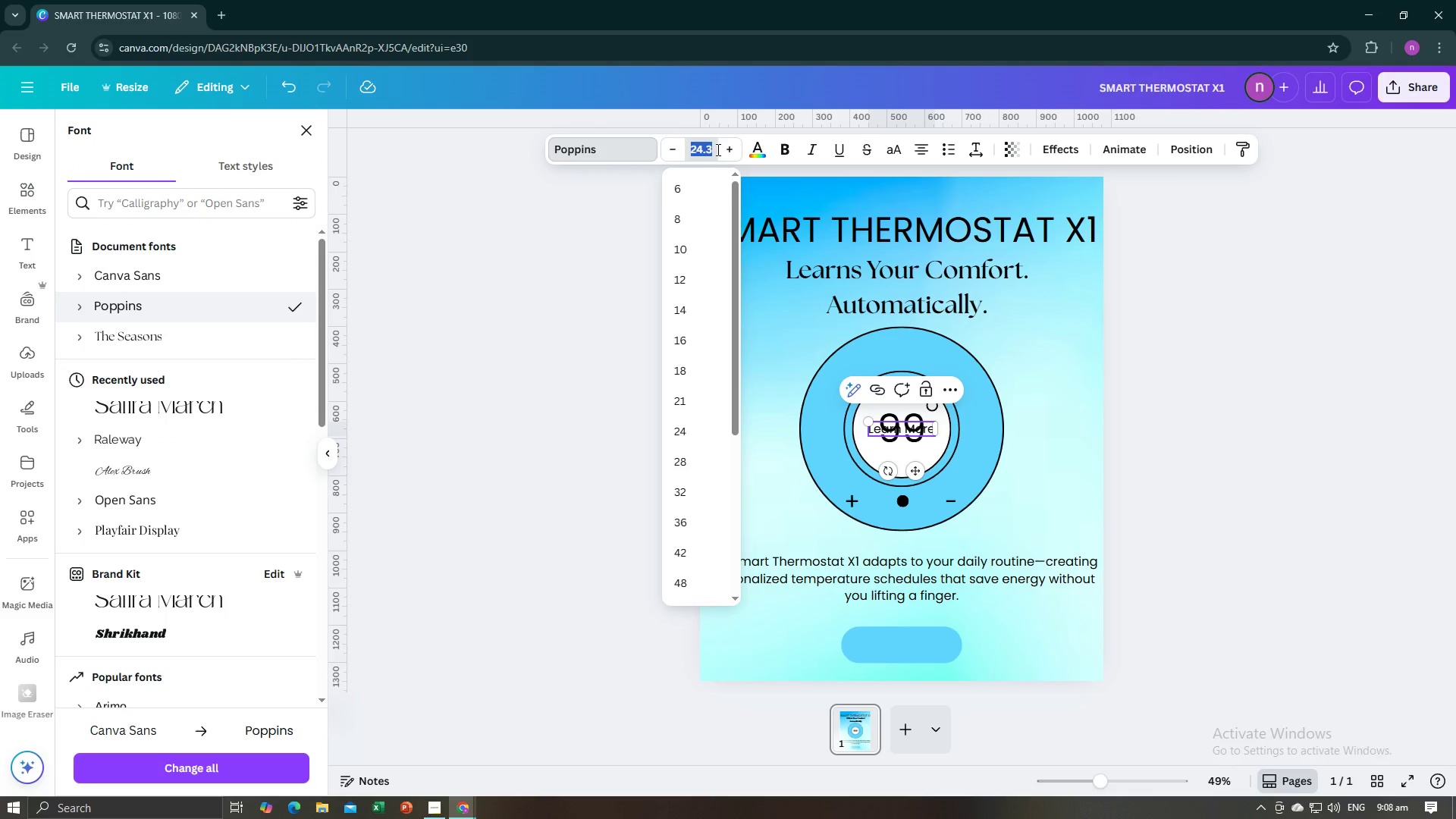 
type(1)
key(Backspace)
type(25)
 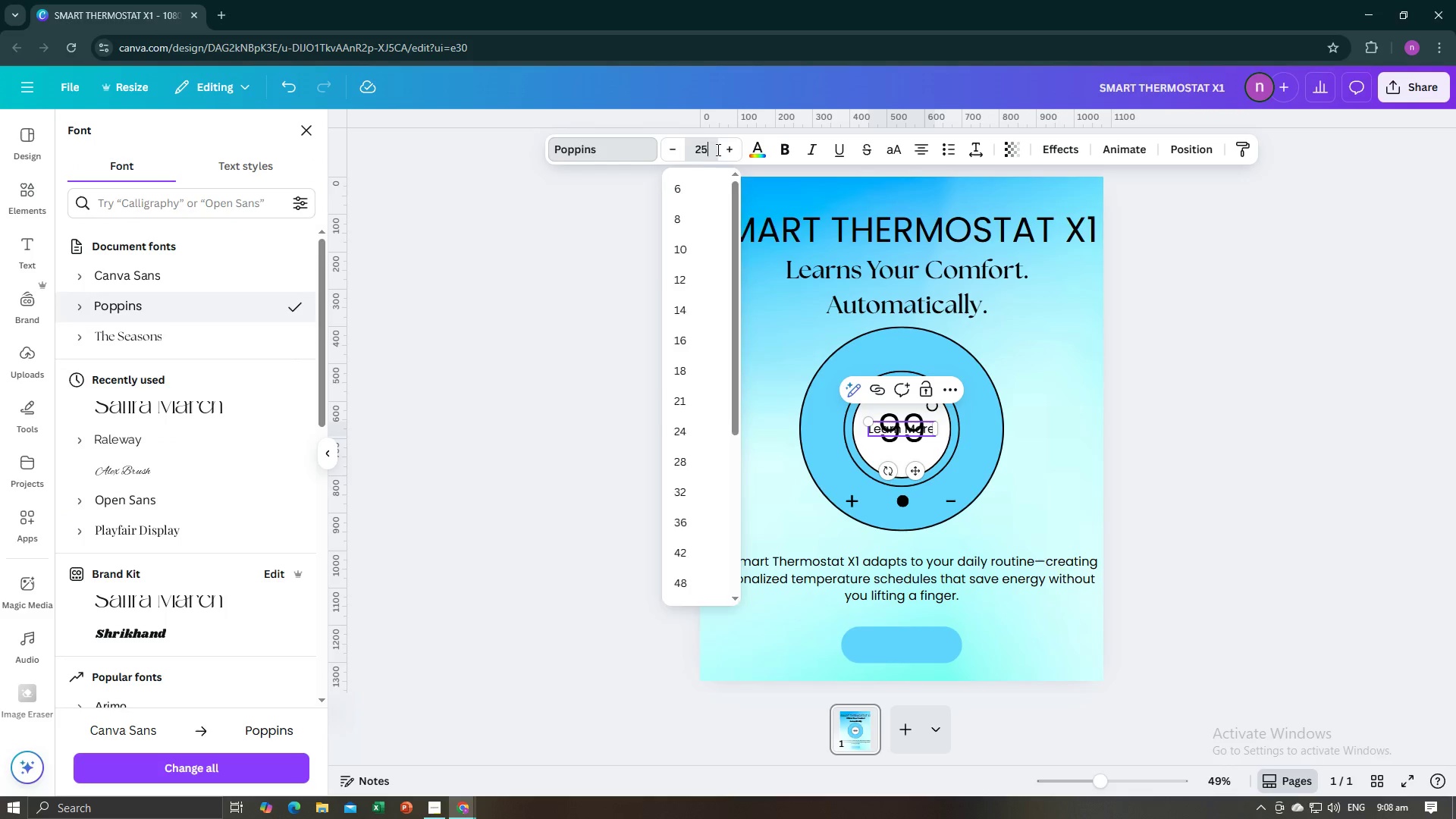 
key(Enter)
 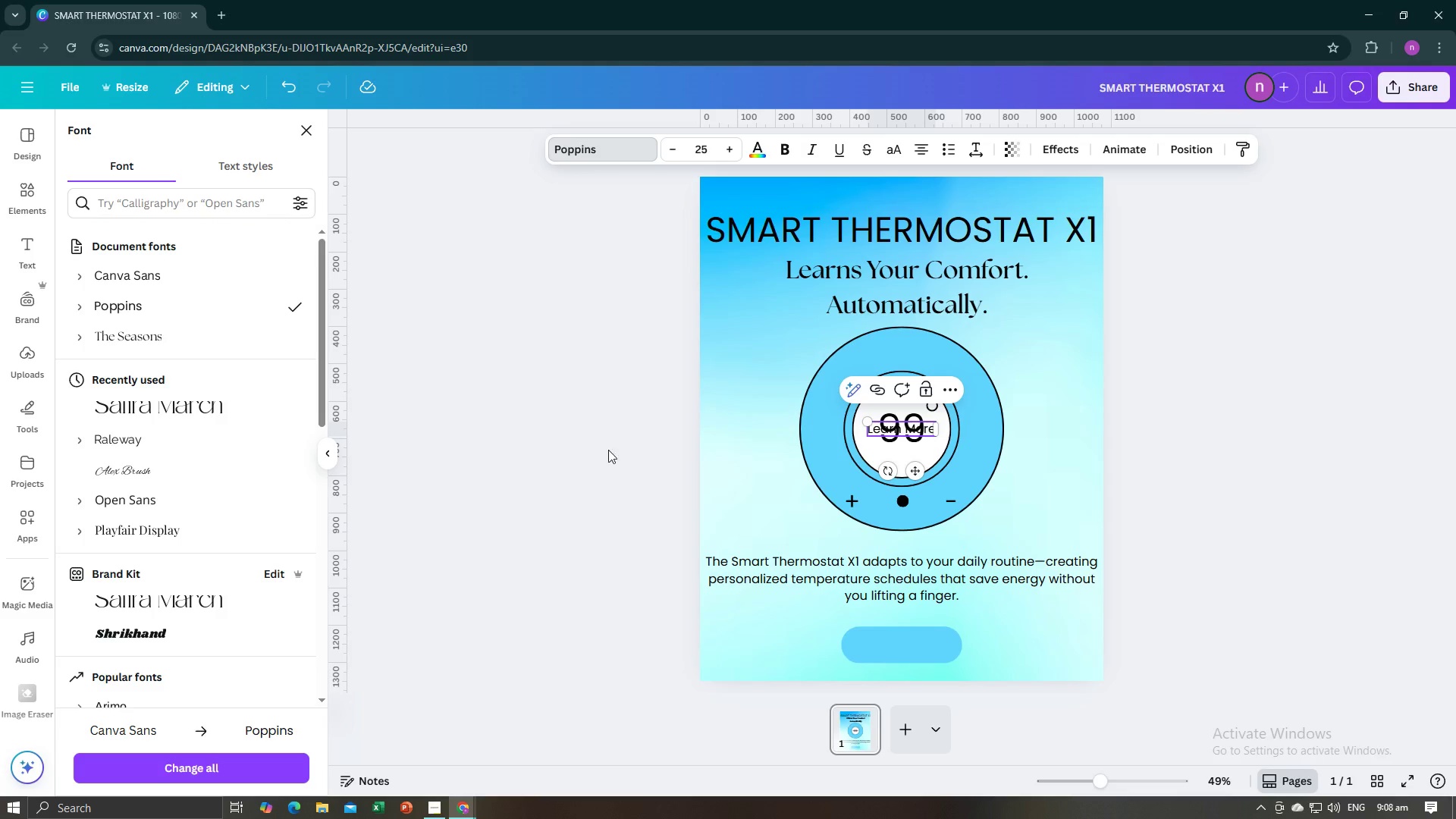 
left_click([602, 453])
 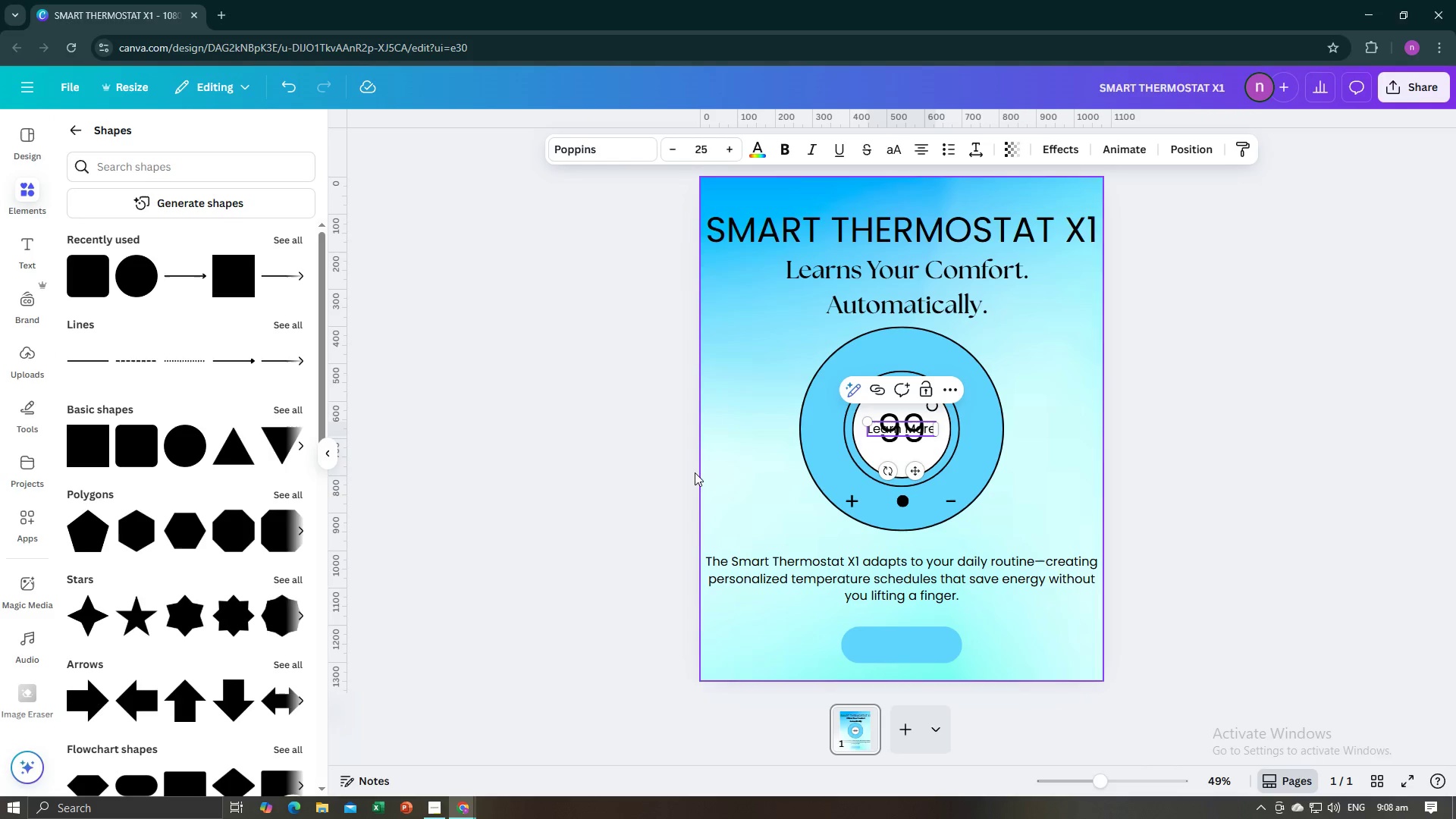 
left_click([668, 488])
 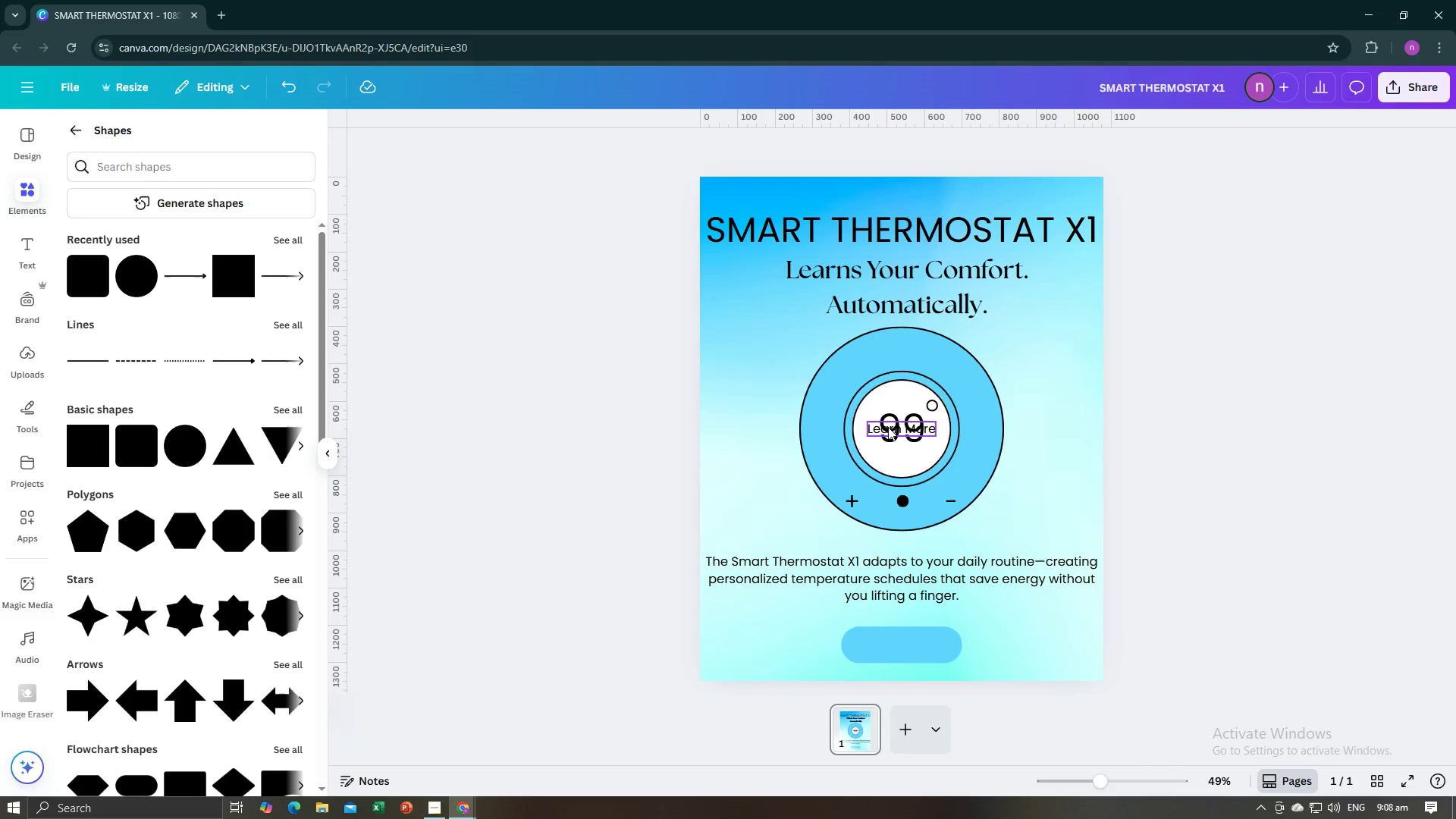 
left_click([888, 427])
 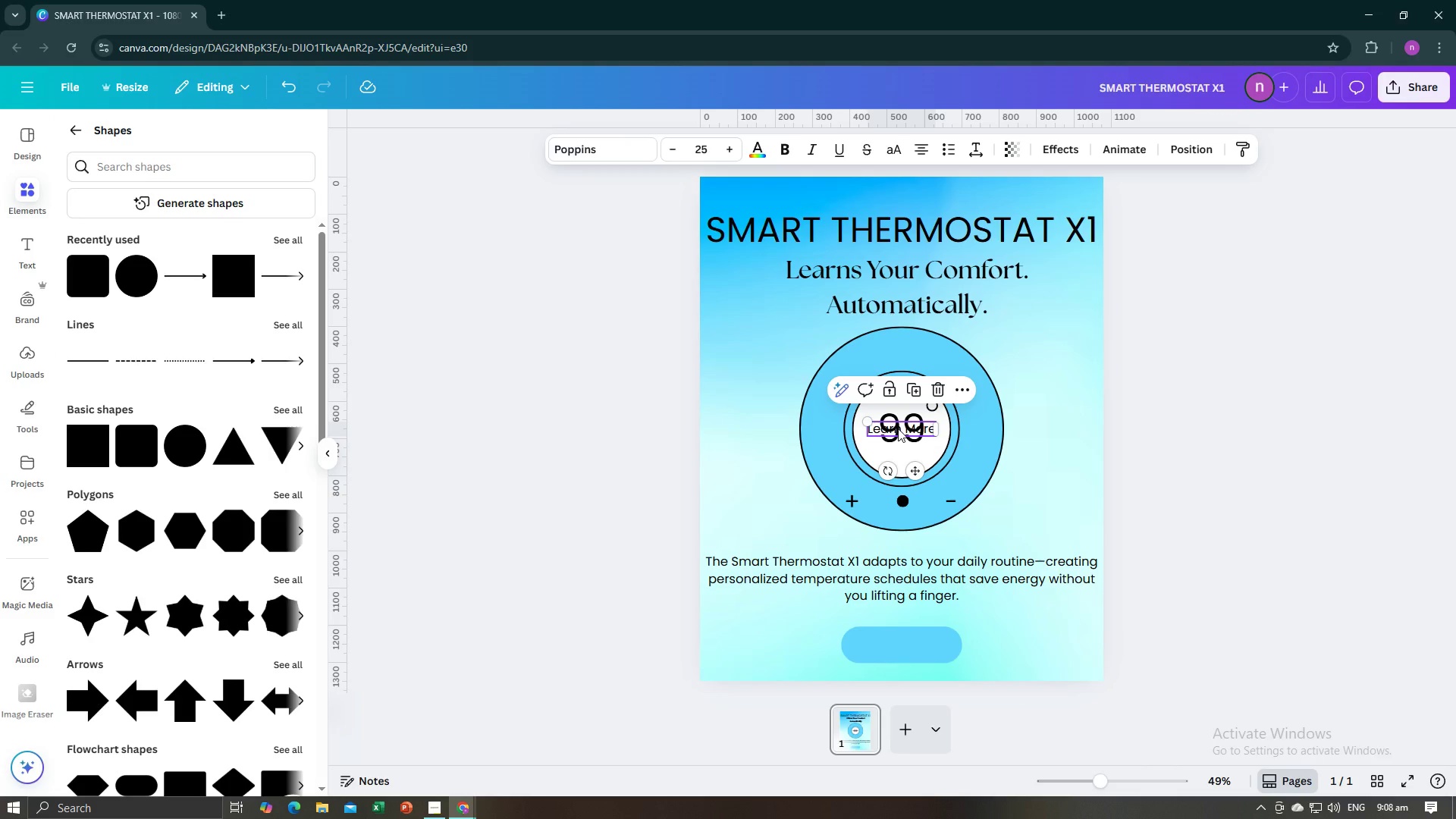 
left_click_drag(start_coordinate=[898, 428], to_coordinate=[899, 644])
 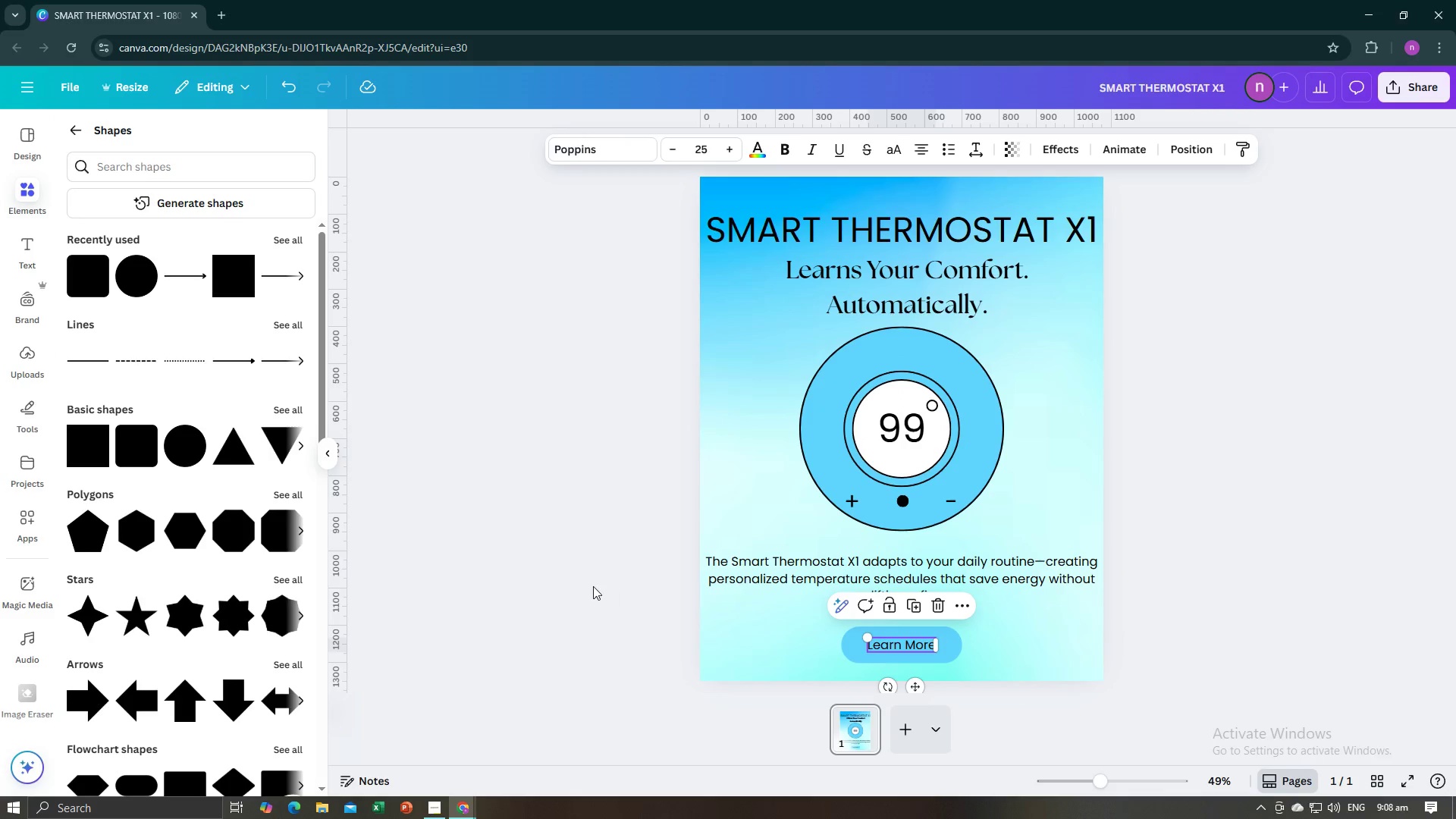 
left_click([593, 586])
 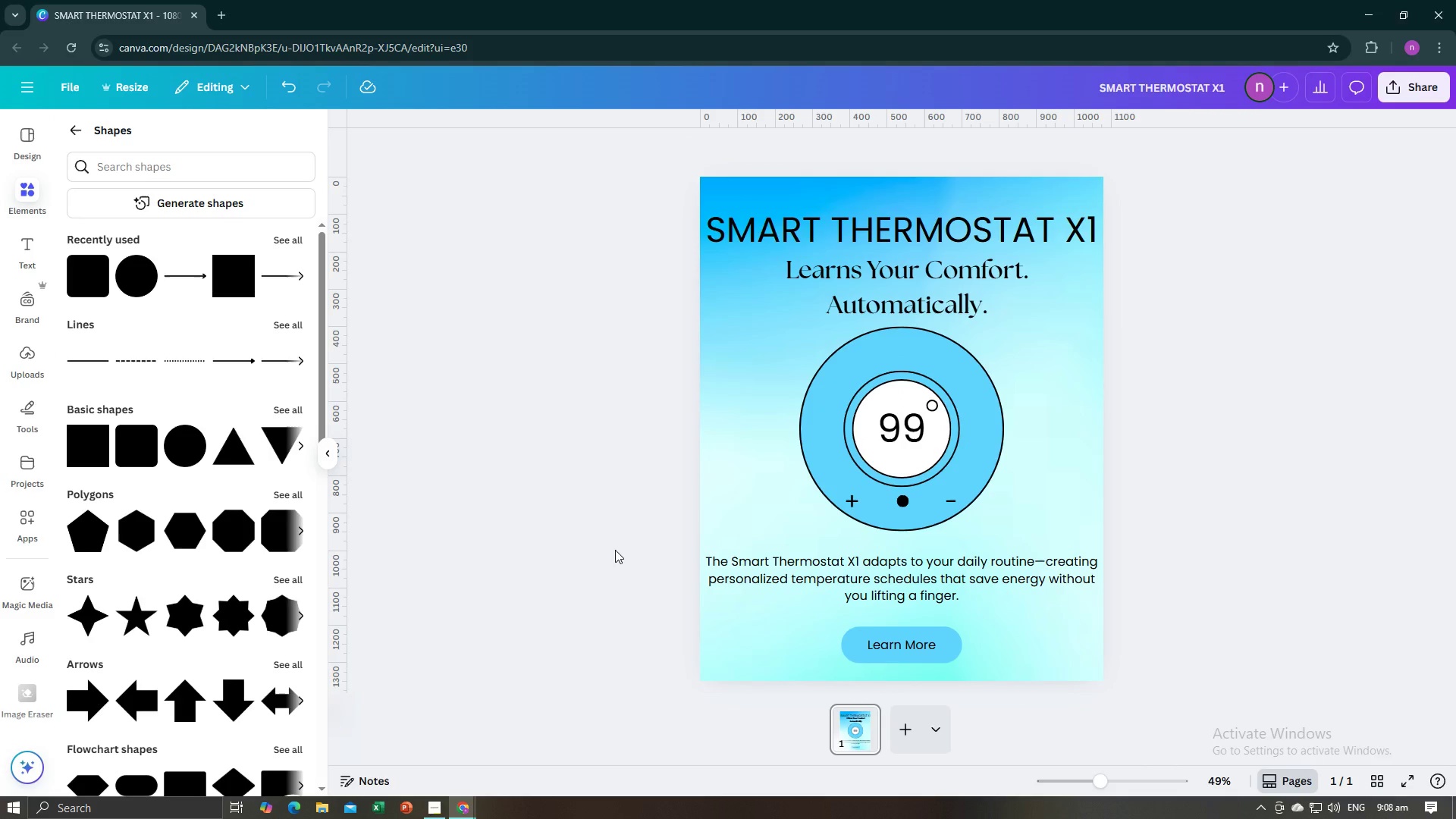 
left_click([615, 550])
 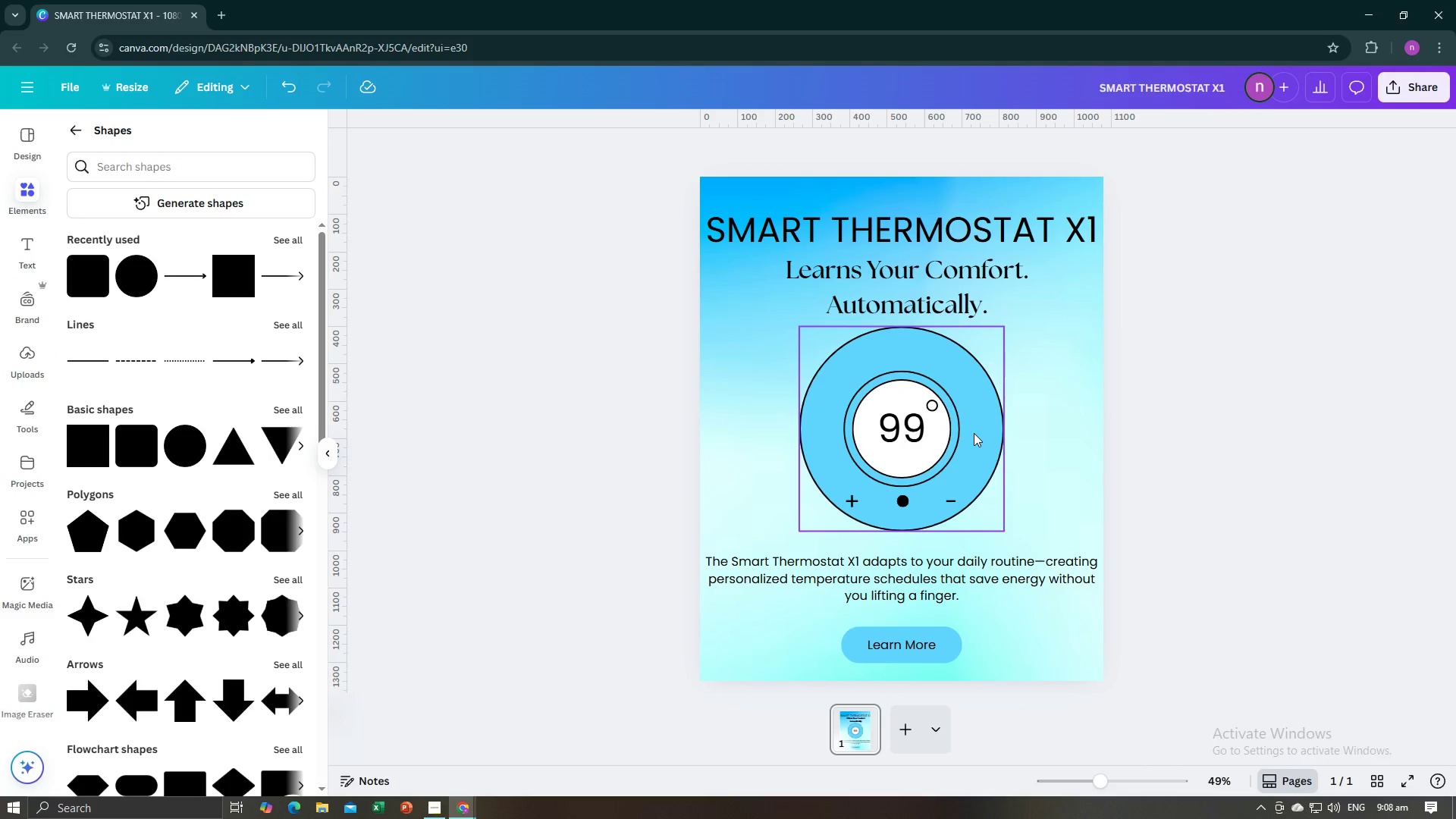 
left_click([1053, 443])
 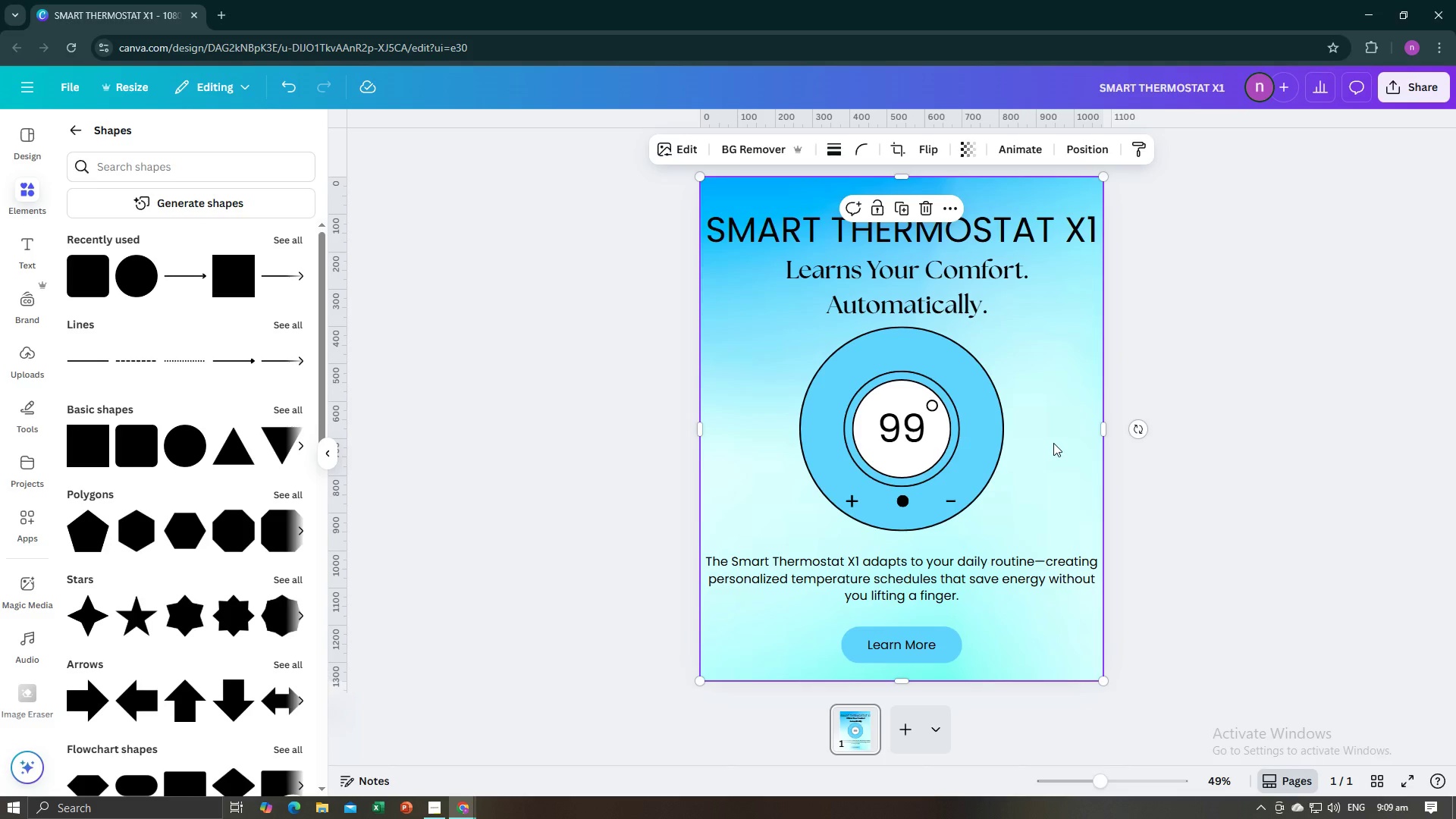 
wait(12.25)
 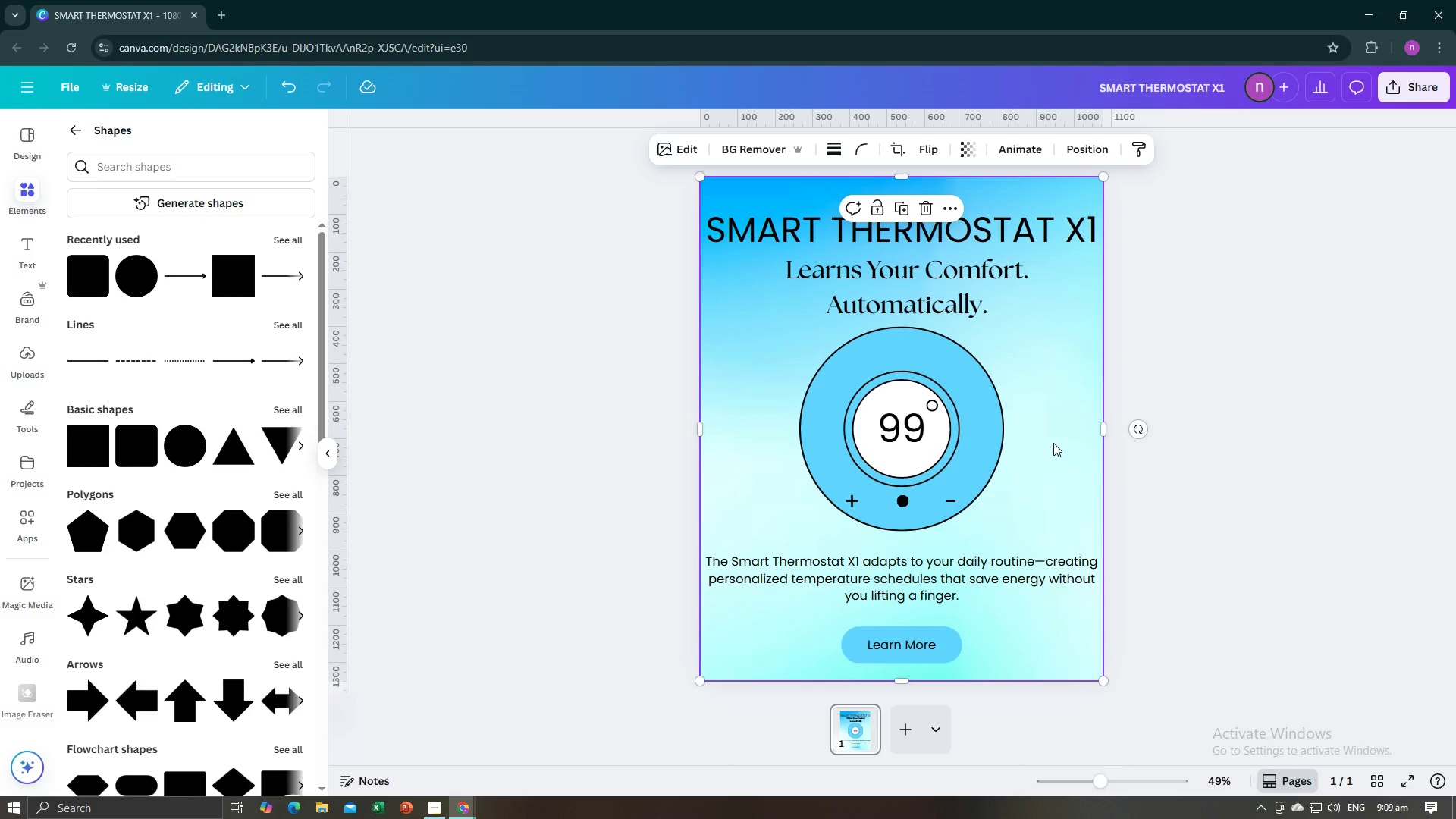 
double_click([927, 377])
 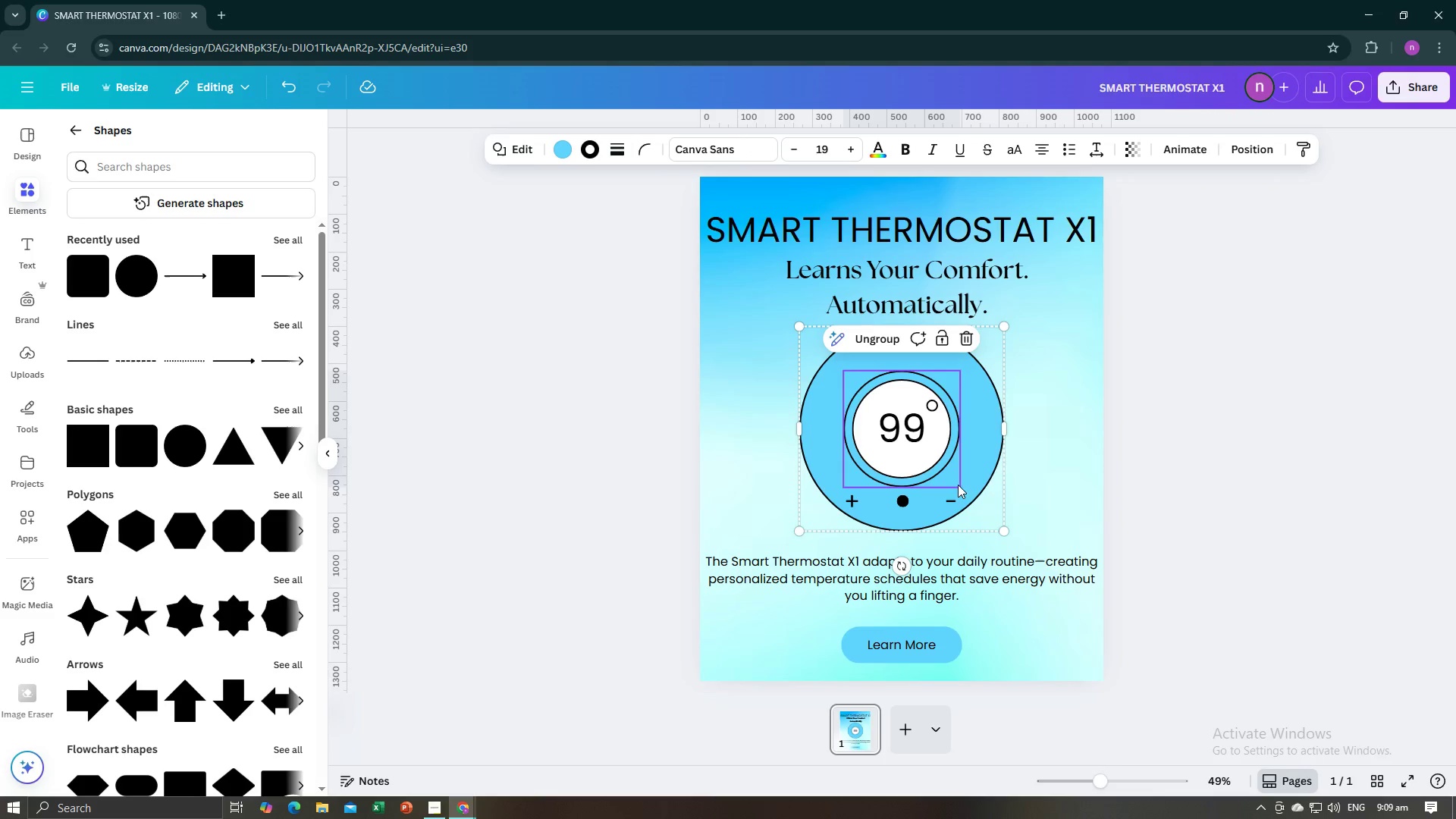 
left_click([1095, 432])
 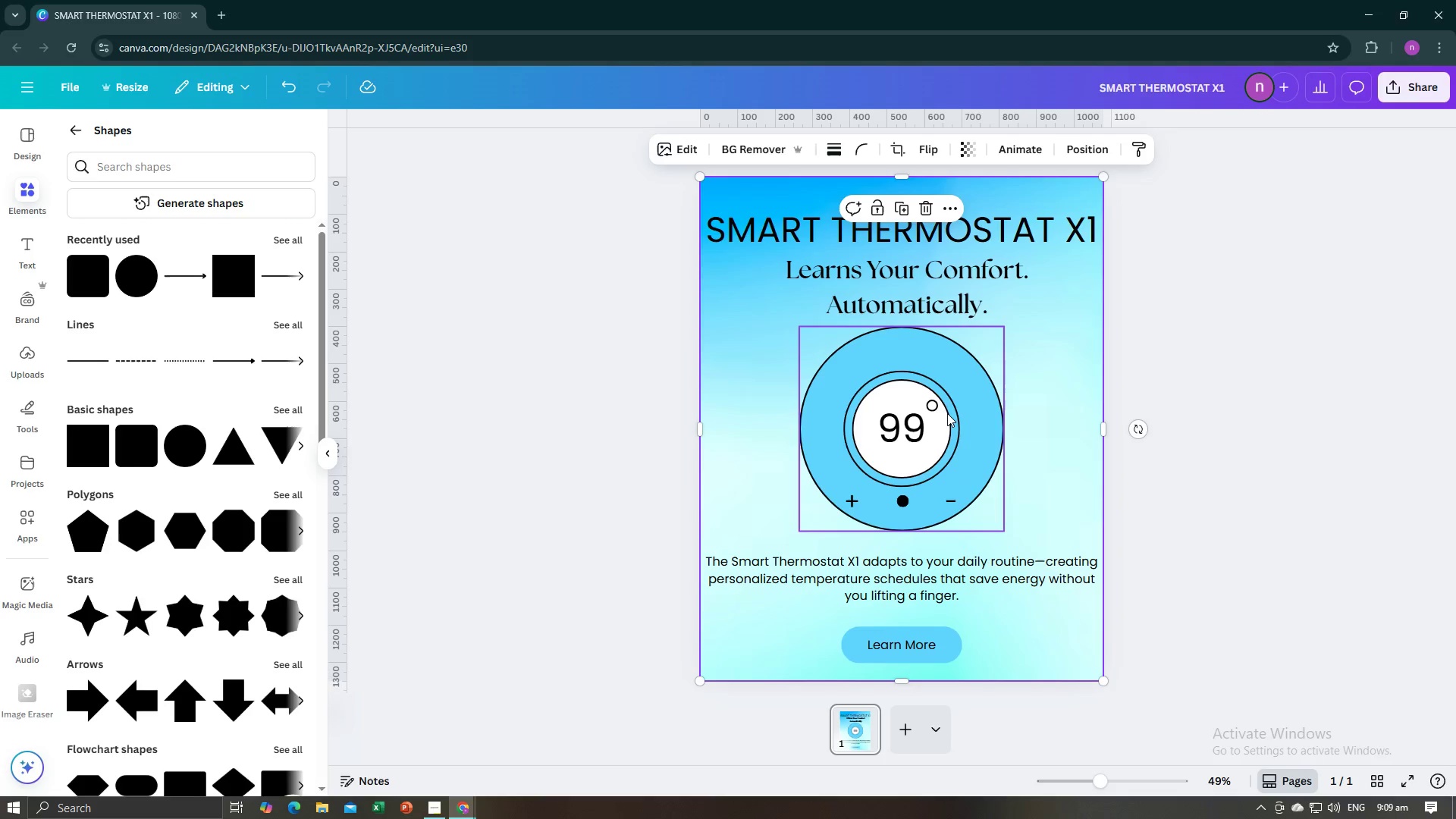 
left_click([934, 429])
 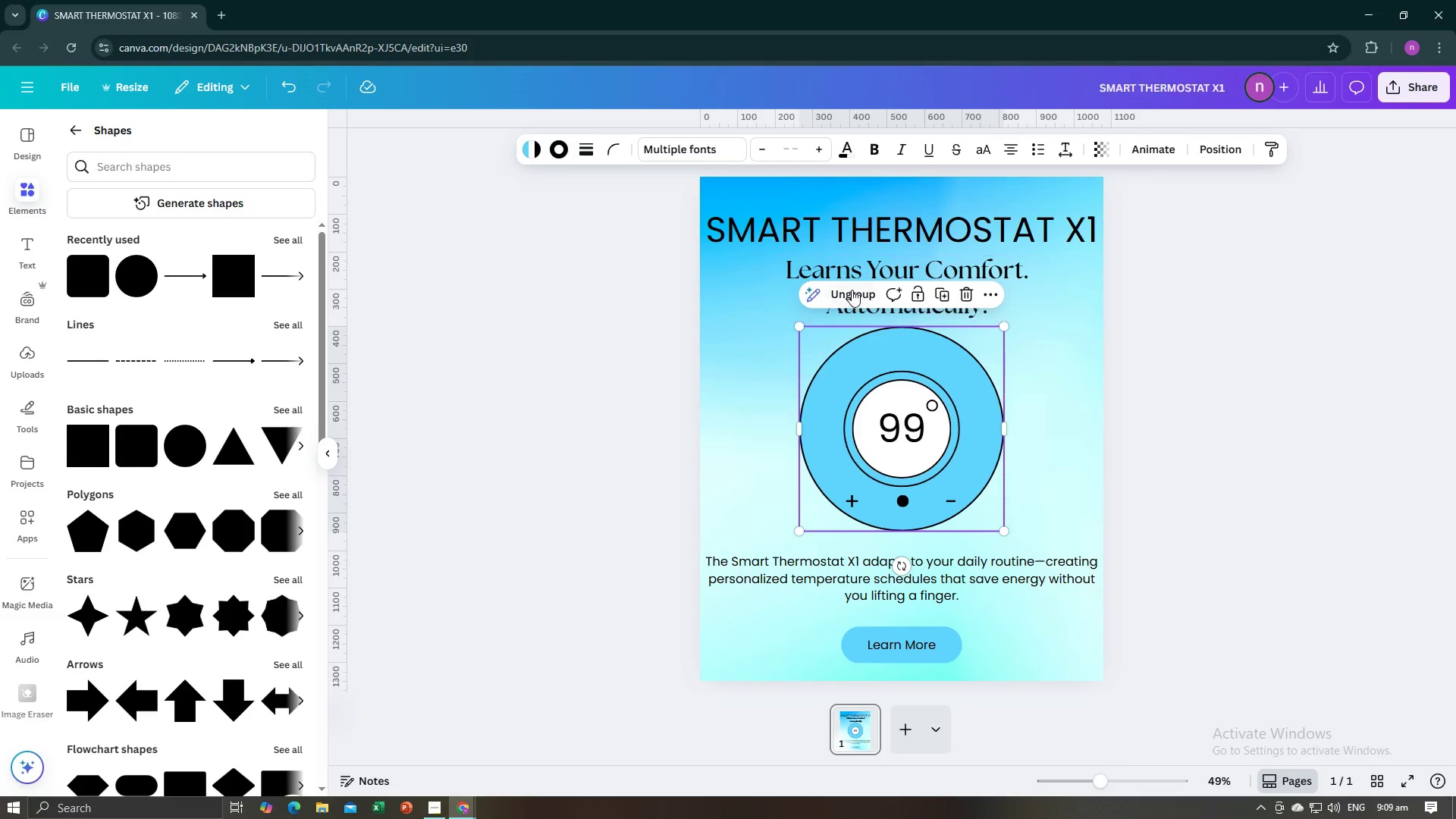 
left_click([852, 290])
 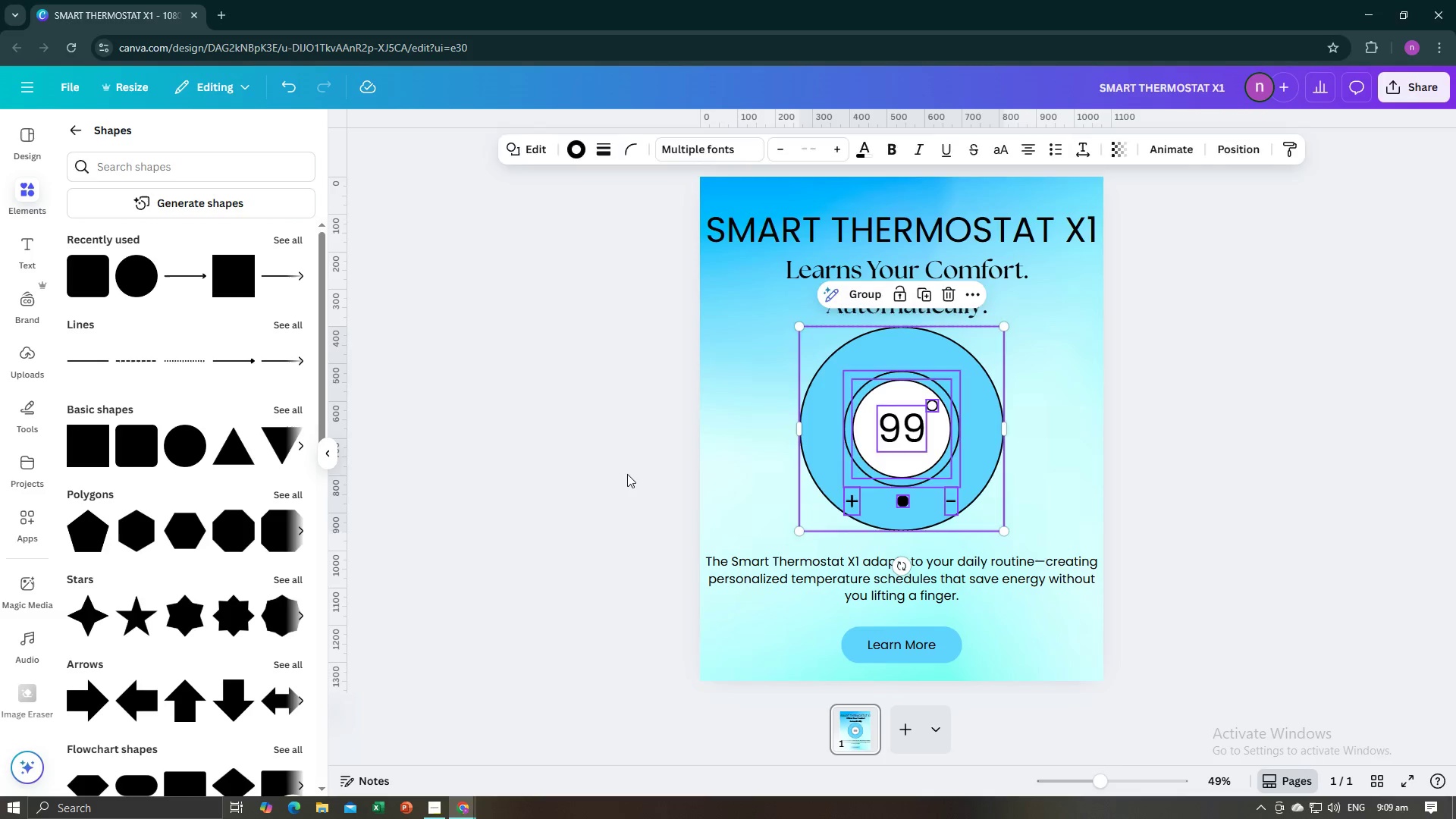 
left_click([627, 474])
 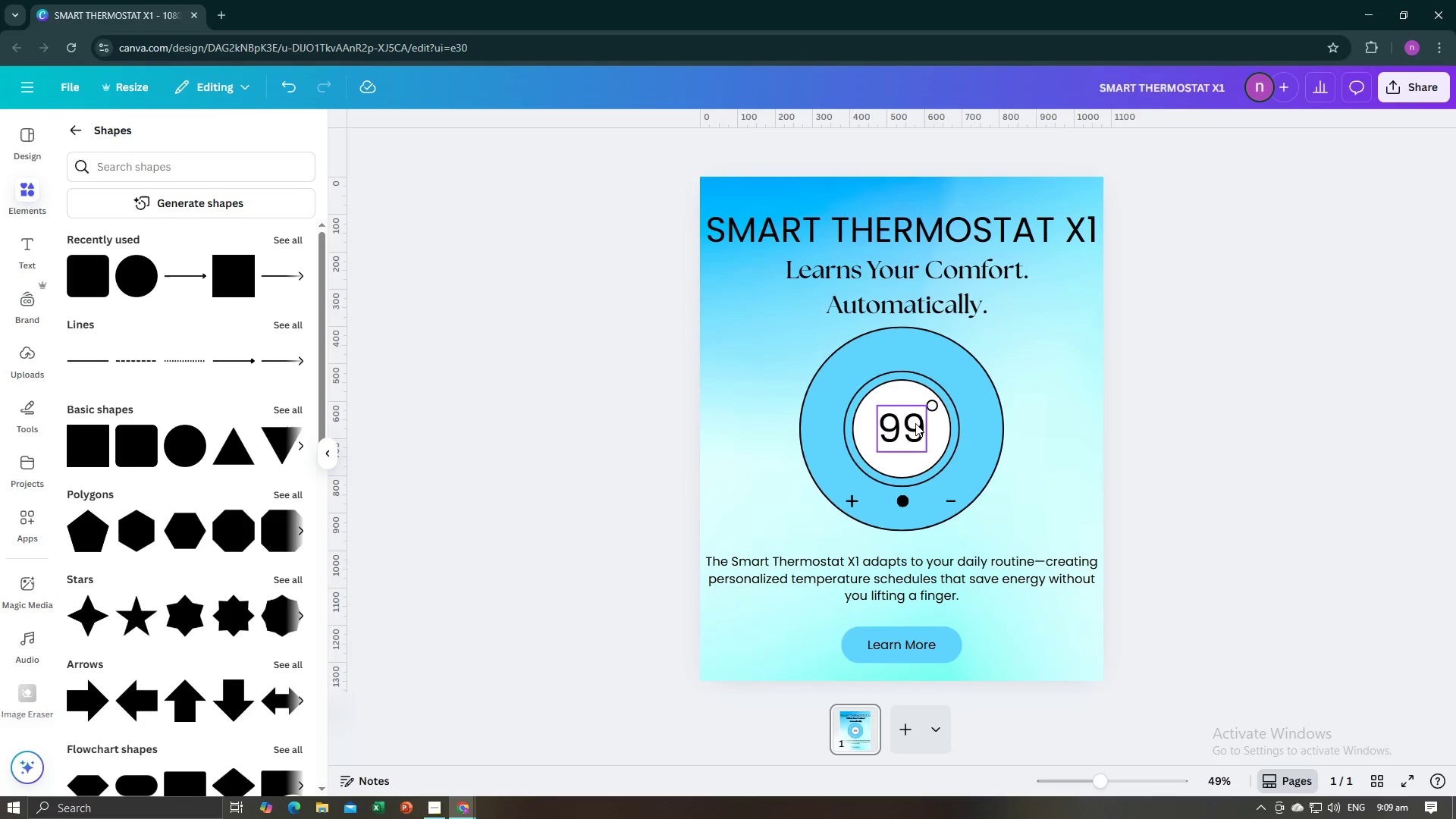 
left_click([915, 423])
 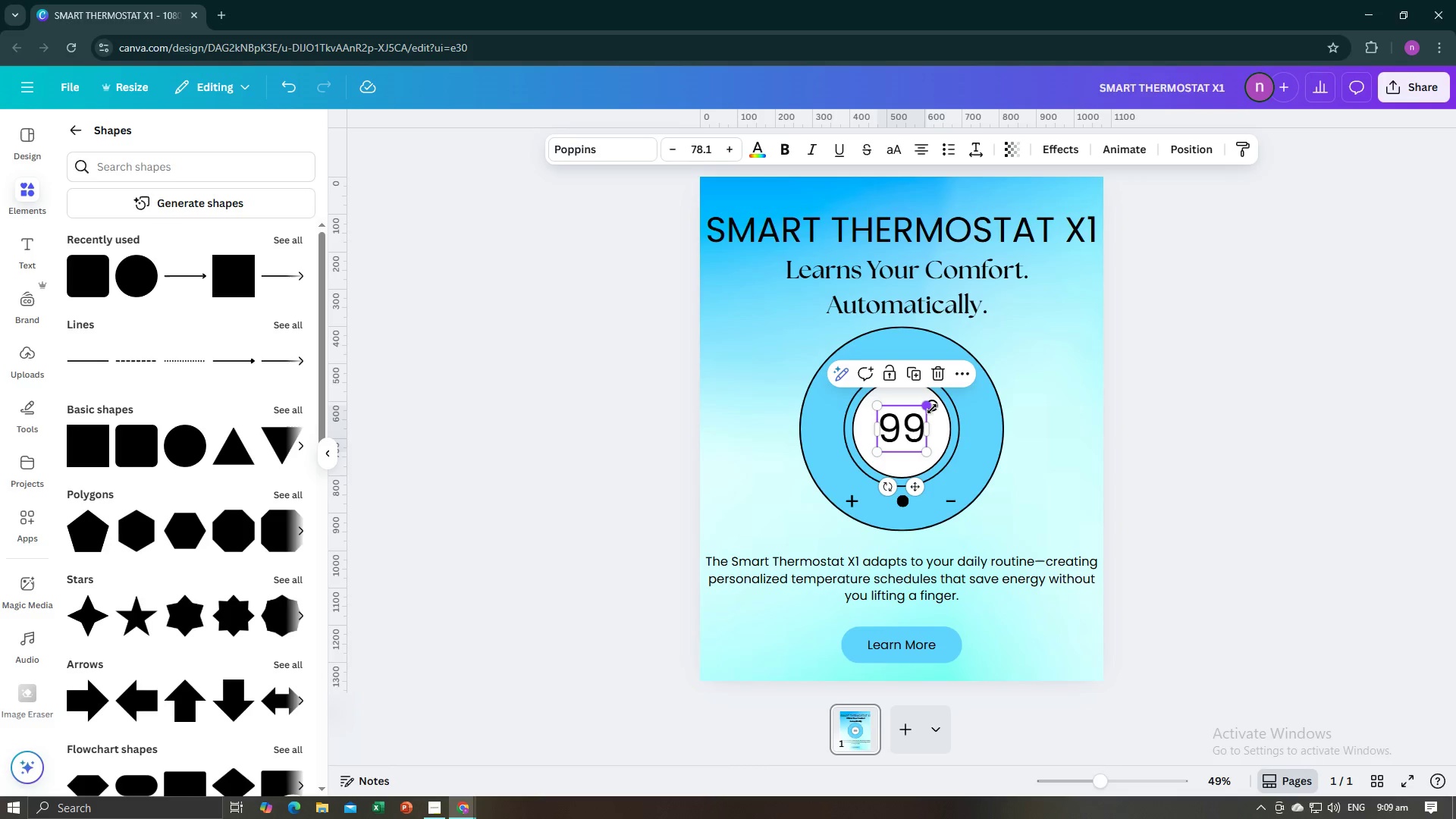 
hold_key(key=ControlLeft, duration=0.37)
 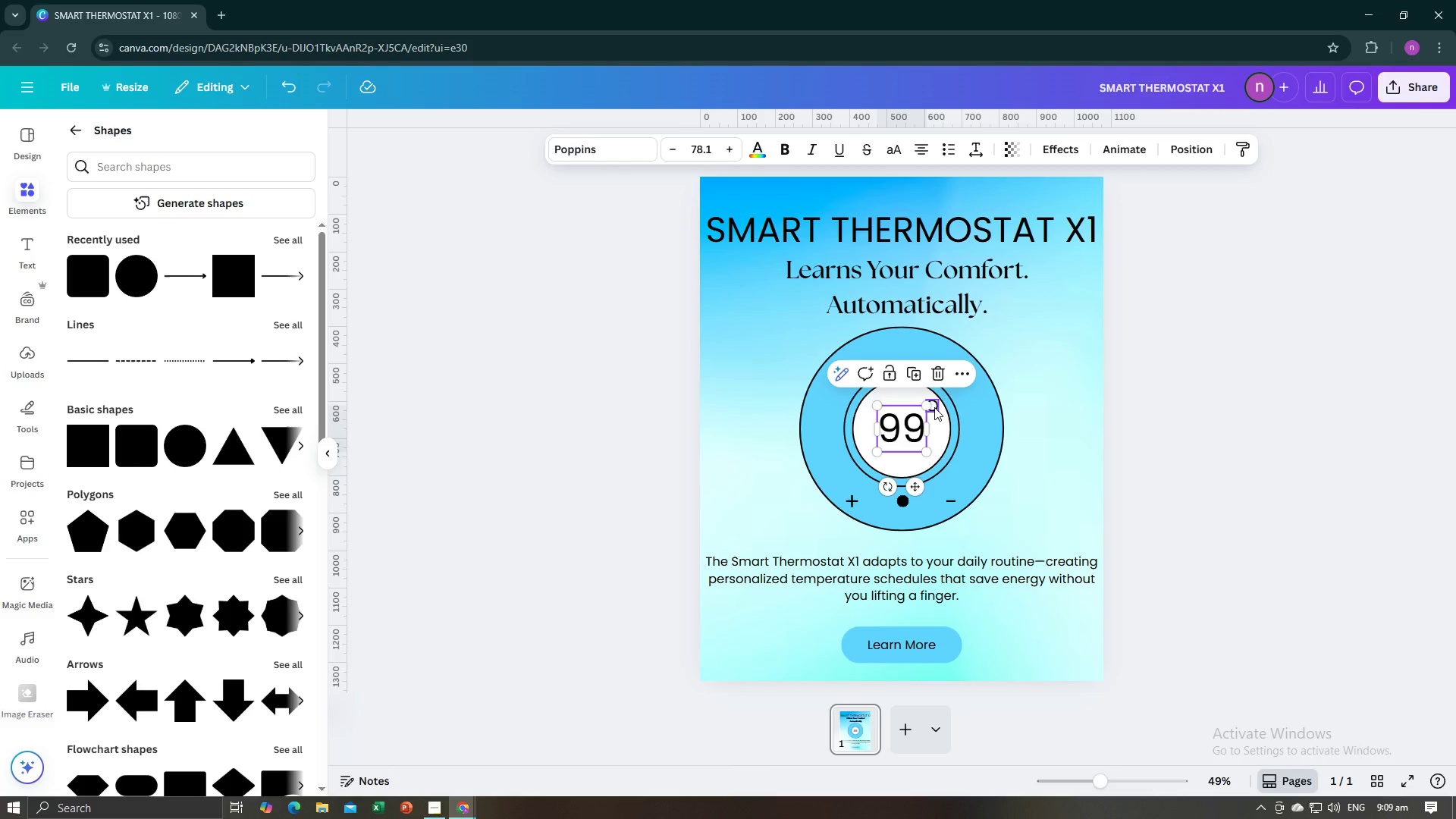 
hold_key(key=ControlLeft, duration=1.01)
left_click([934, 407])
 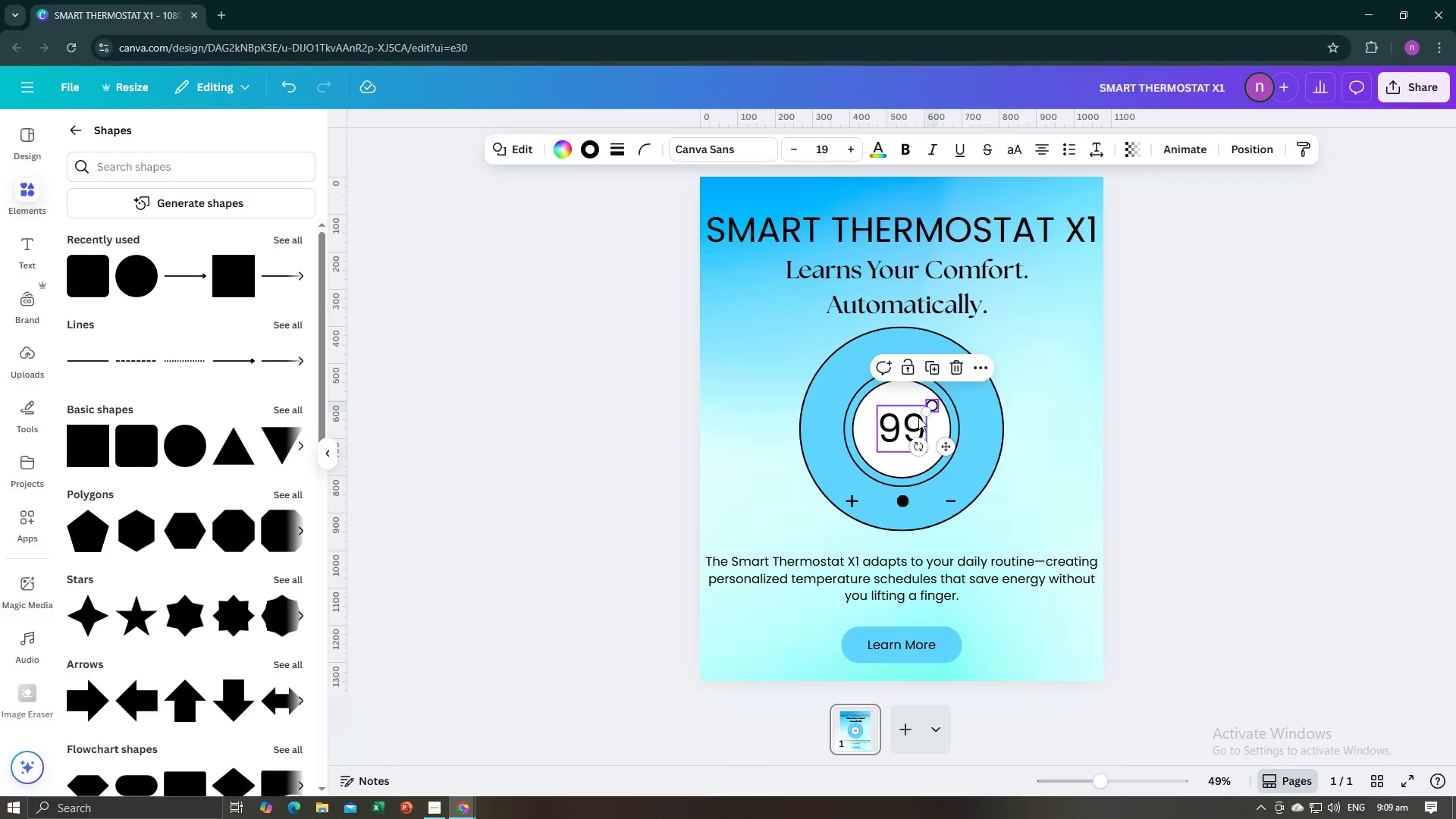 
hold_key(key=ShiftLeft, duration=1.5)
left_click([909, 419])
 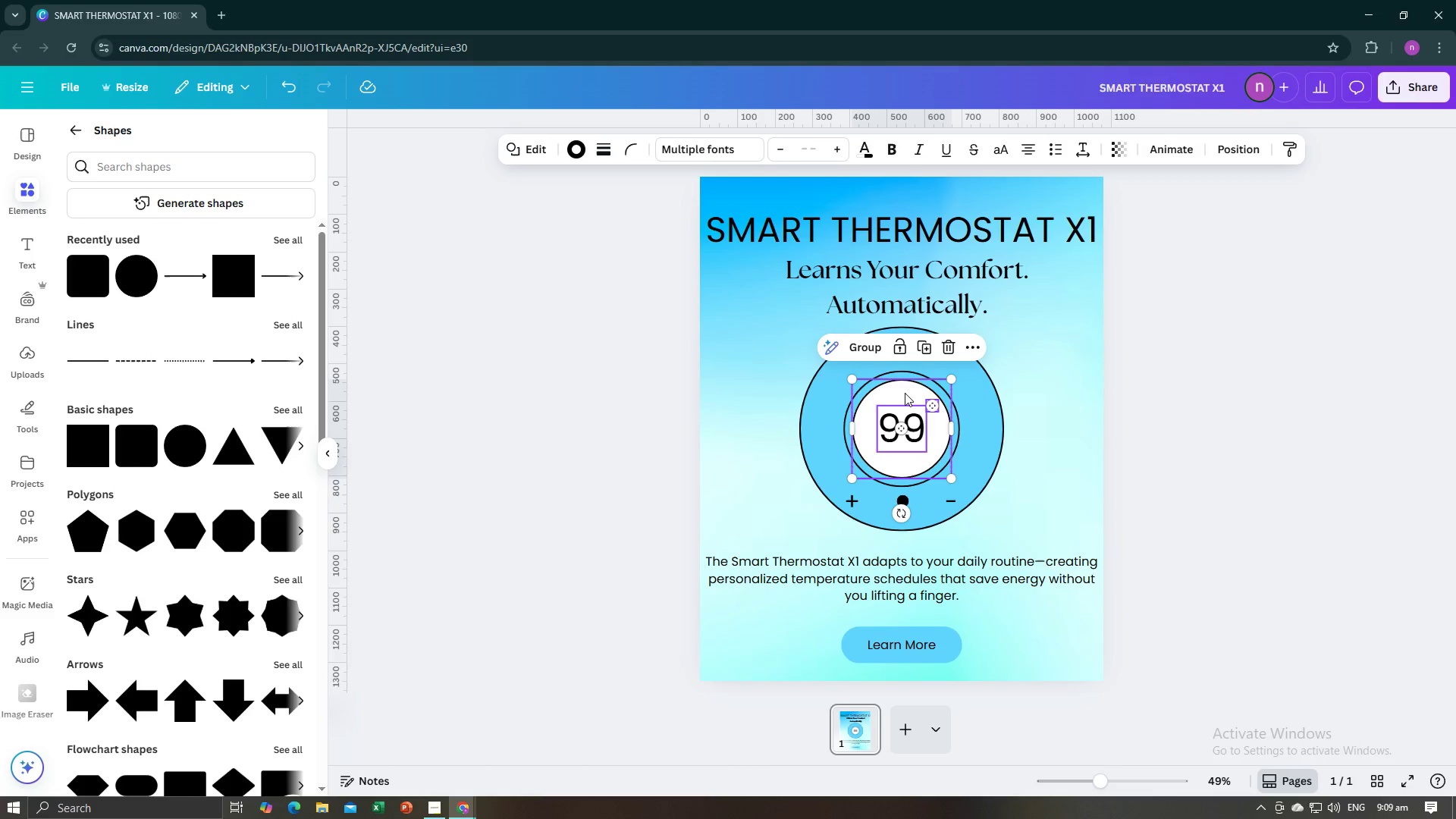 
left_click([905, 393])
 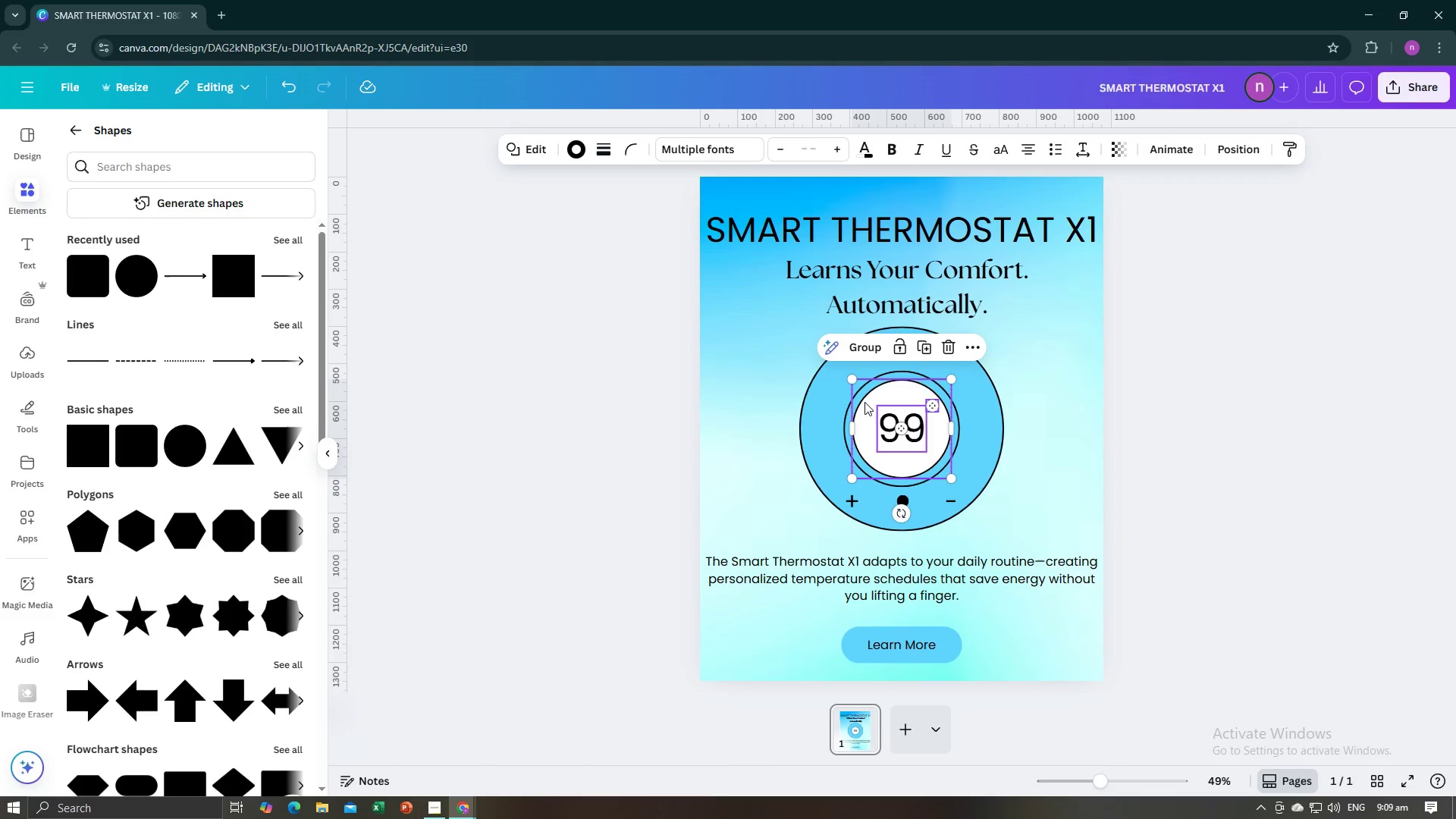 
hold_key(key=ShiftLeft, duration=1.51)
 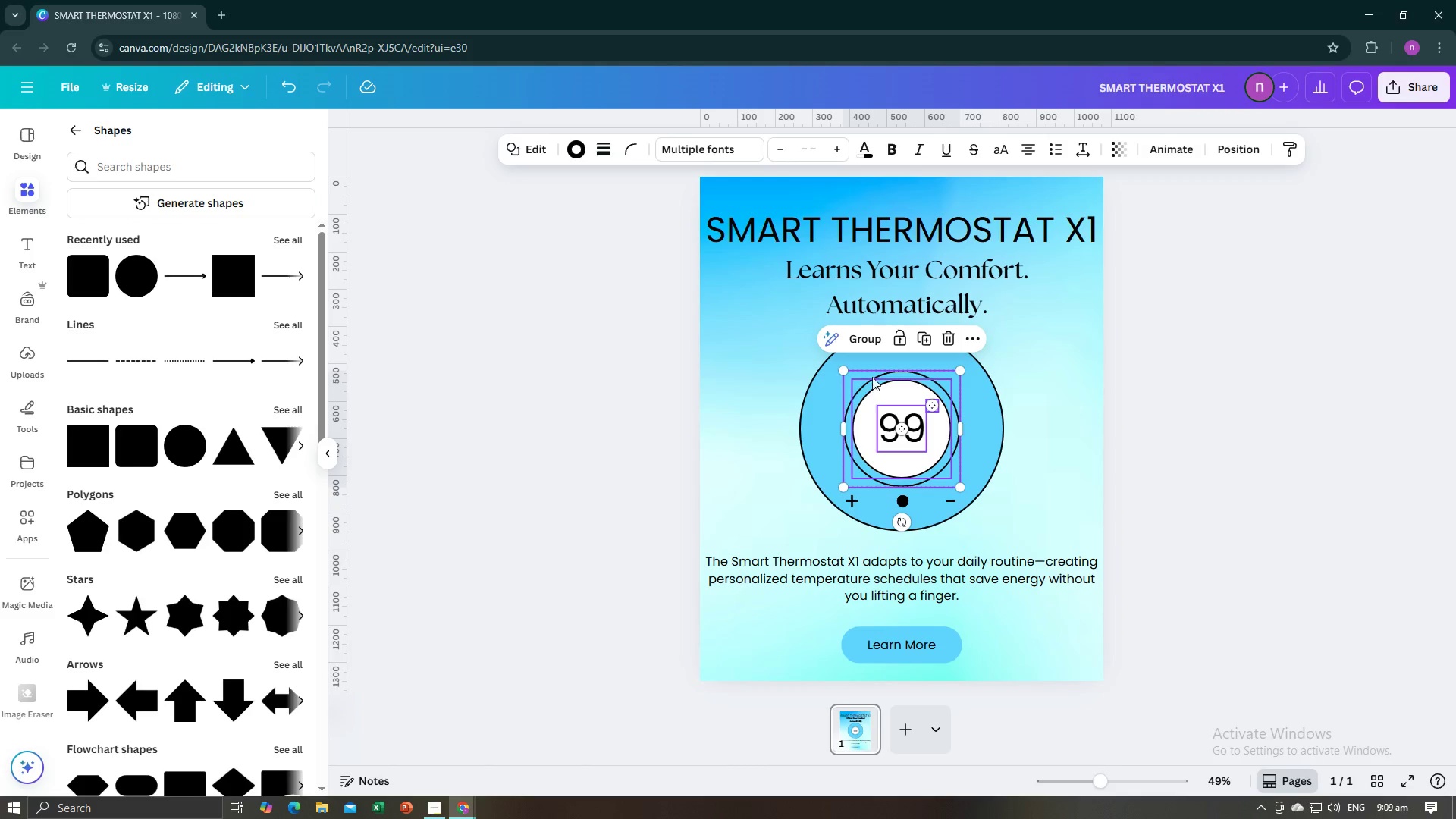 
hold_key(key=ShiftLeft, duration=0.51)
left_click([844, 428])
 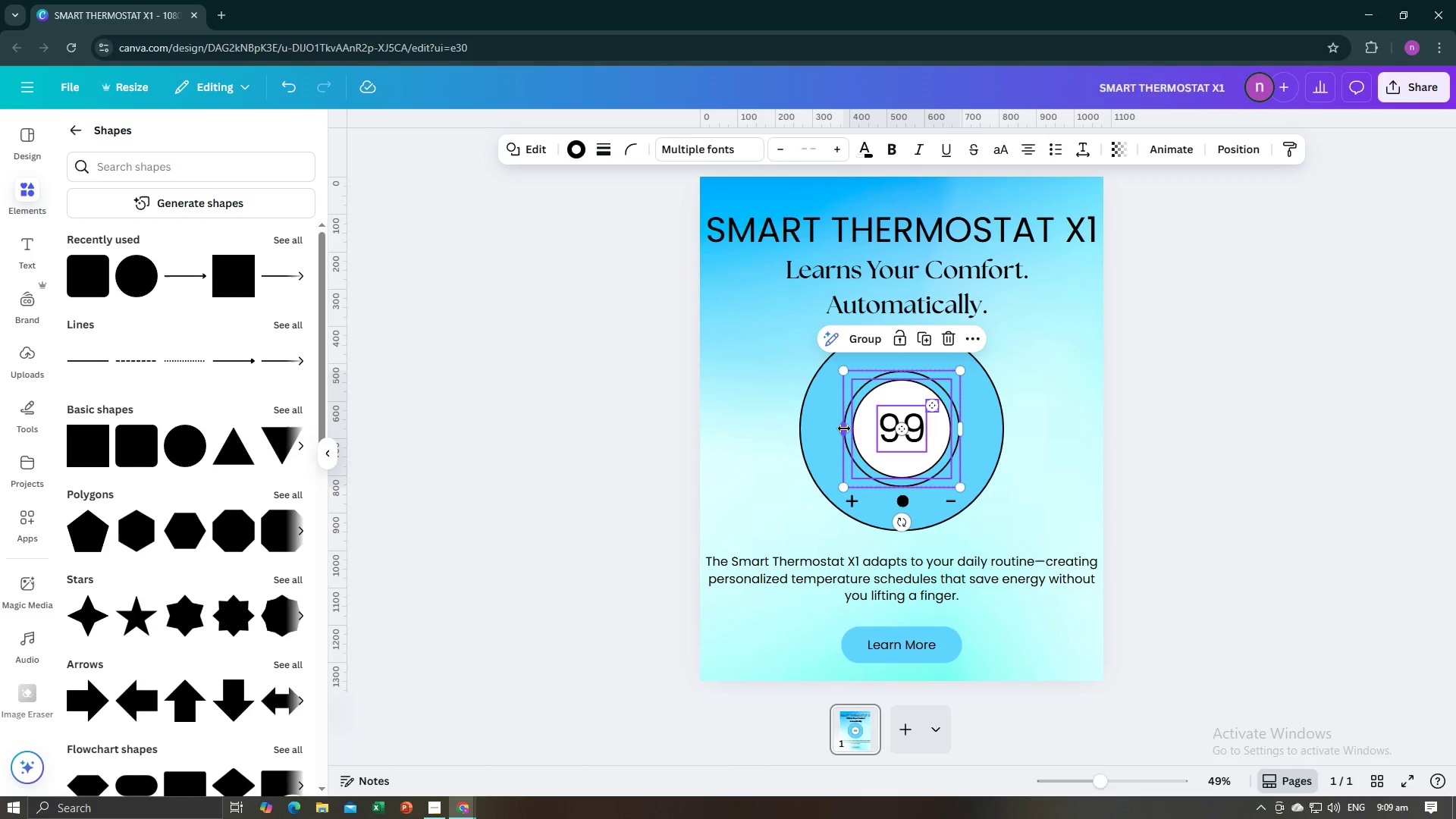 
left_click([875, 344])
 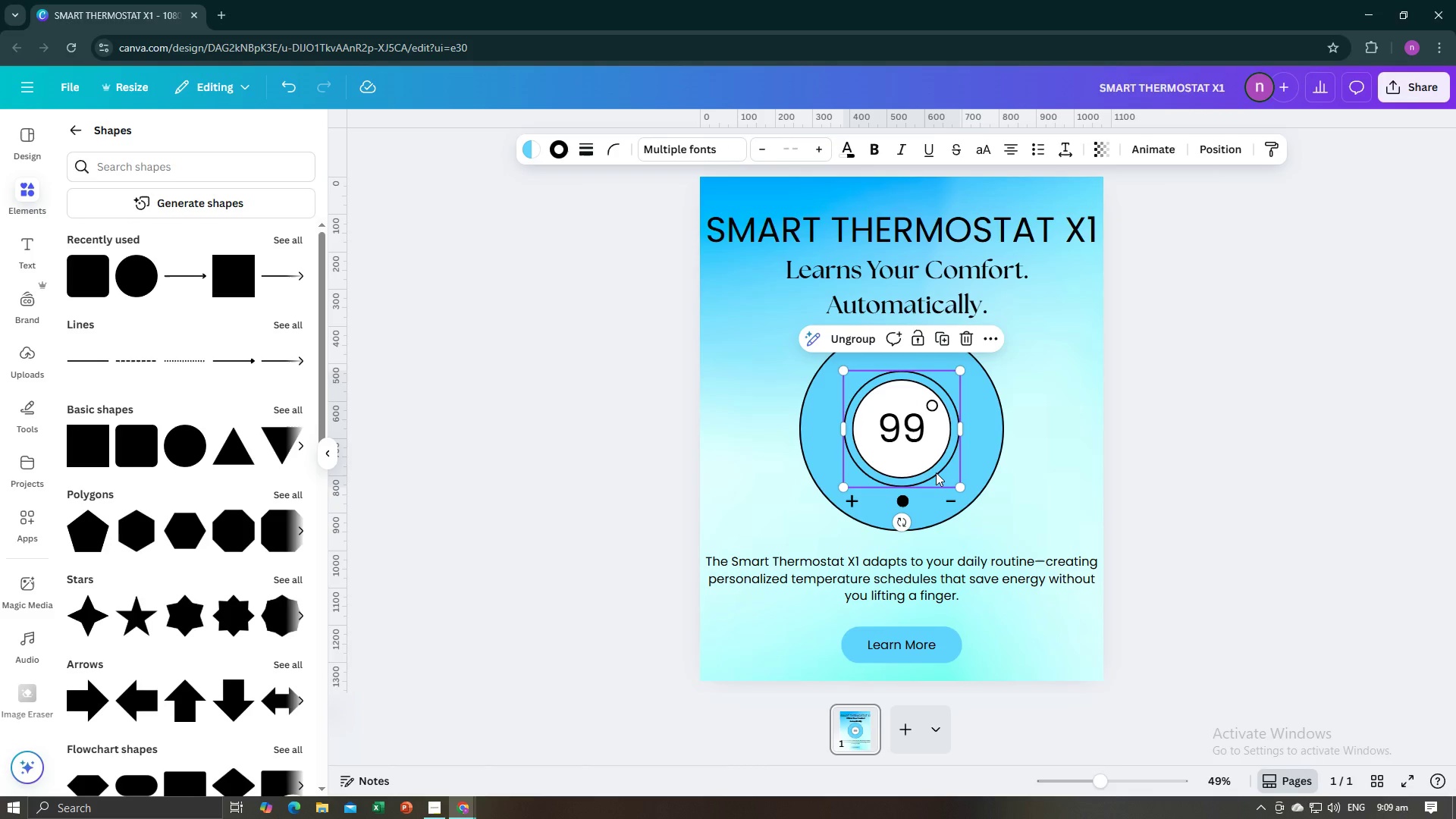 
left_click_drag(start_coordinate=[937, 472], to_coordinate=[928, 451])
 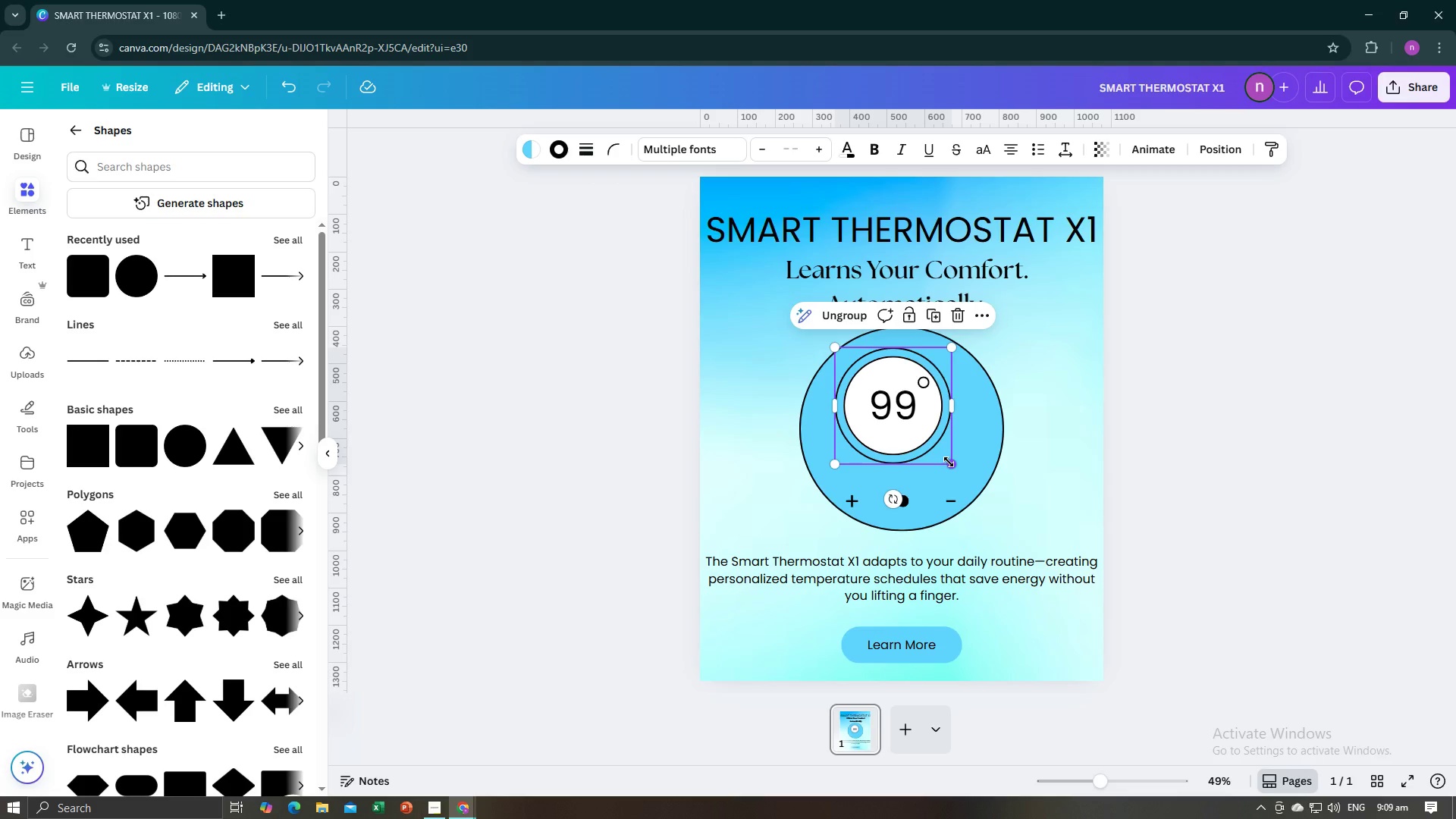 
left_click_drag(start_coordinate=[949, 462], to_coordinate=[962, 477])
 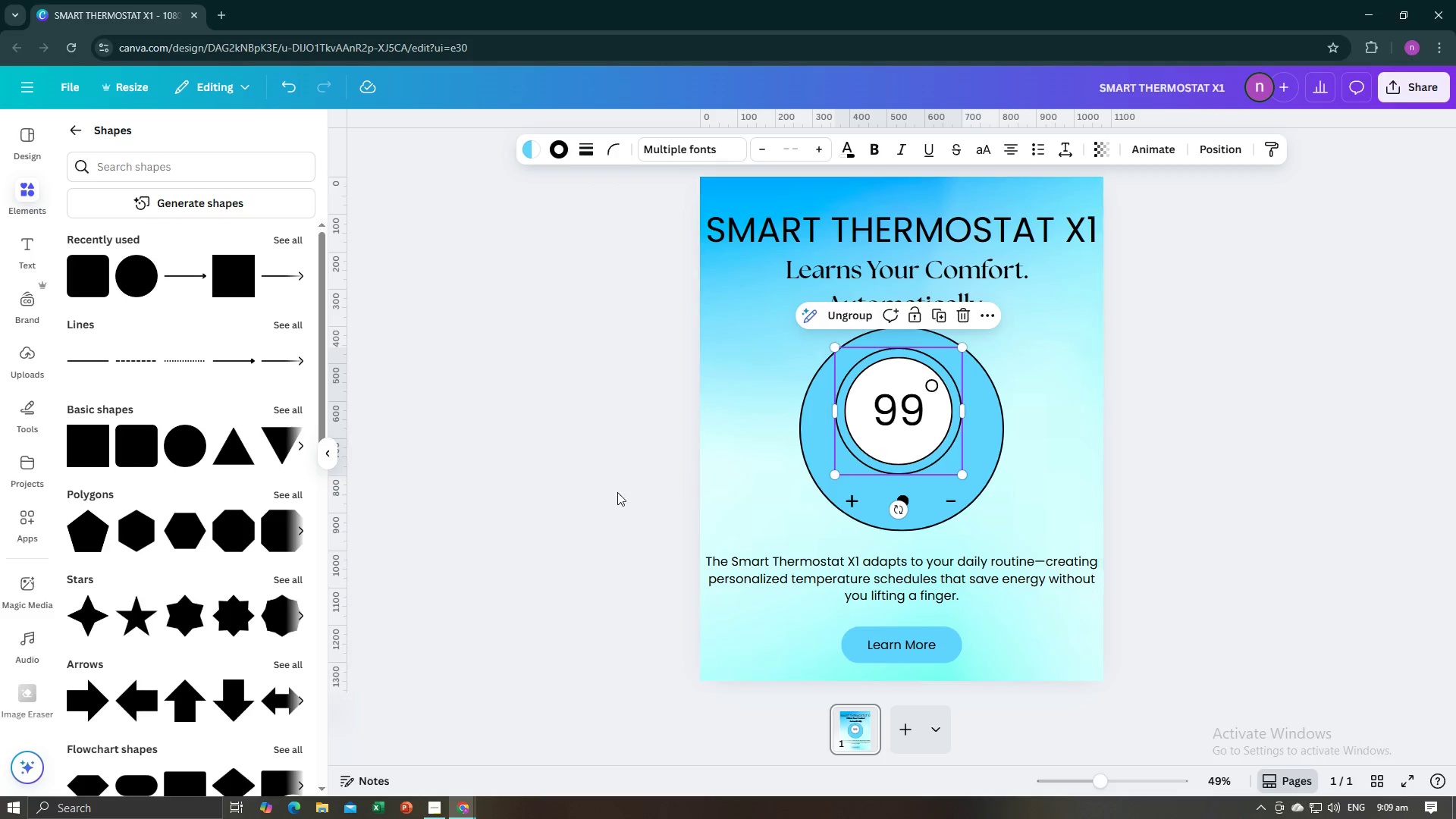 
left_click([617, 492])
 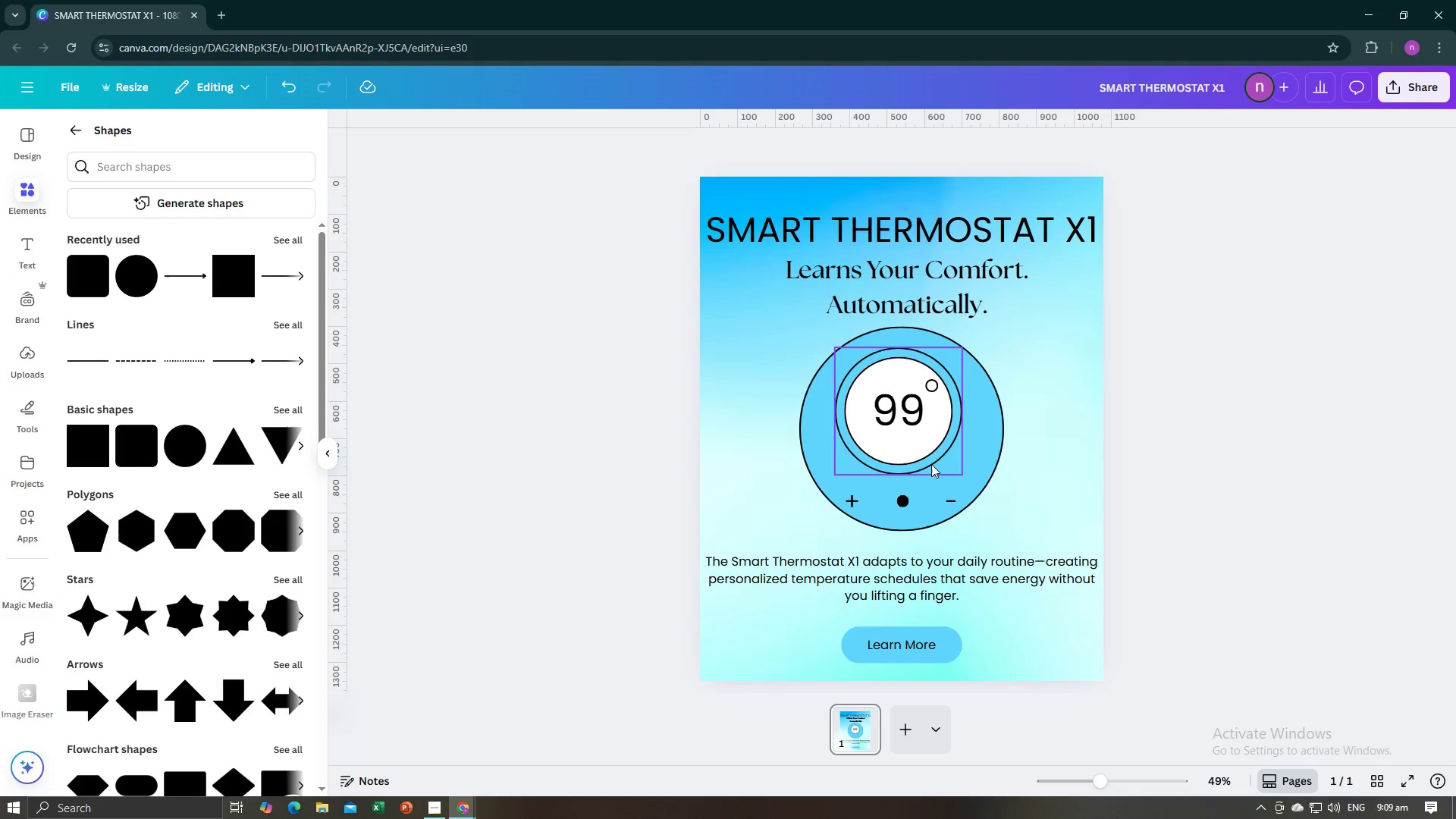 
left_click([931, 464])
 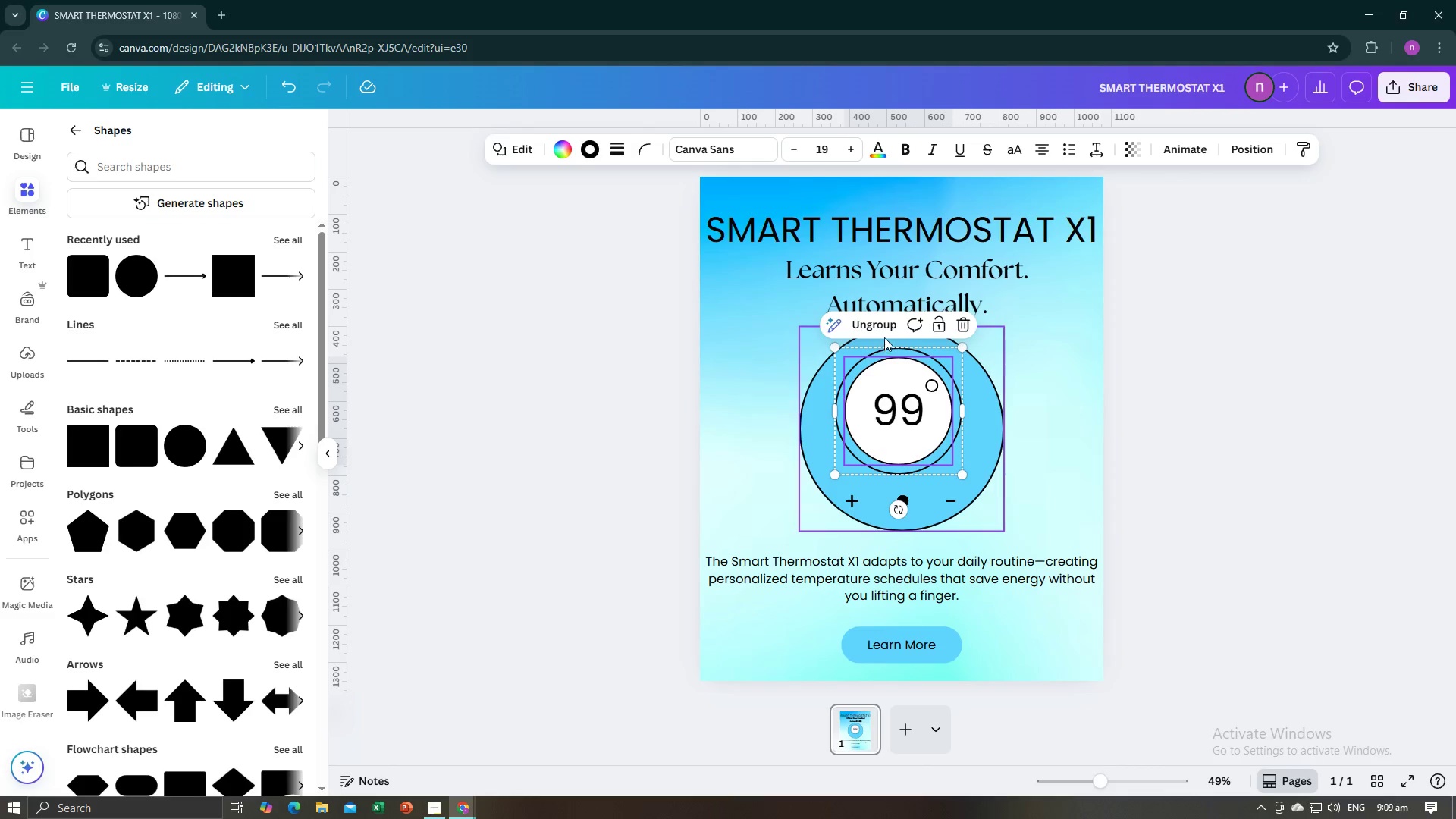 
left_click([886, 330])
 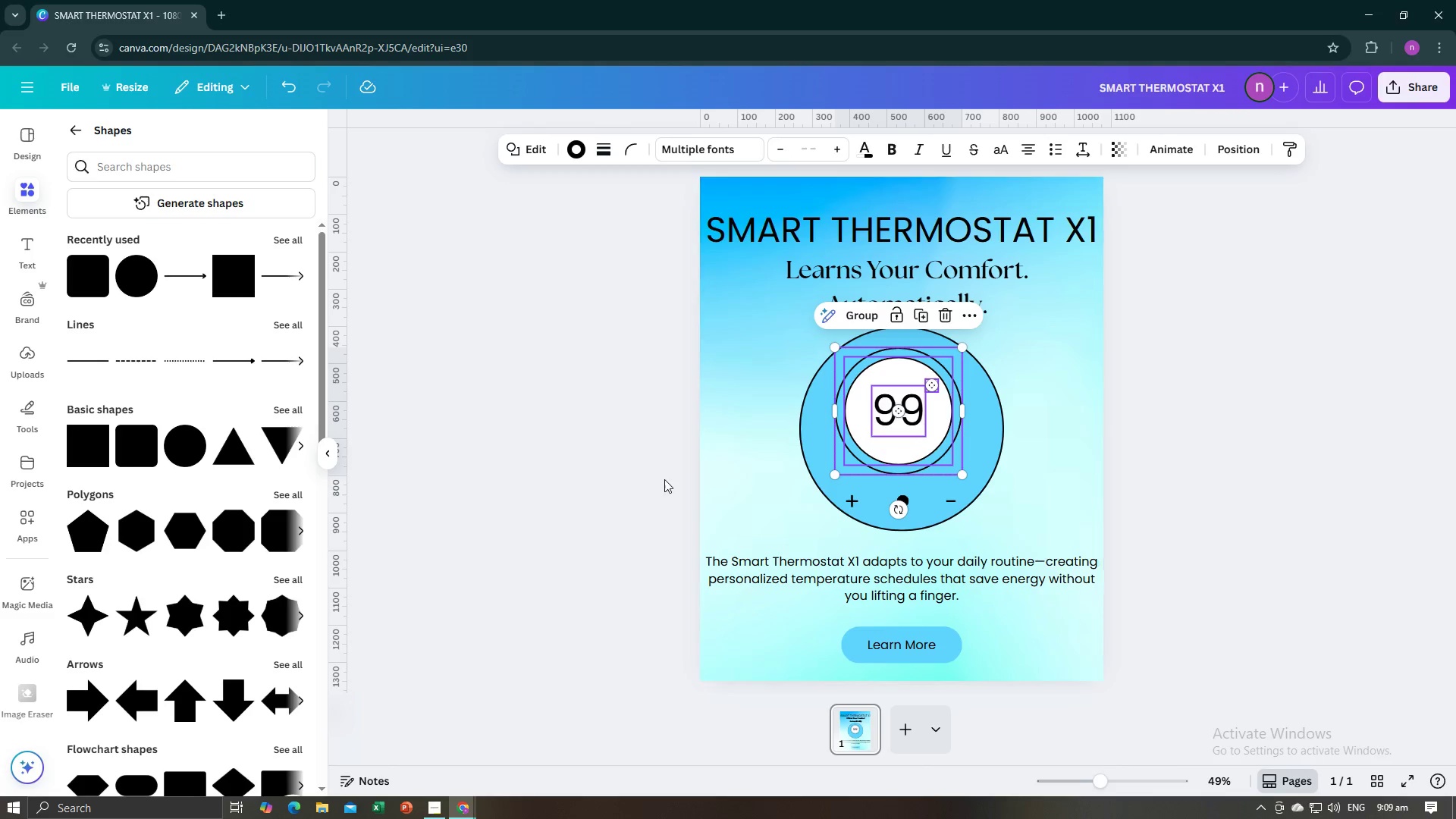 
left_click([664, 479])
 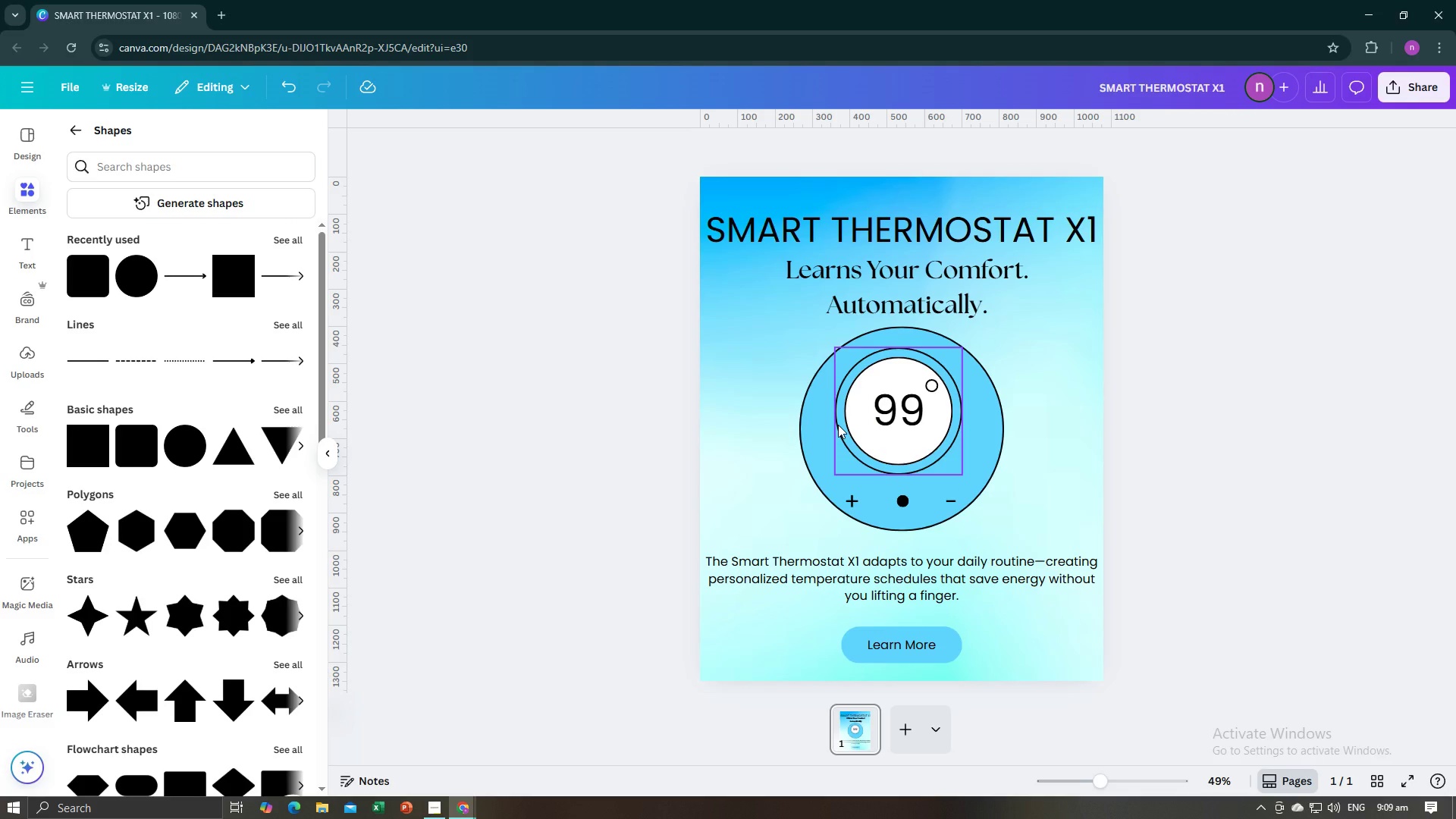 
left_click([839, 425])
 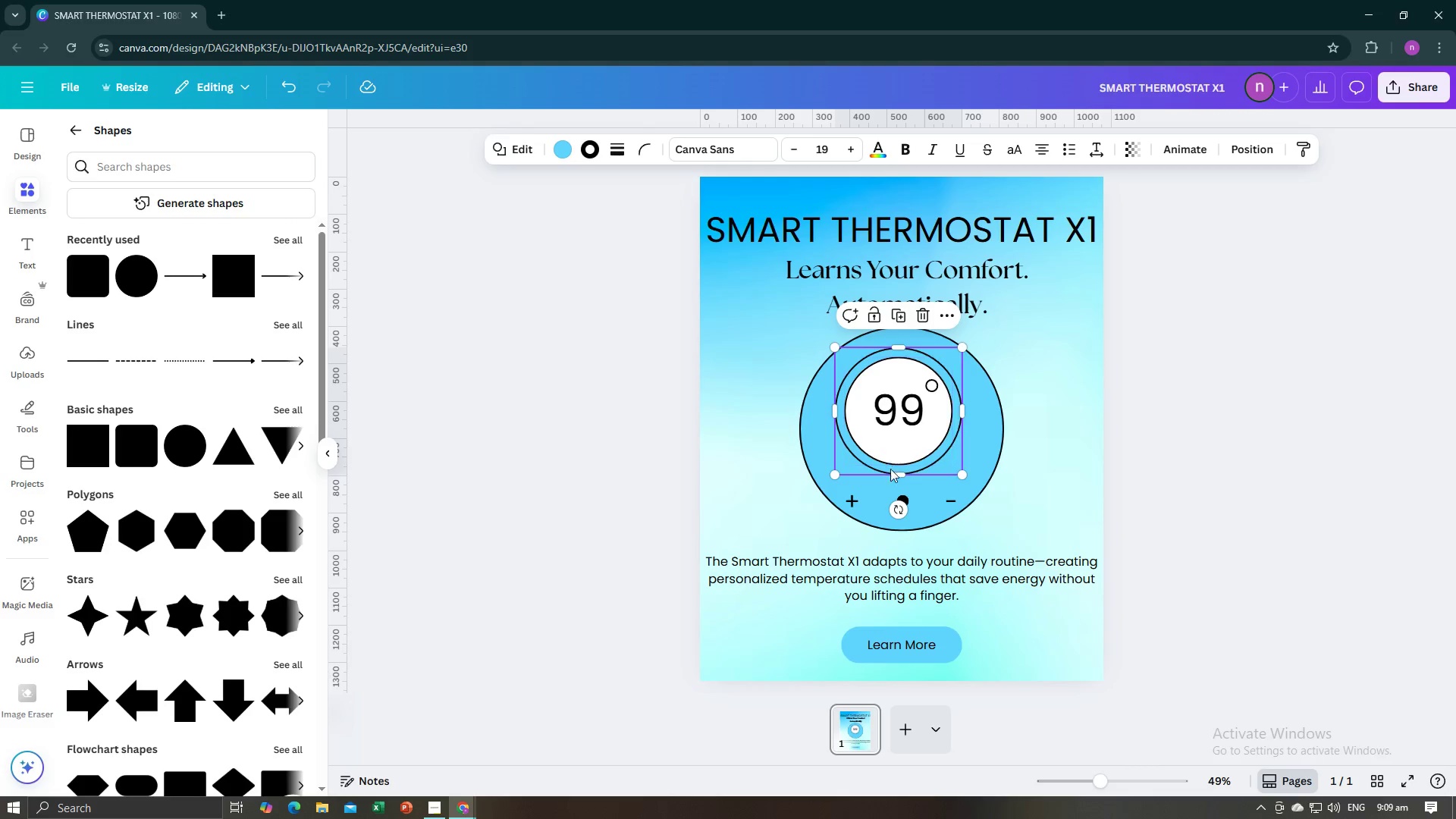 
left_click_drag(start_coordinate=[899, 472], to_coordinate=[902, 482])
 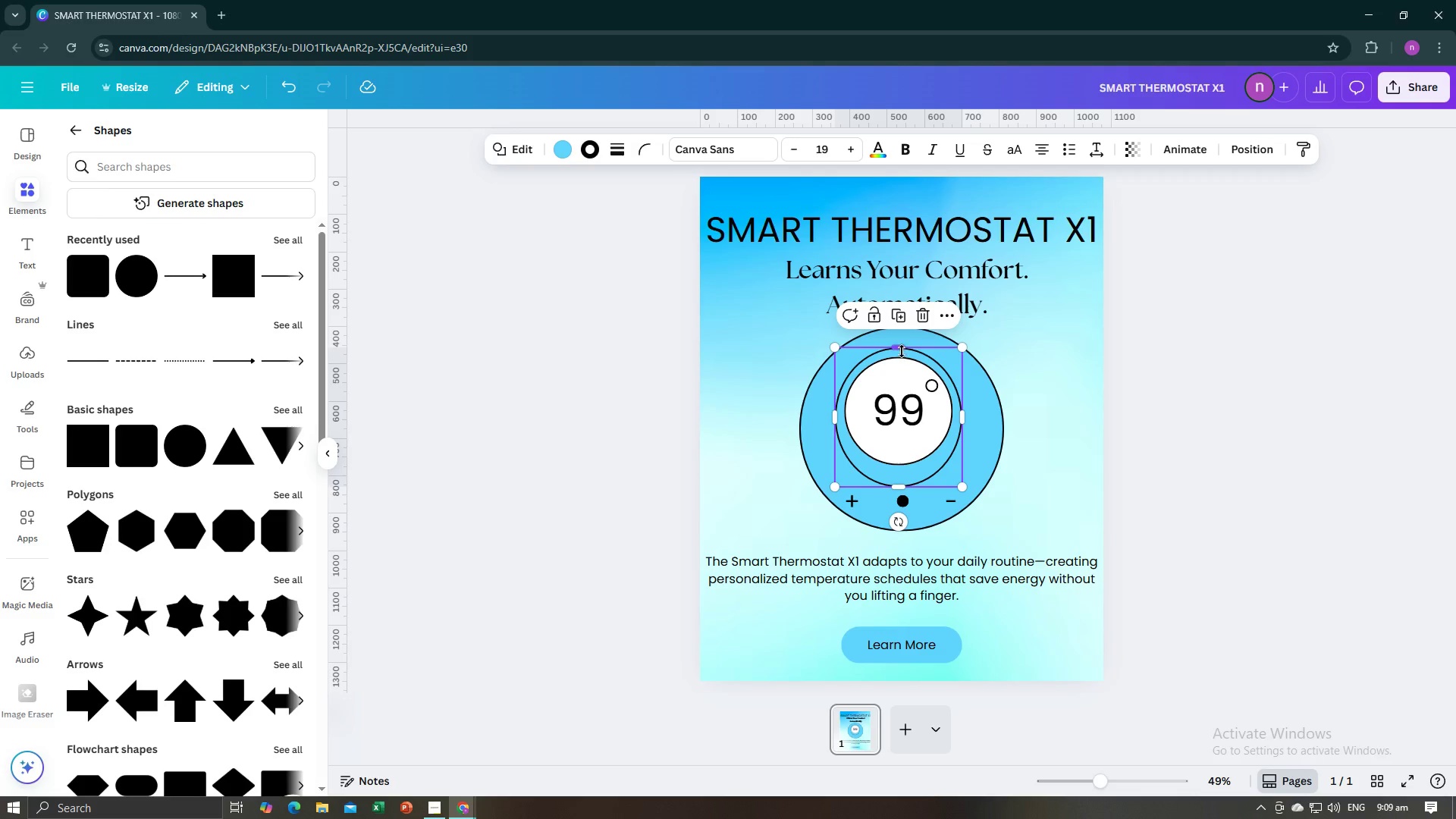 
left_click_drag(start_coordinate=[902, 351], to_coordinate=[902, 345])
 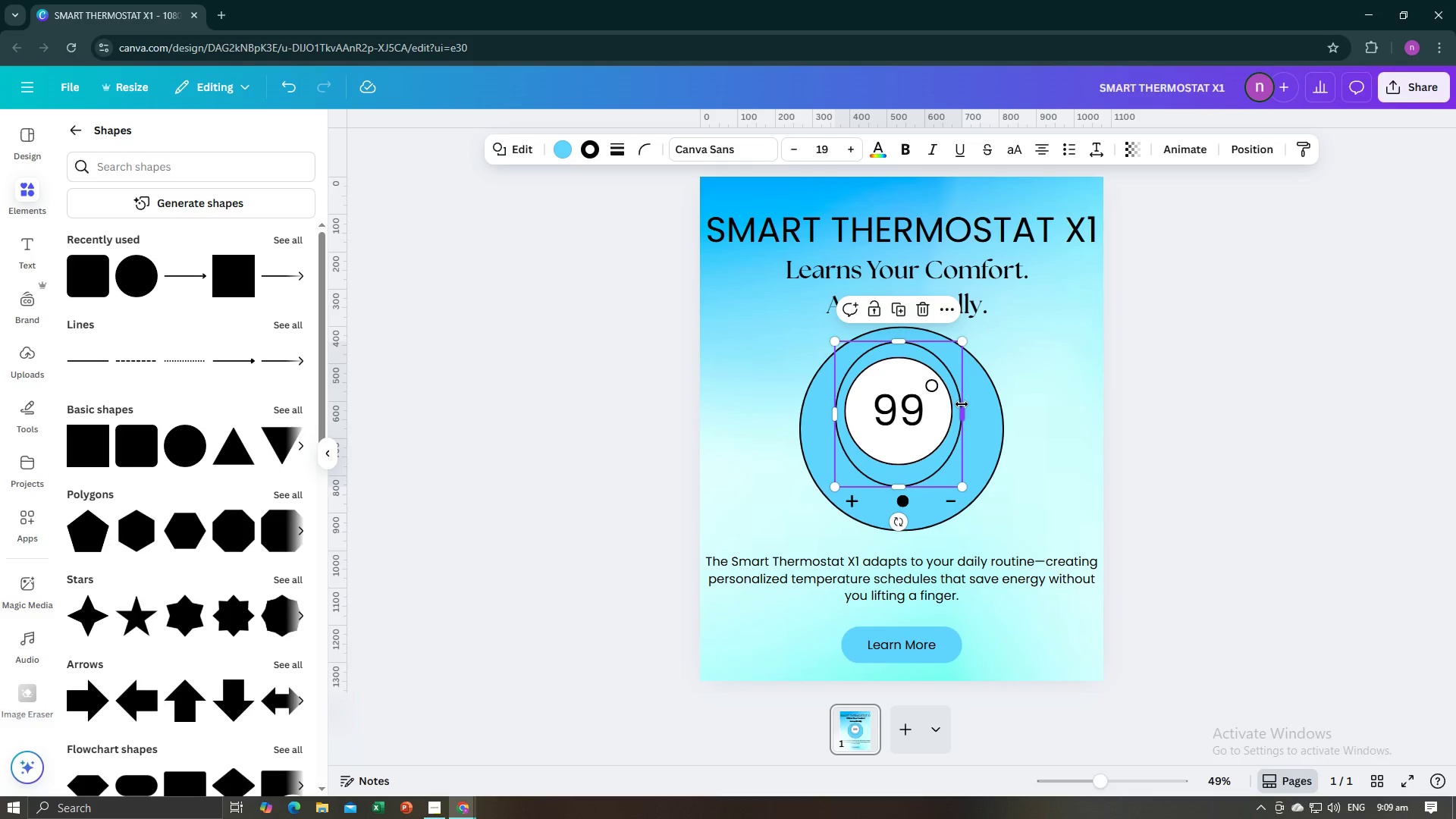 
left_click_drag(start_coordinate=[962, 408], to_coordinate=[970, 410])
 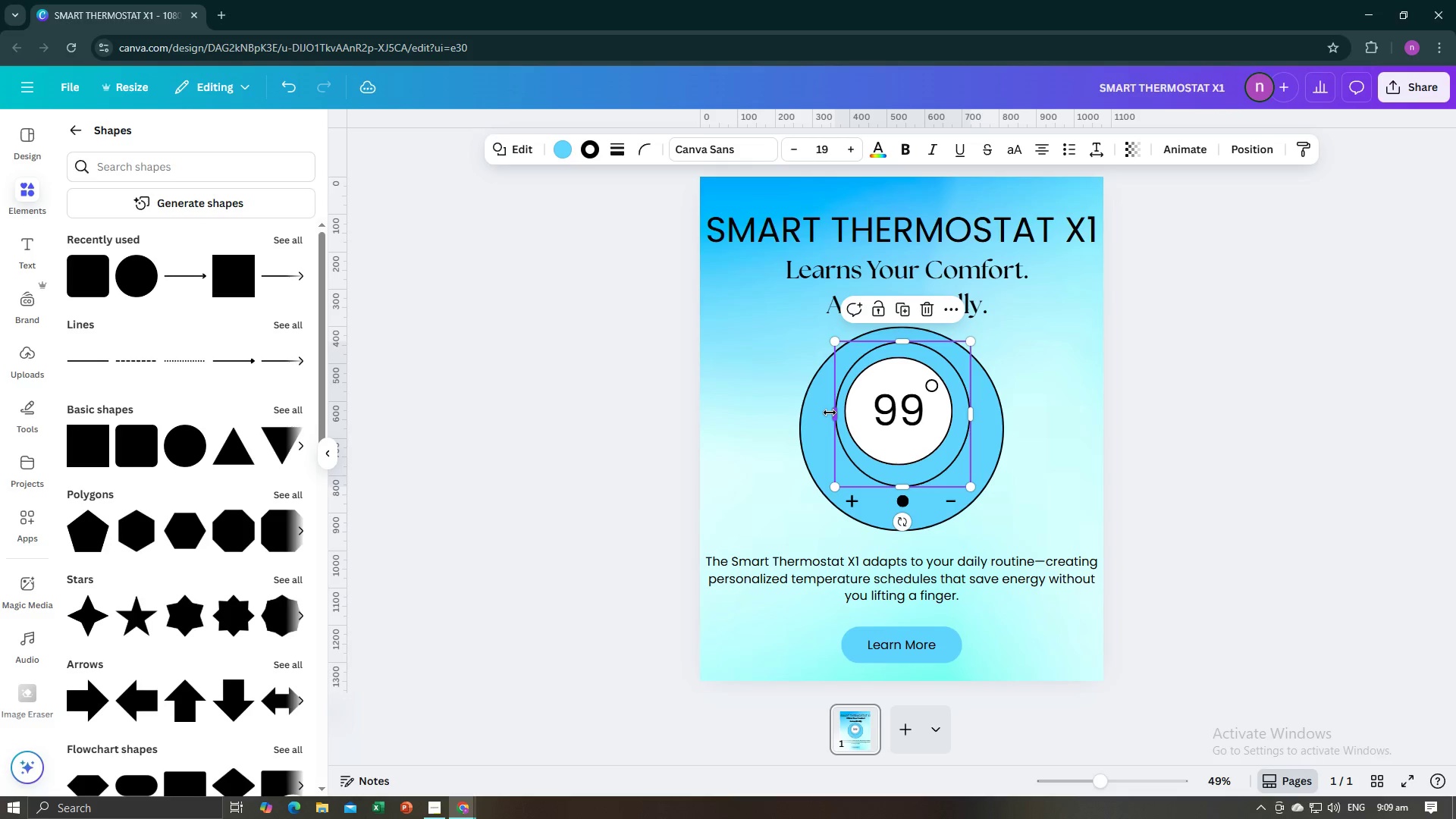 
left_click_drag(start_coordinate=[830, 413], to_coordinate=[822, 412])
 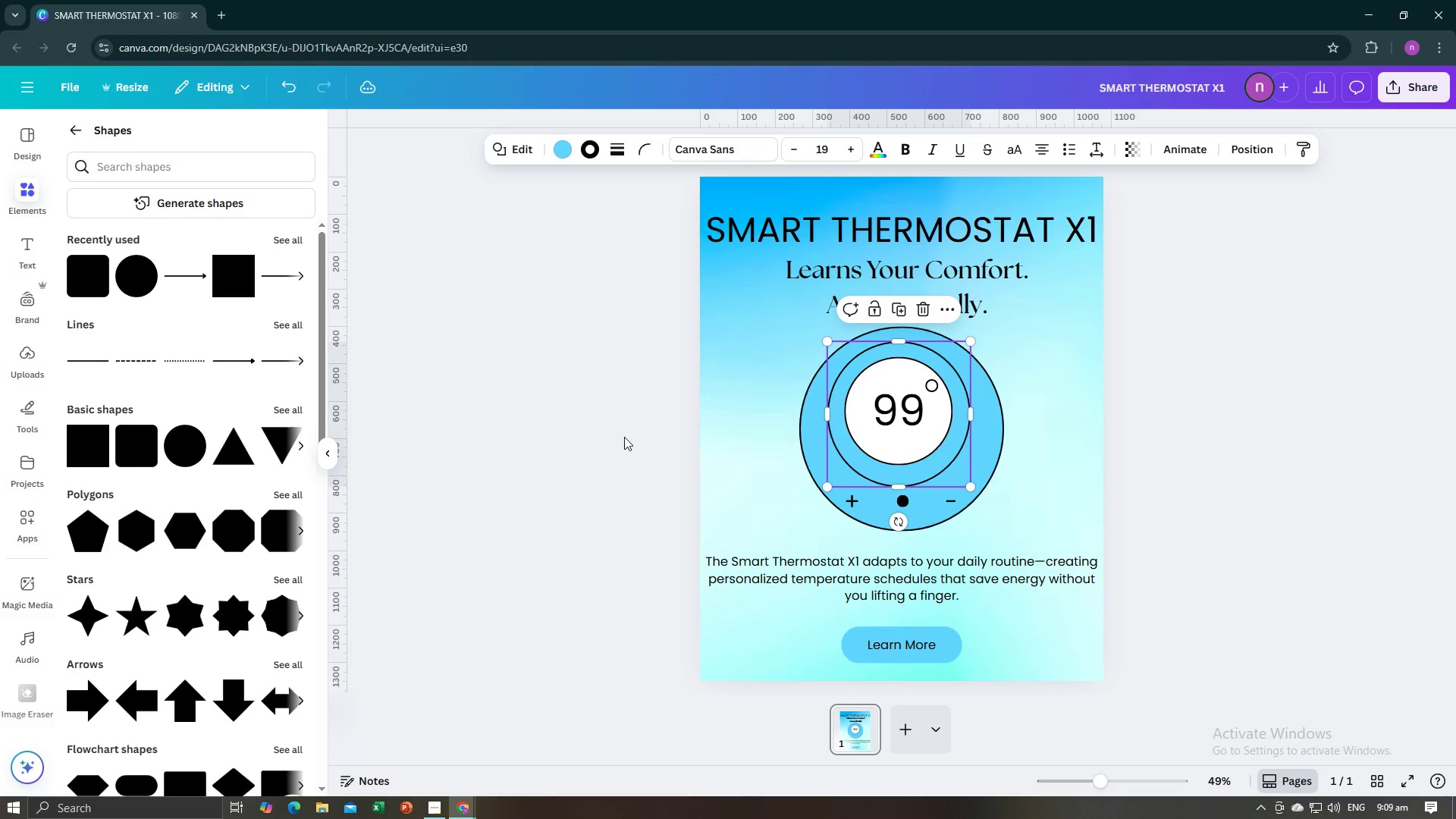 
left_click([624, 437])
 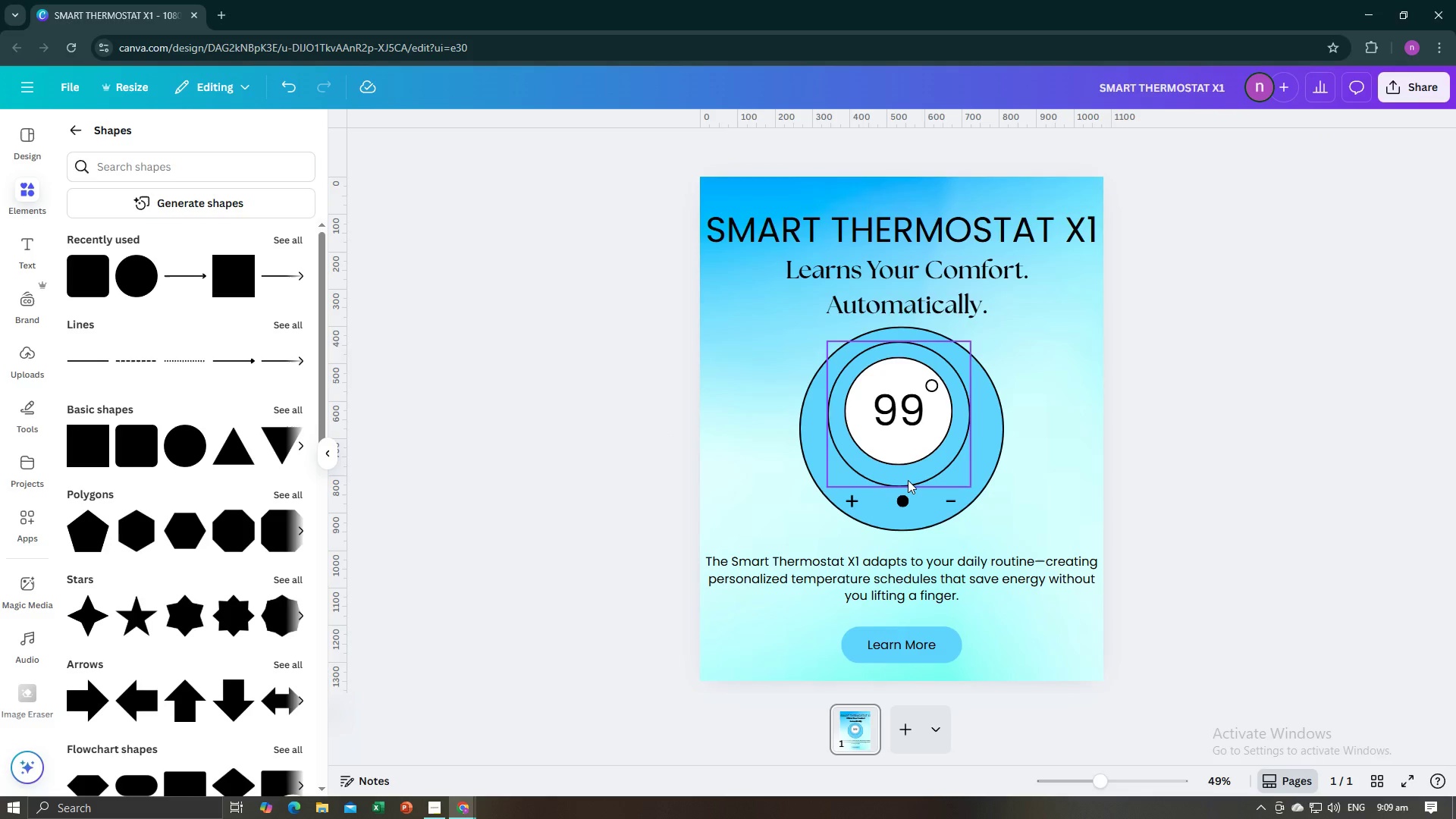 
left_click([908, 480])
 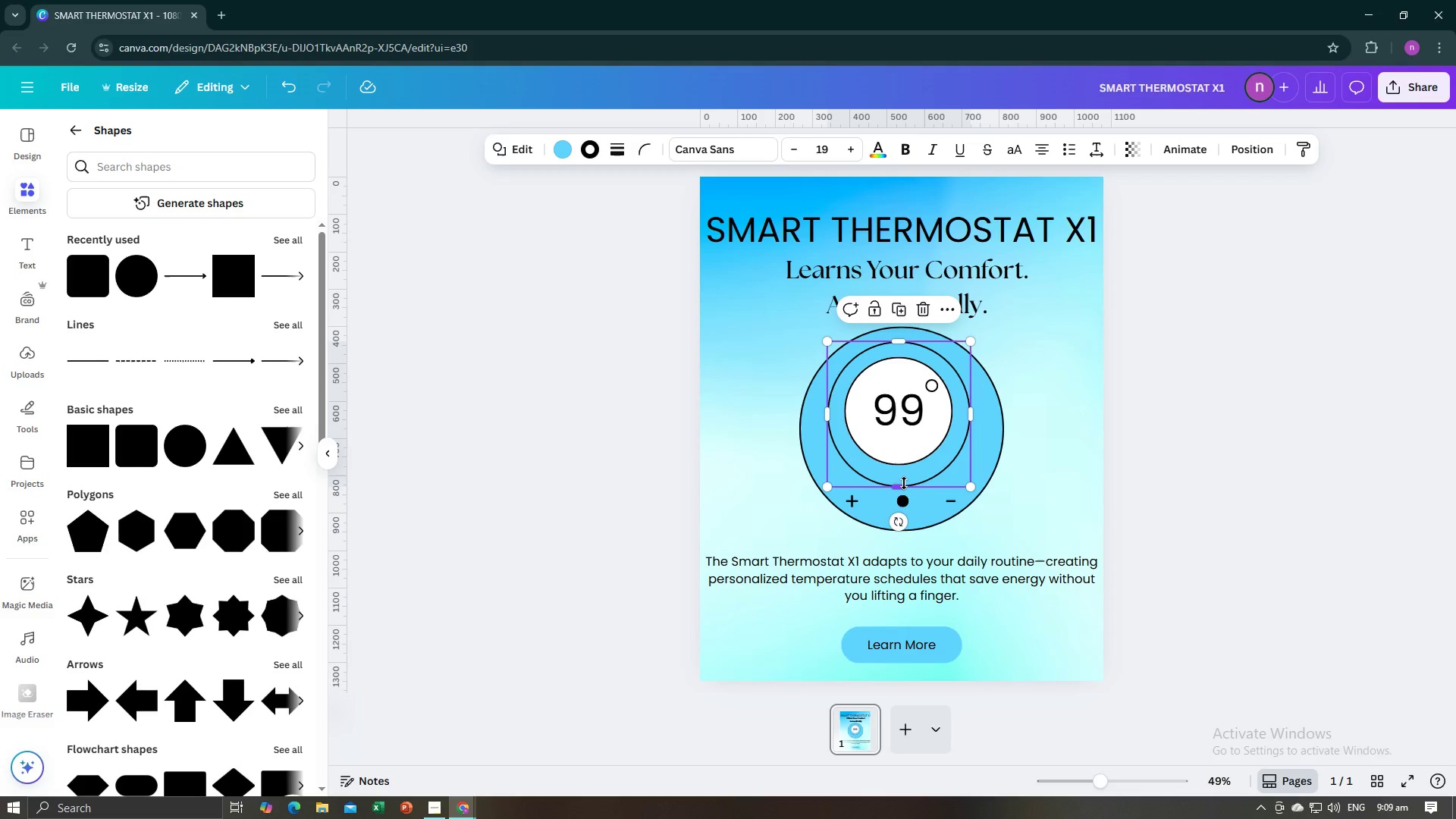 
left_click_drag(start_coordinate=[904, 483], to_coordinate=[905, 475])
 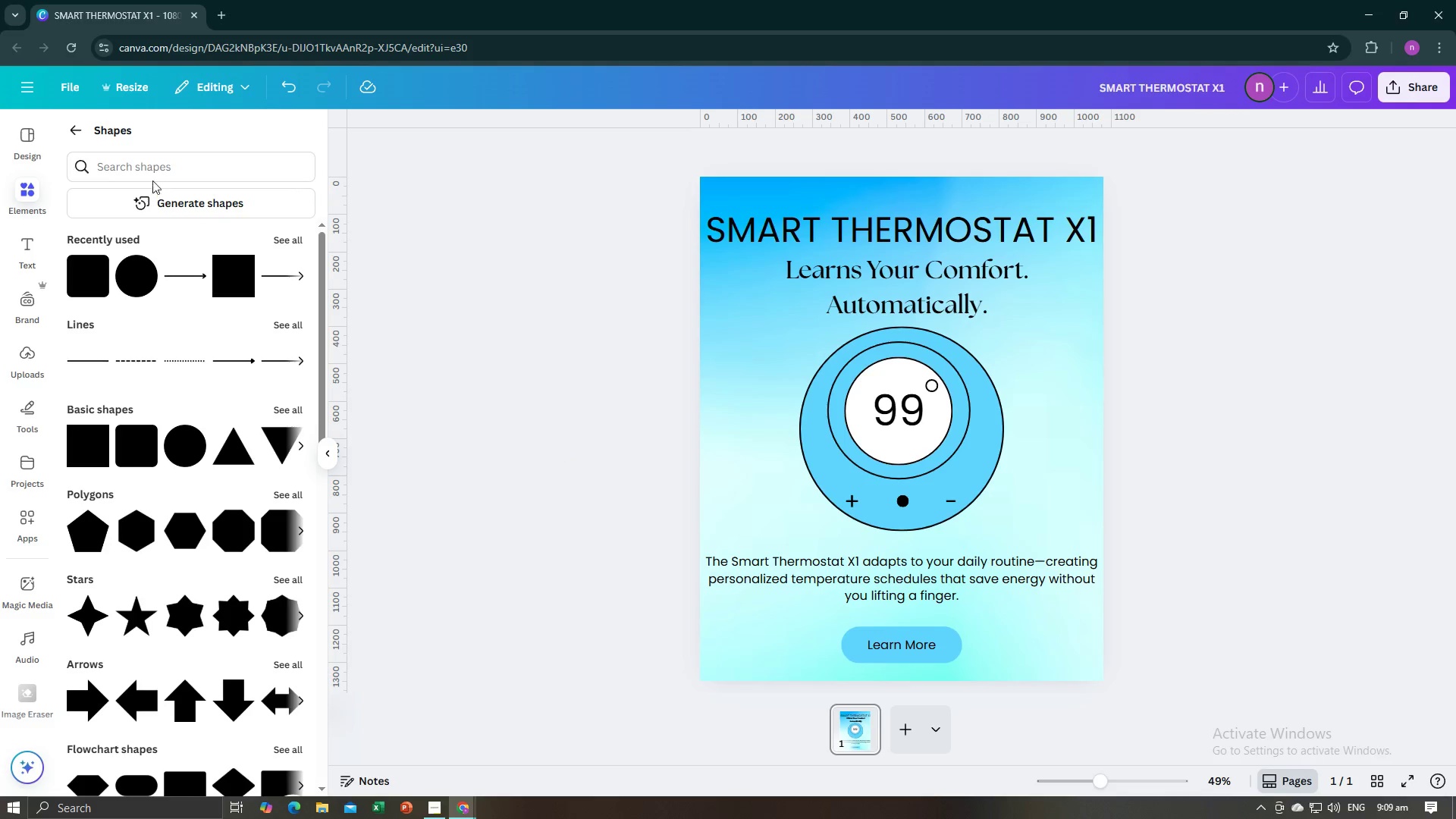 
wait(7.47)
 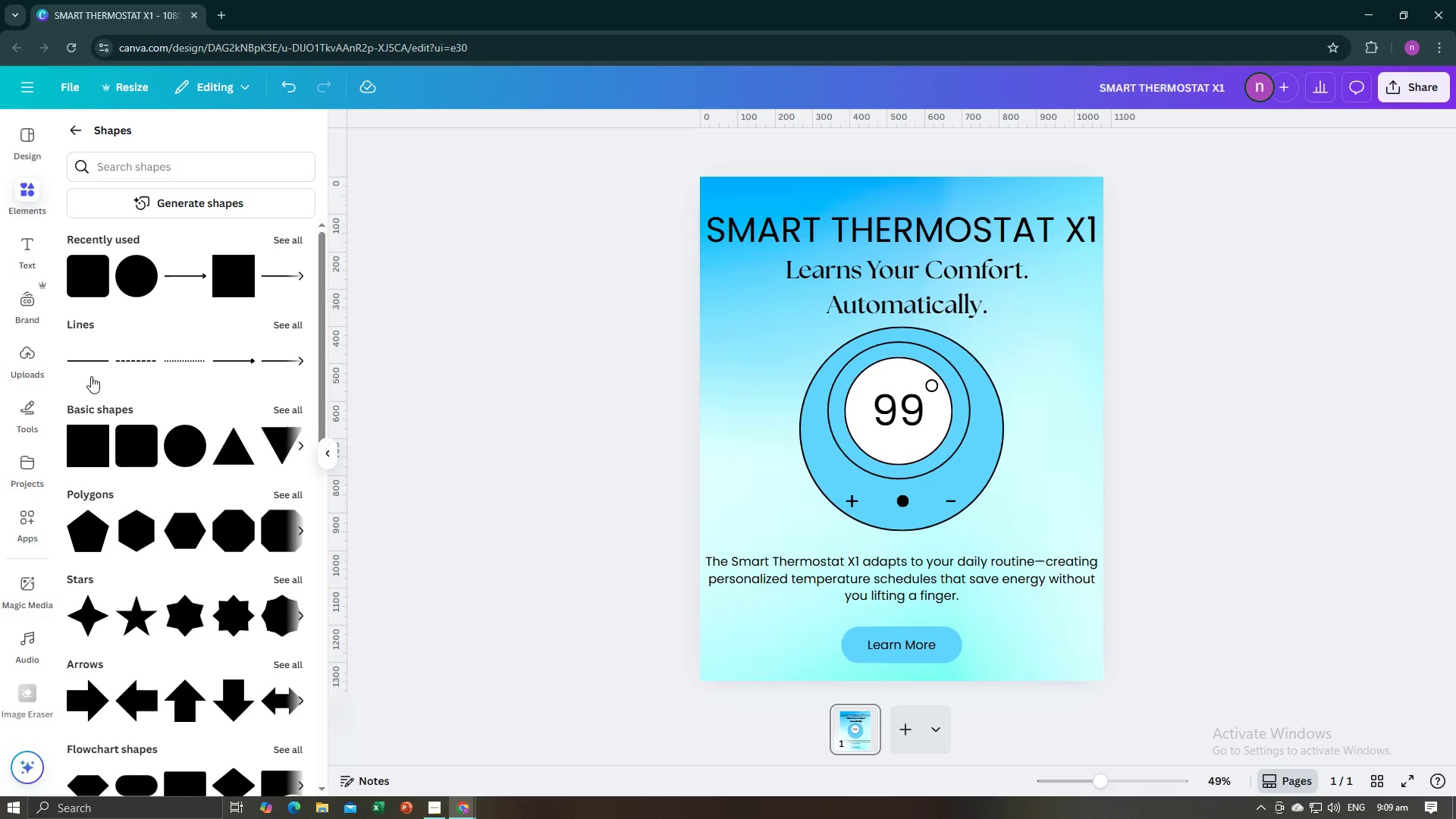 
left_click([214, 49])
 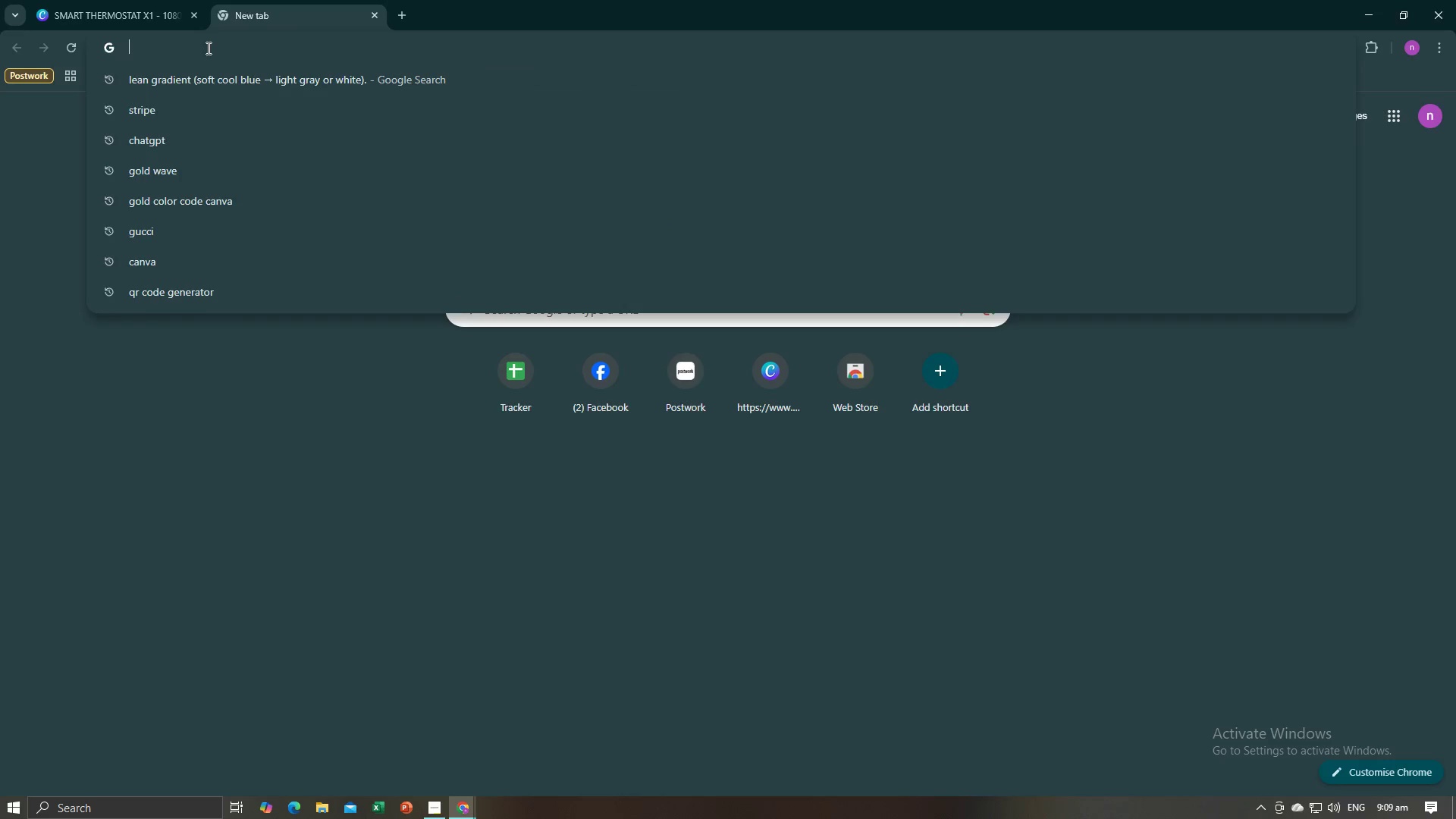 
type(line in cirlc)
key(Backspace)
key(Backspace)
type(cle\)
key(Backspace)
 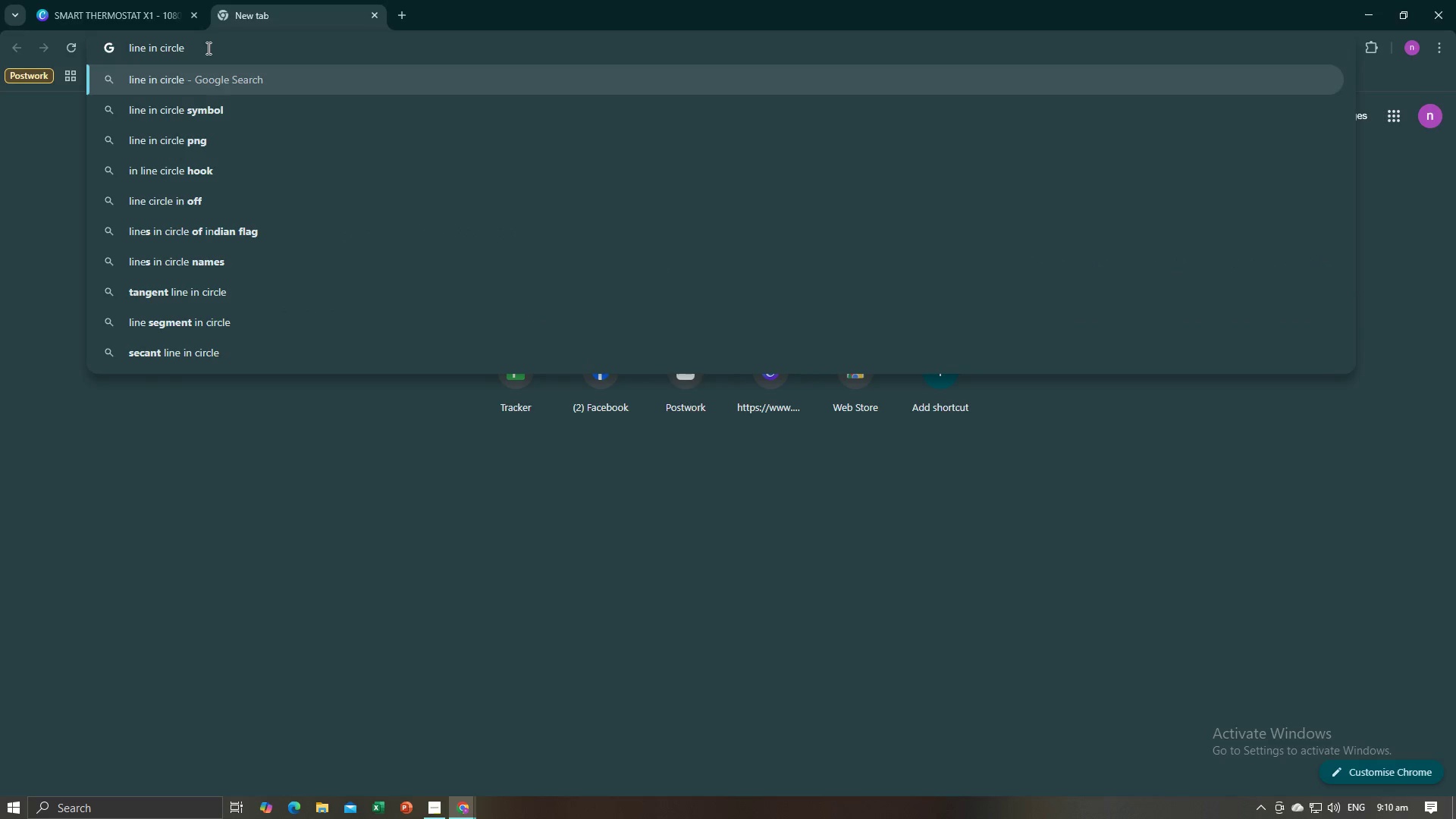 
key(Enter)
 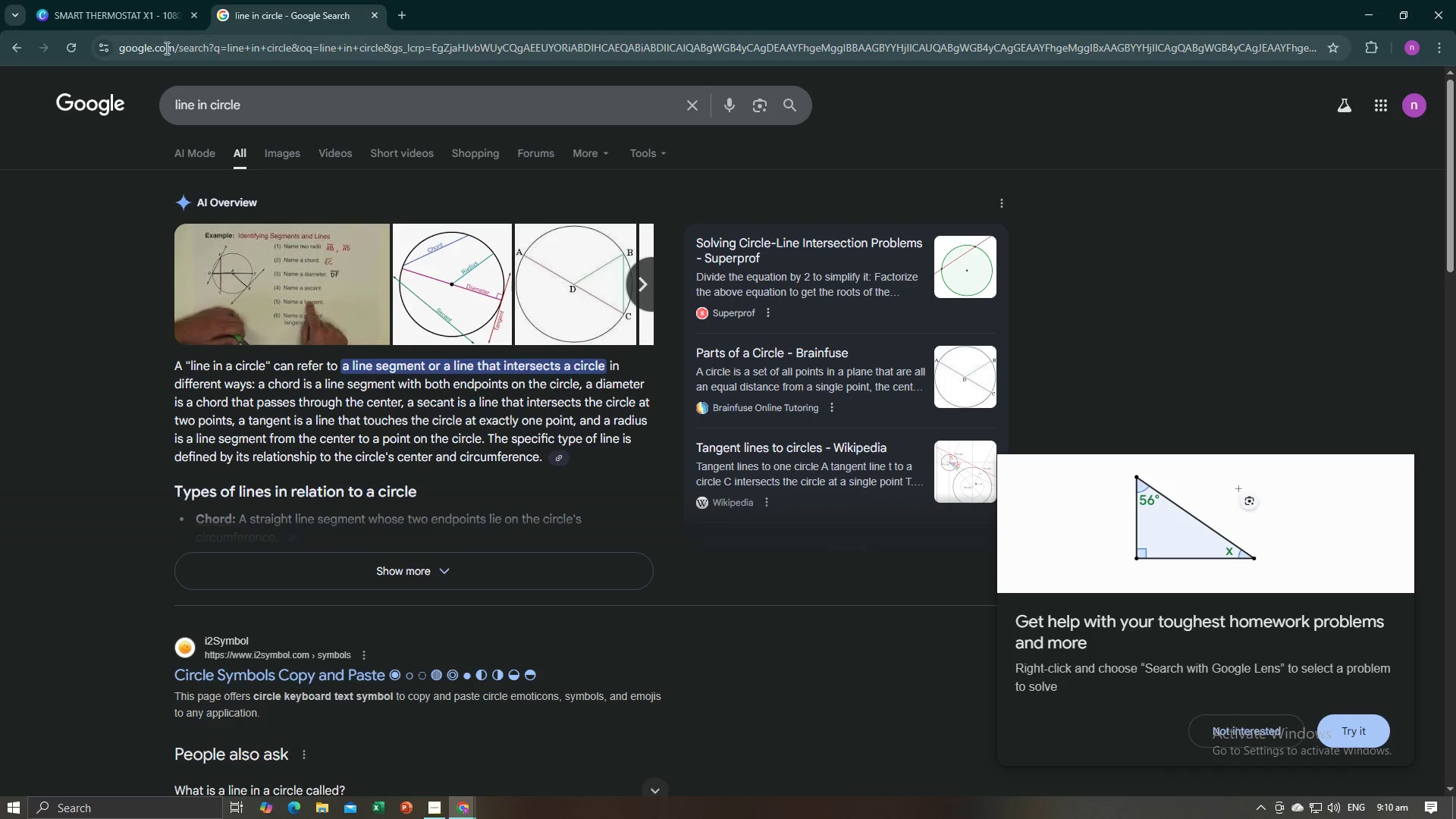 
left_click([242, 106])
 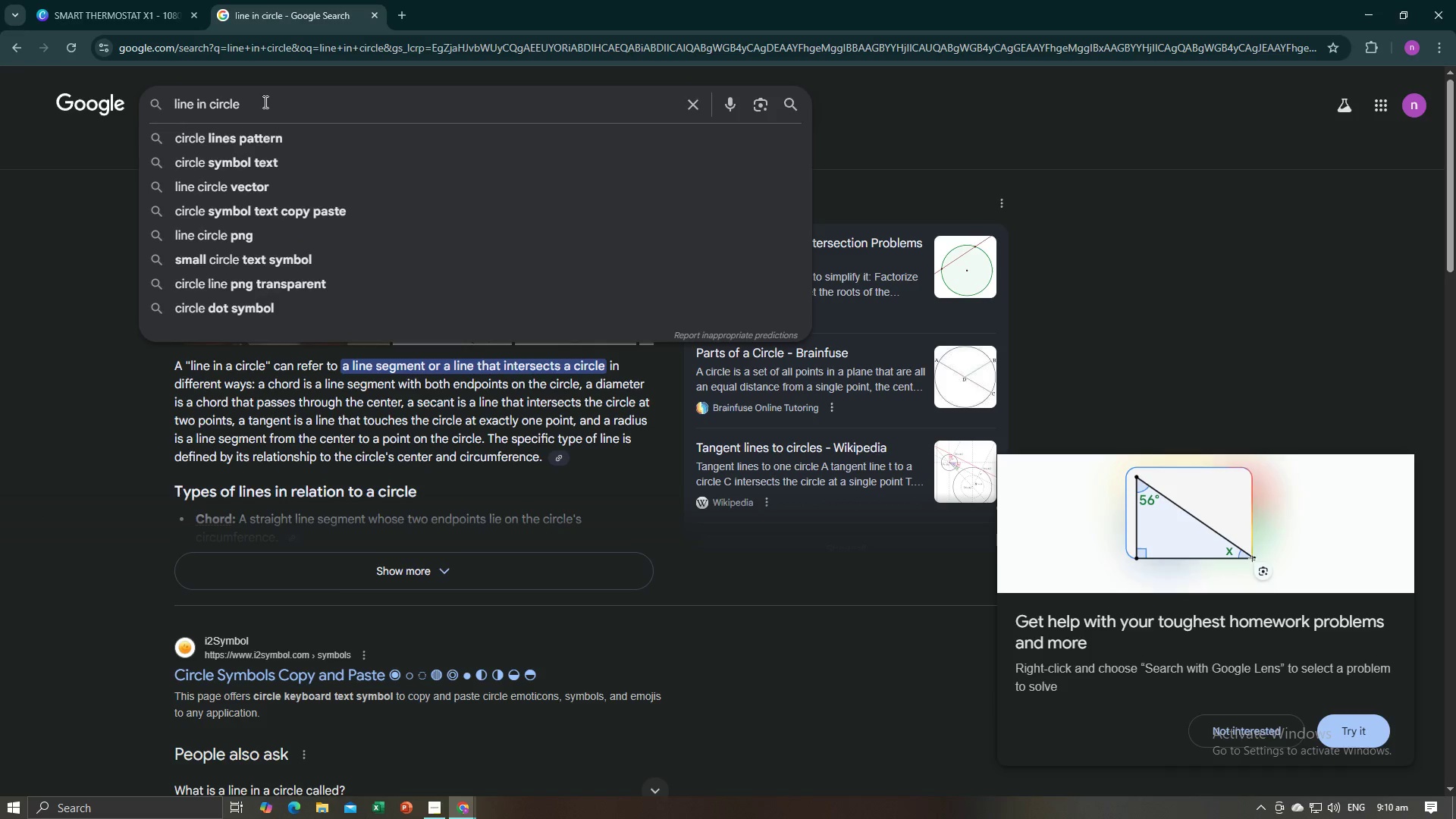 
key(Space)
 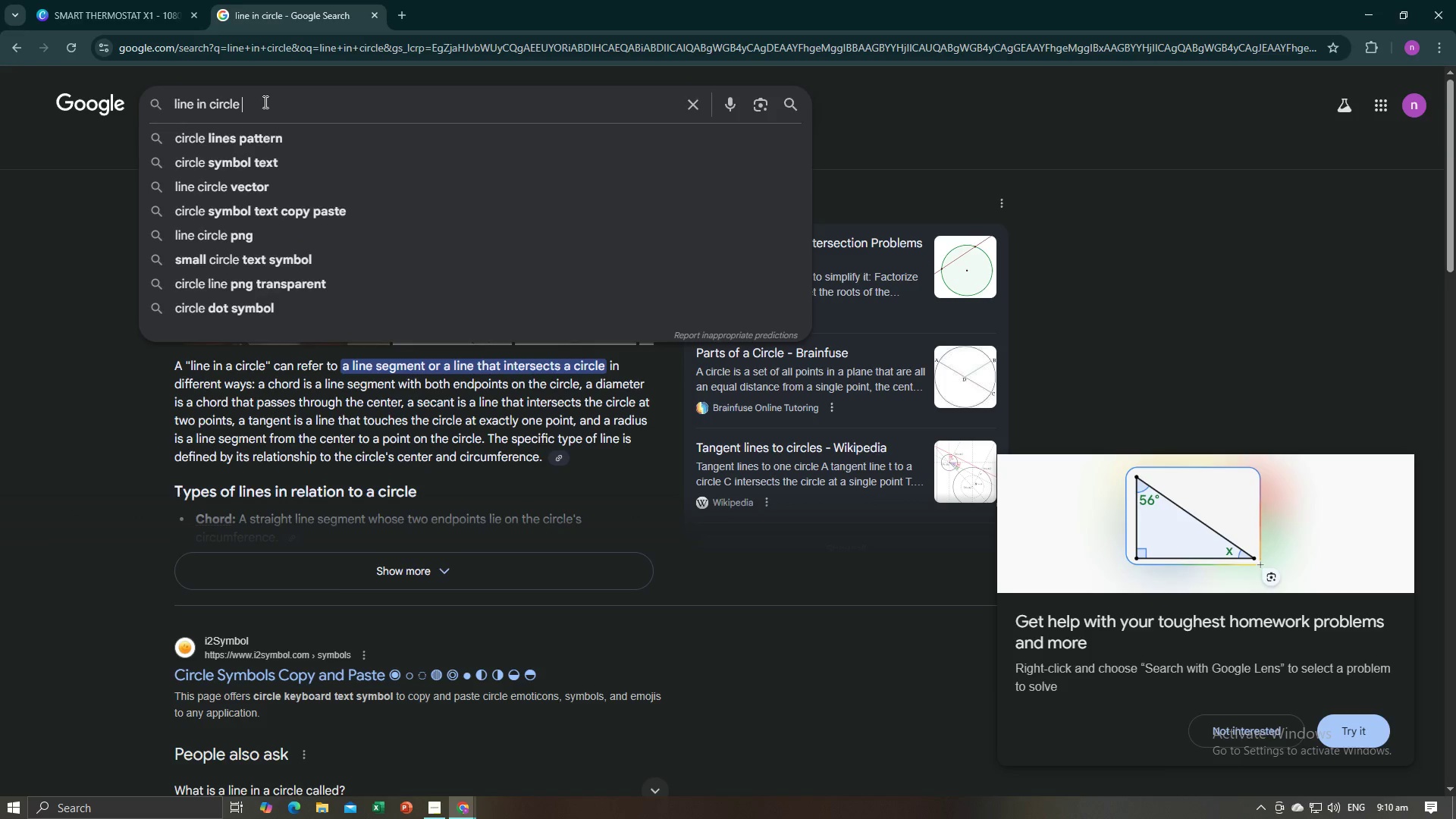 
left_click_drag(start_coordinate=[264, 102], to_coordinate=[174, 105])
 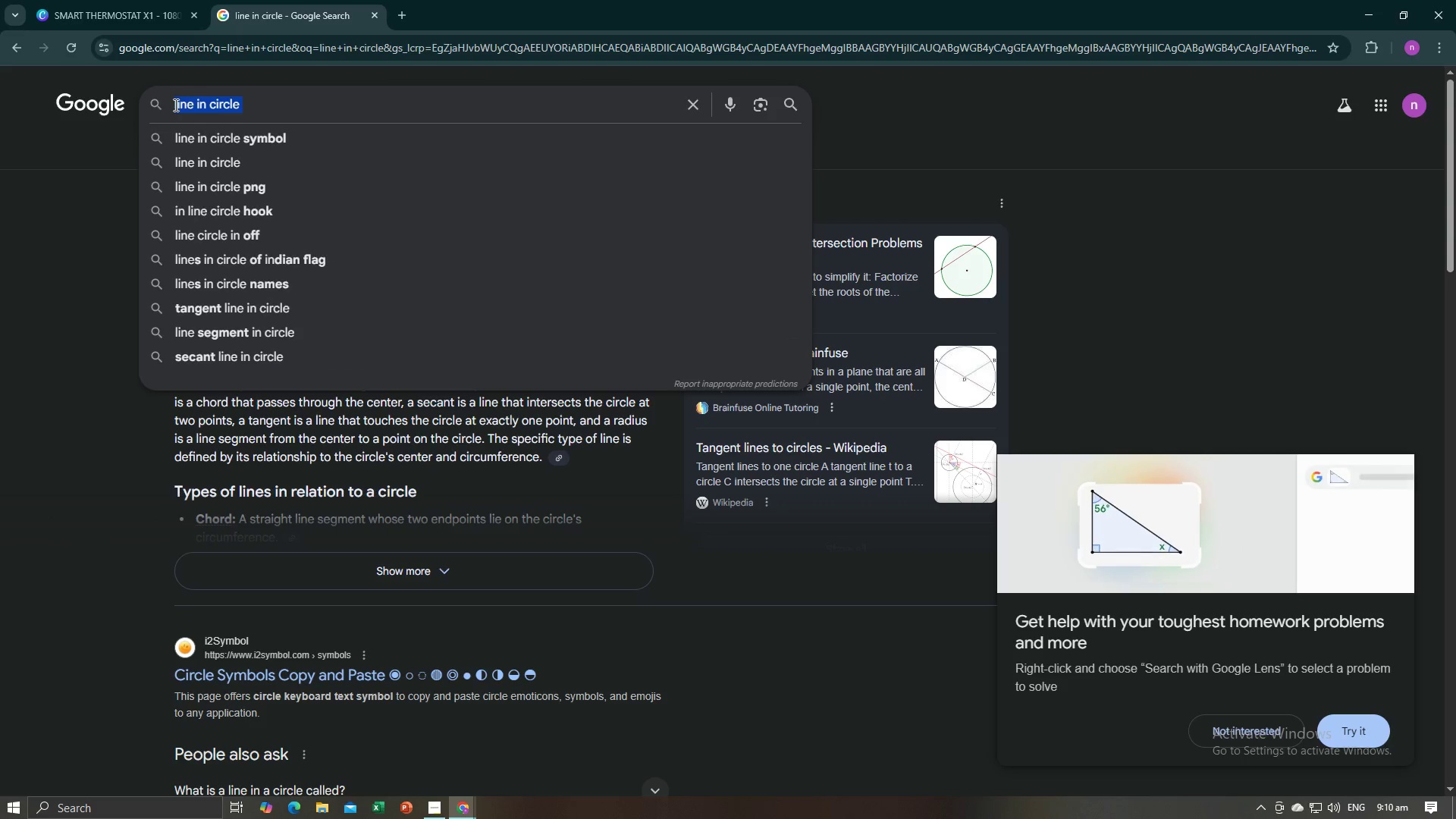 
type(lines in circular)
 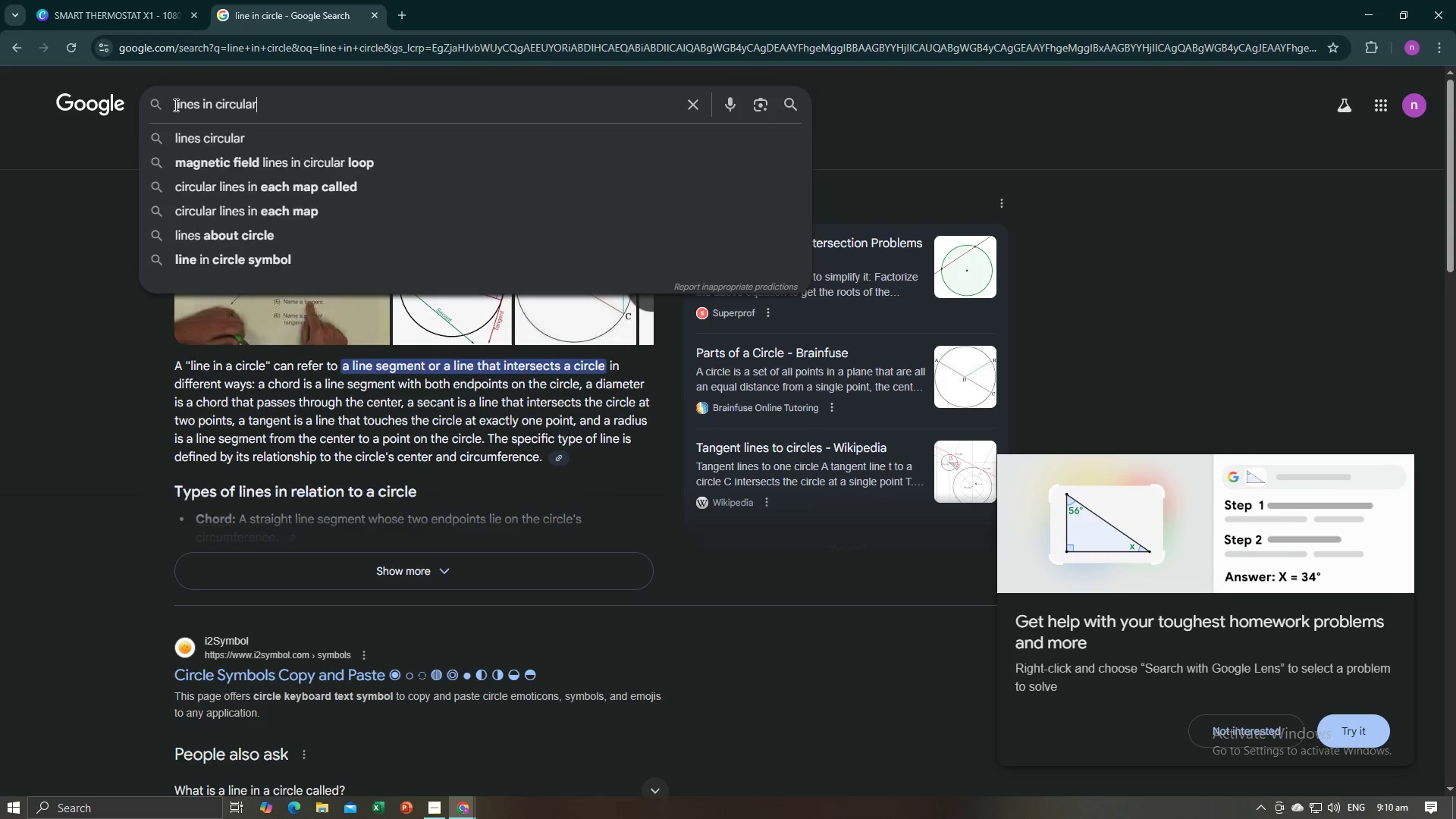 
key(Enter)
 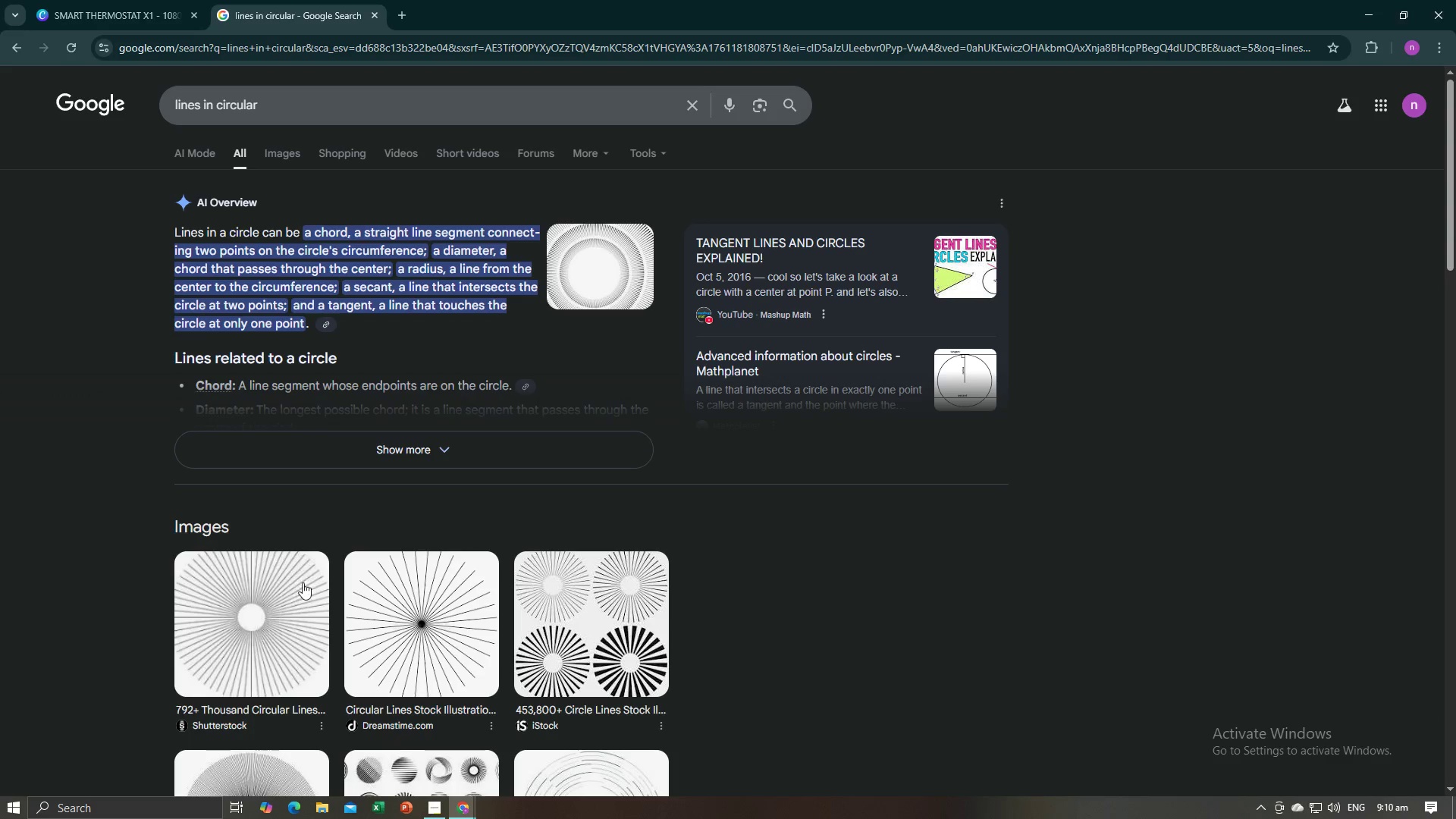 
scroll: coordinate [592, 571], scroll_direction: down, amount: 2.0
 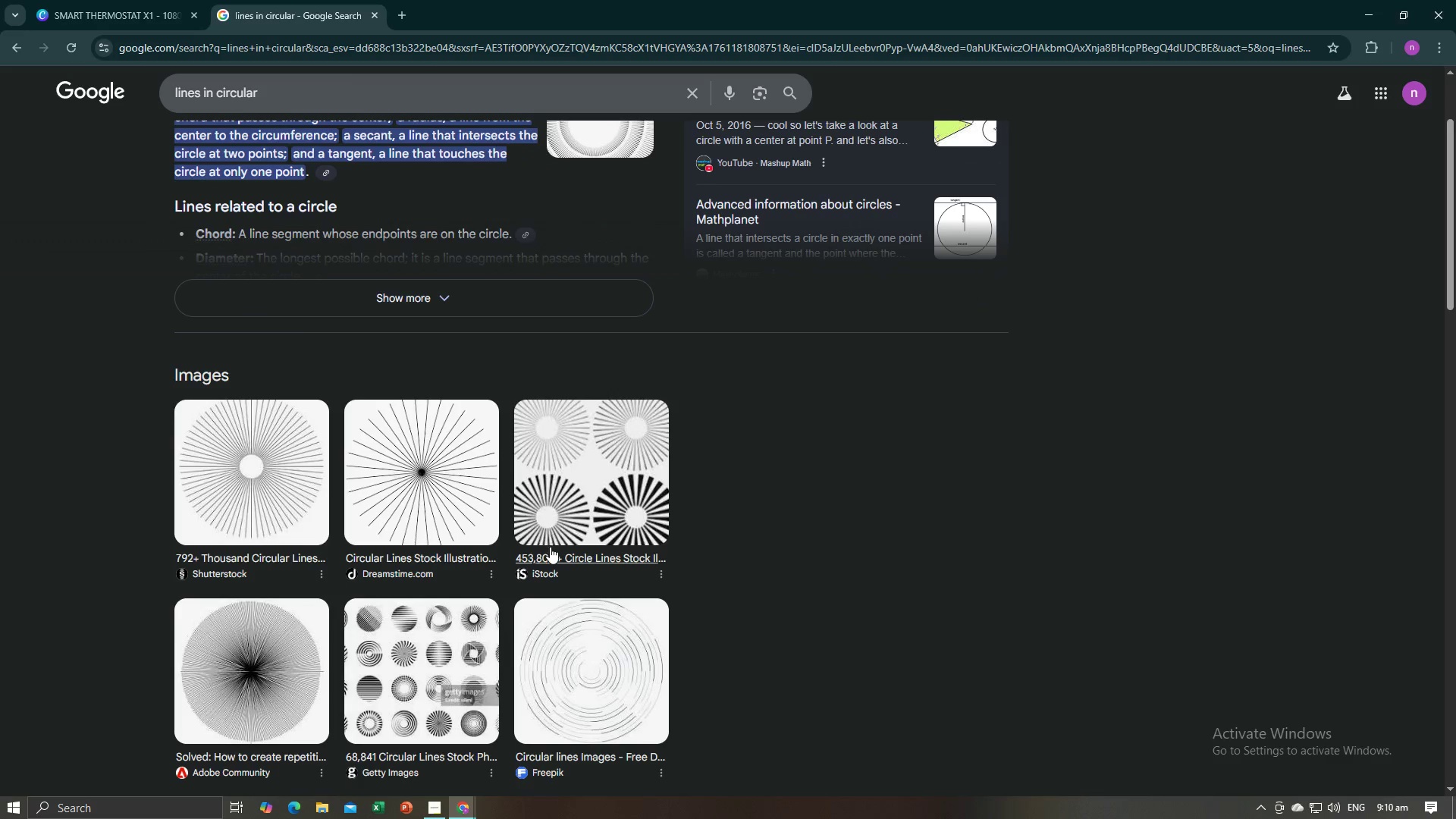 
scroll: coordinate [546, 554], scroll_direction: up, amount: 3.0
 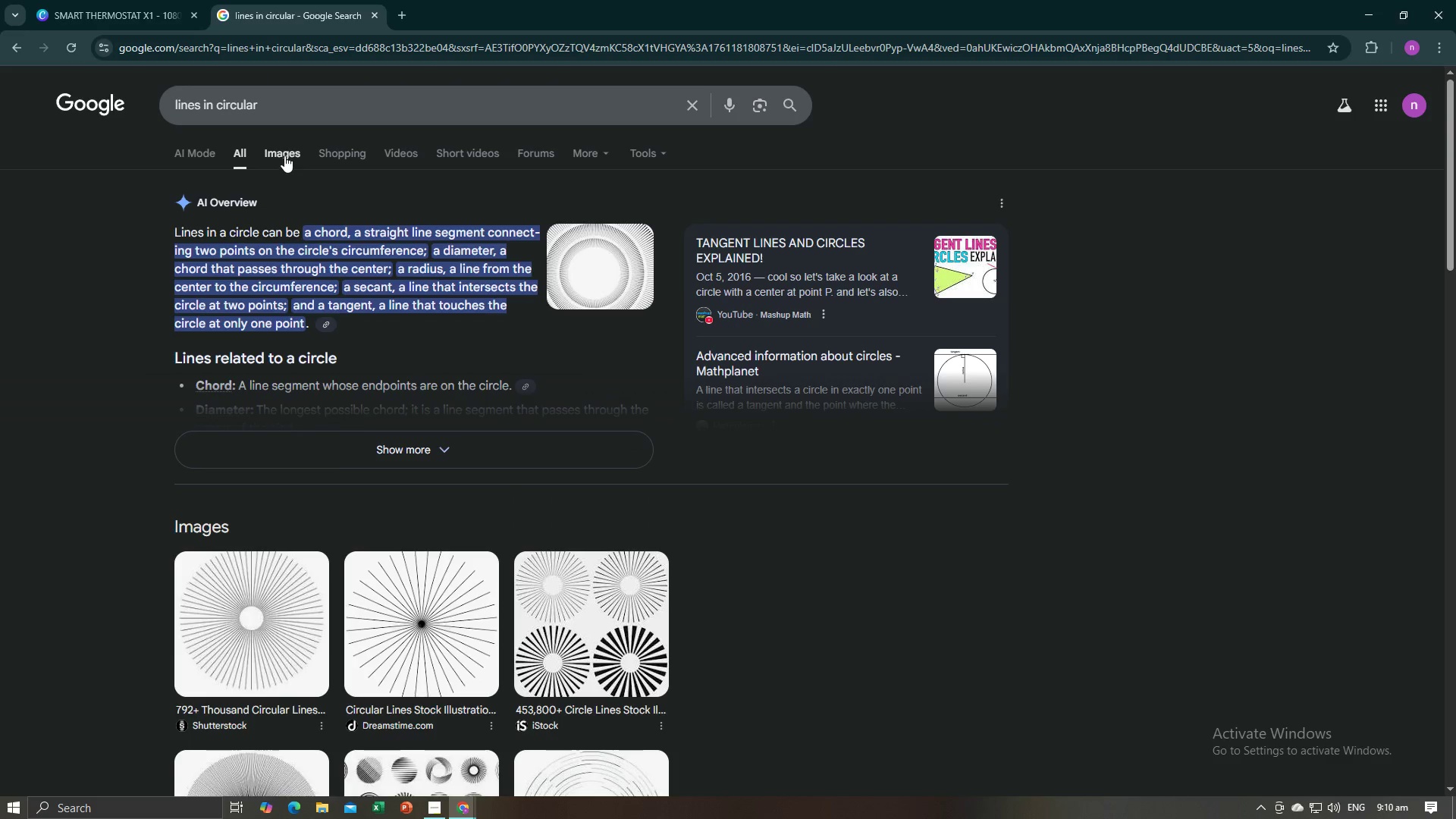 
left_click([284, 155])
 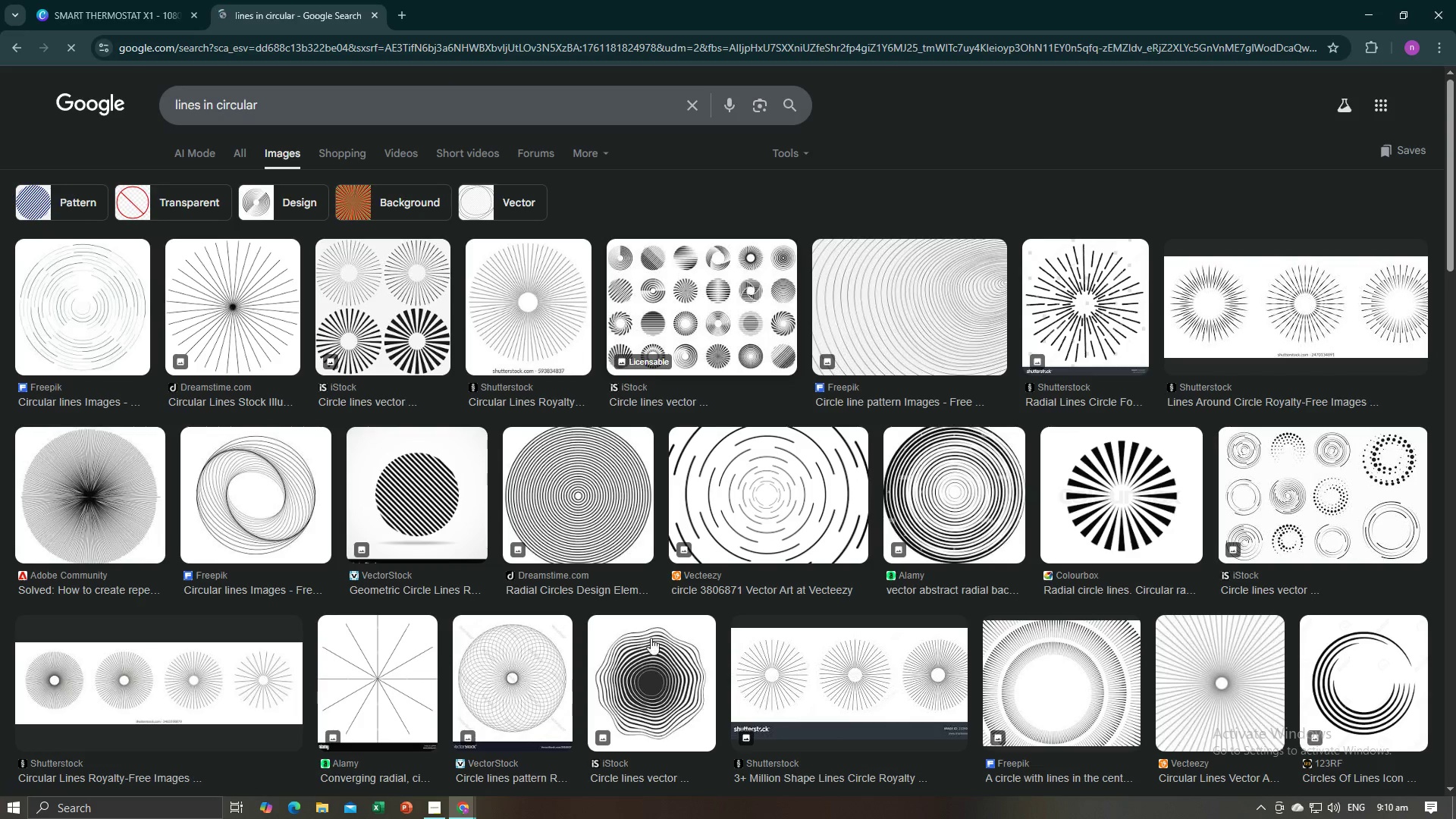 
scroll: coordinate [594, 597], scroll_direction: down, amount: 6.0
 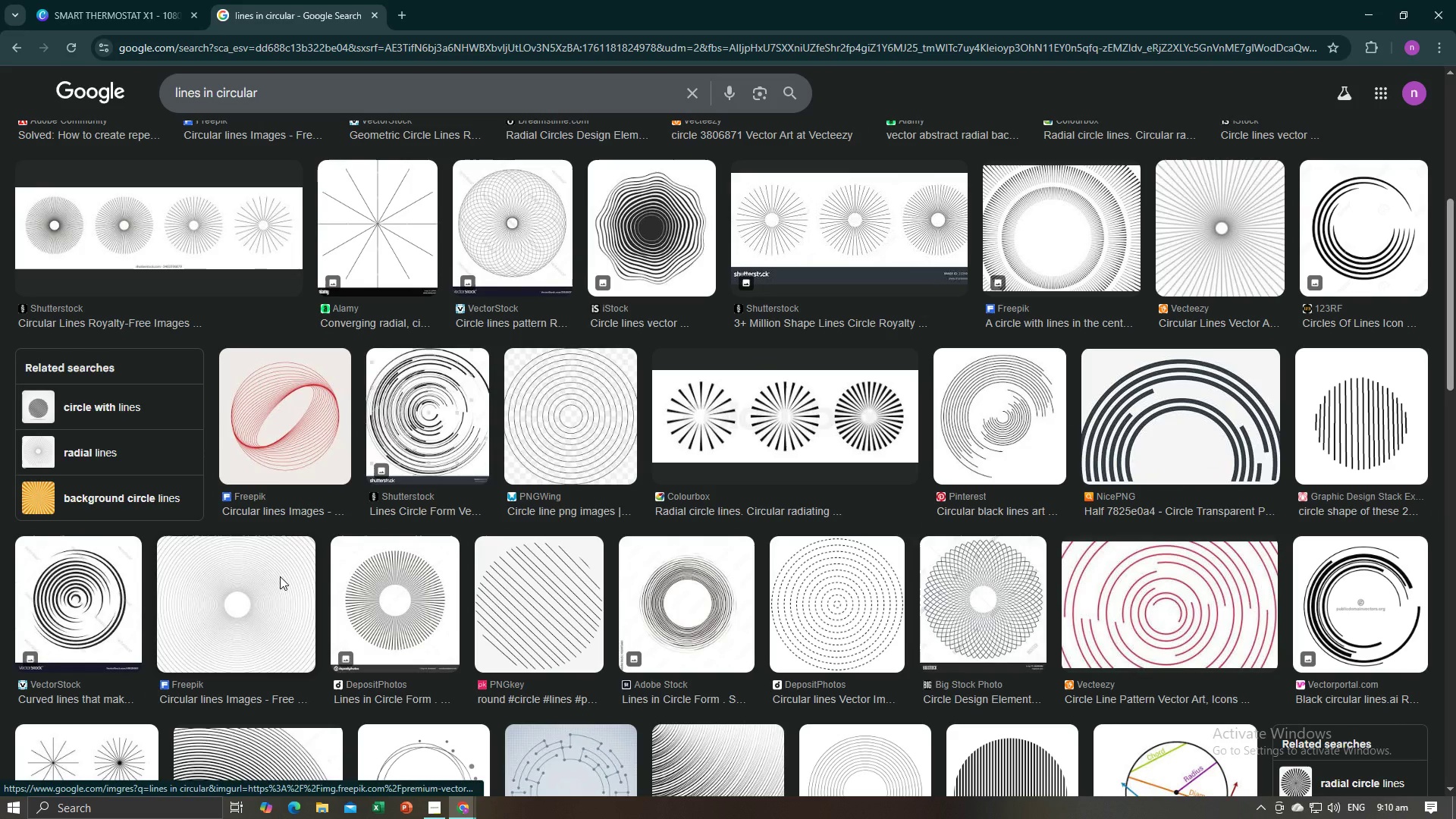 
scroll: coordinate [280, 576], scroll_direction: up, amount: 5.0
 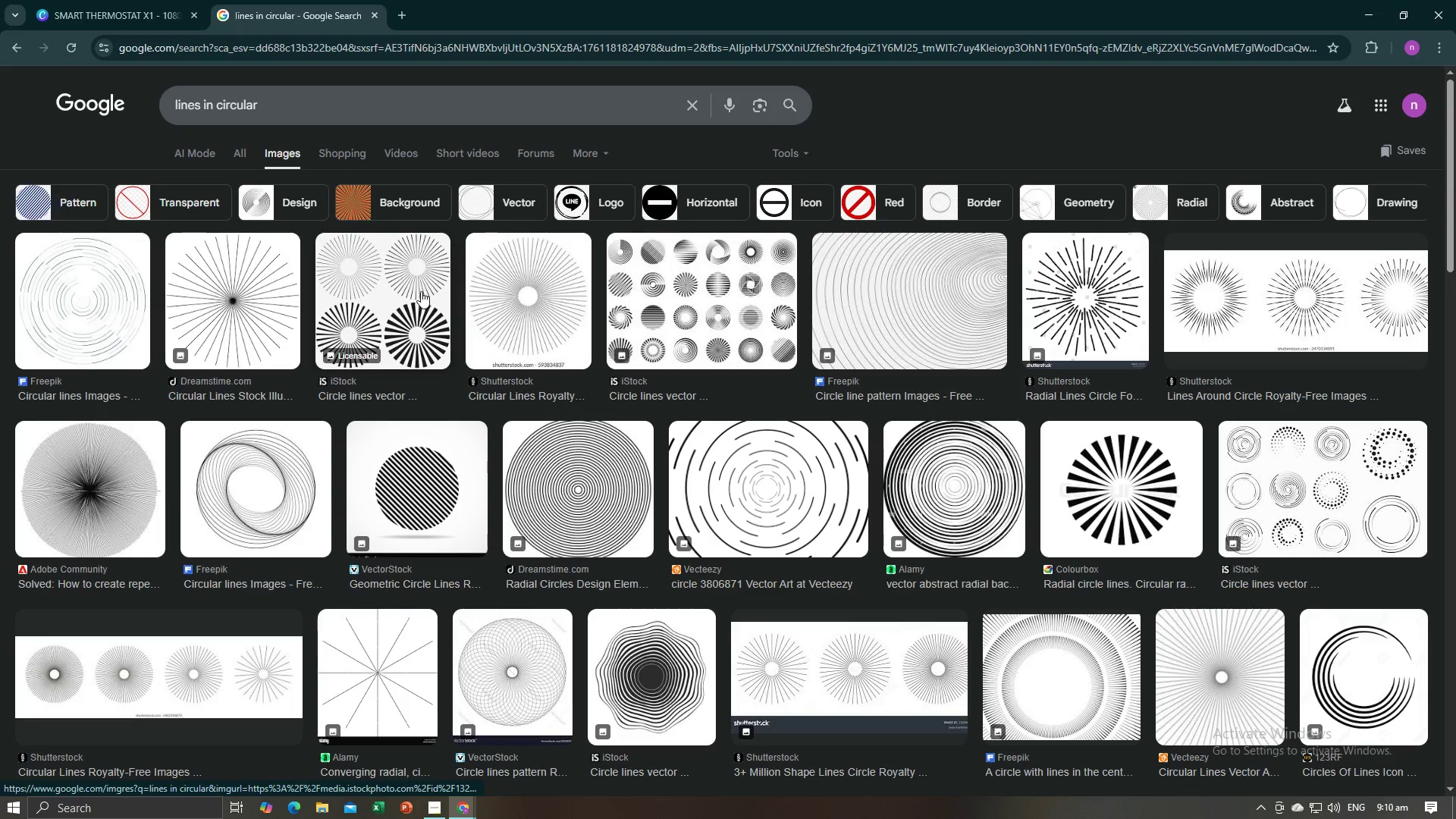 
wait(5.34)
 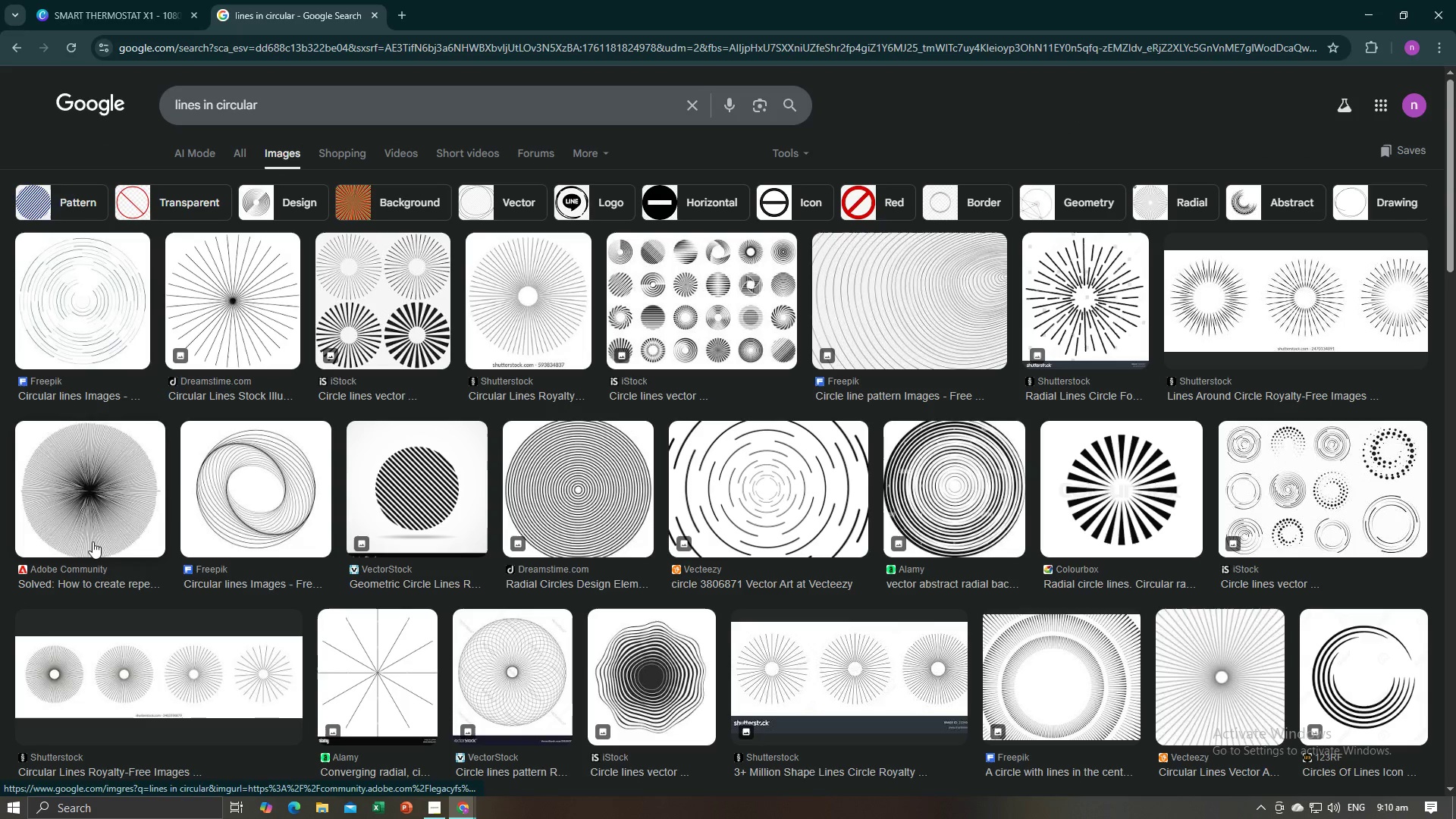 
left_click([420, 292])
 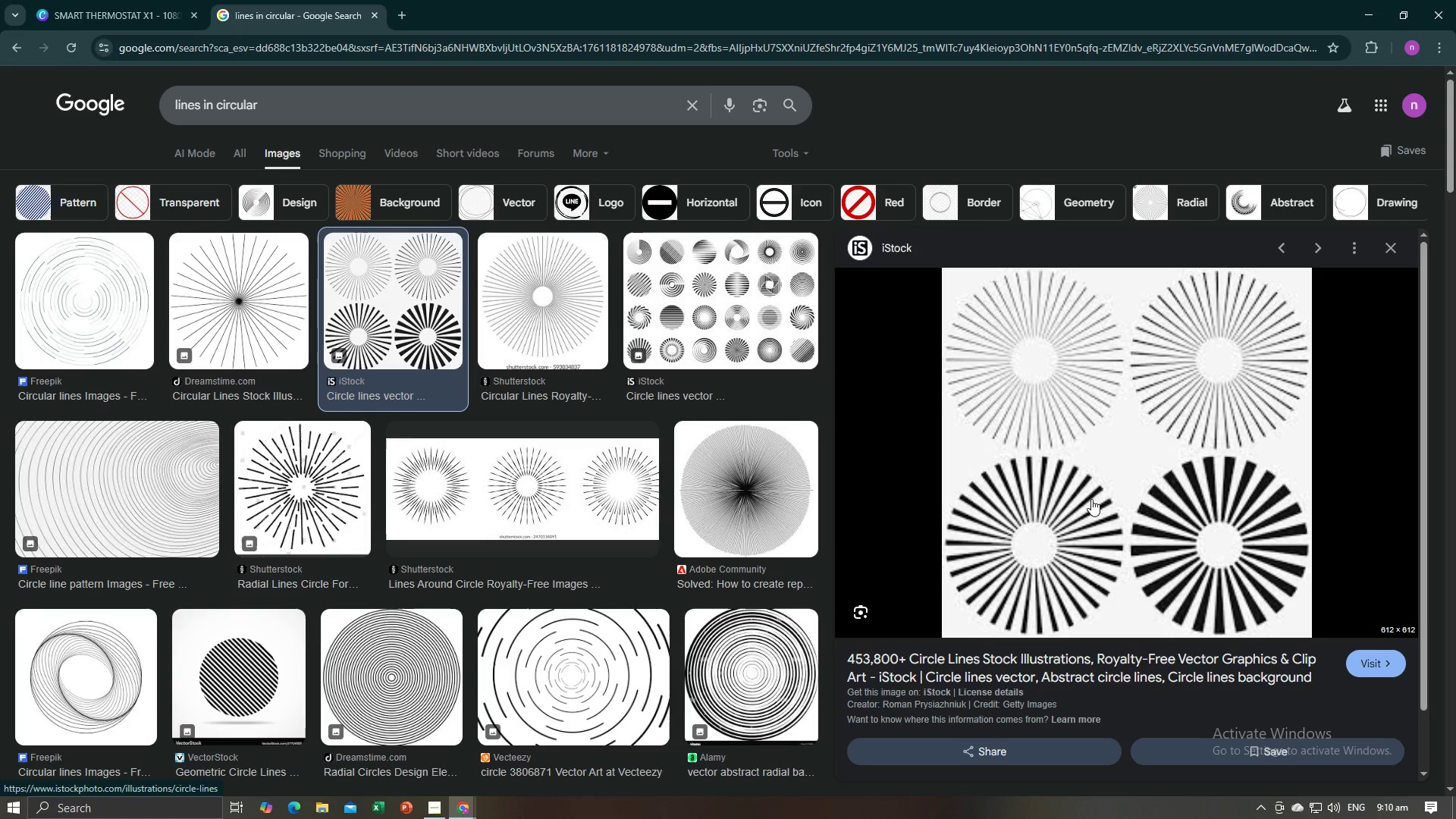 
scroll: coordinate [1106, 525], scroll_direction: down, amount: 8.0
 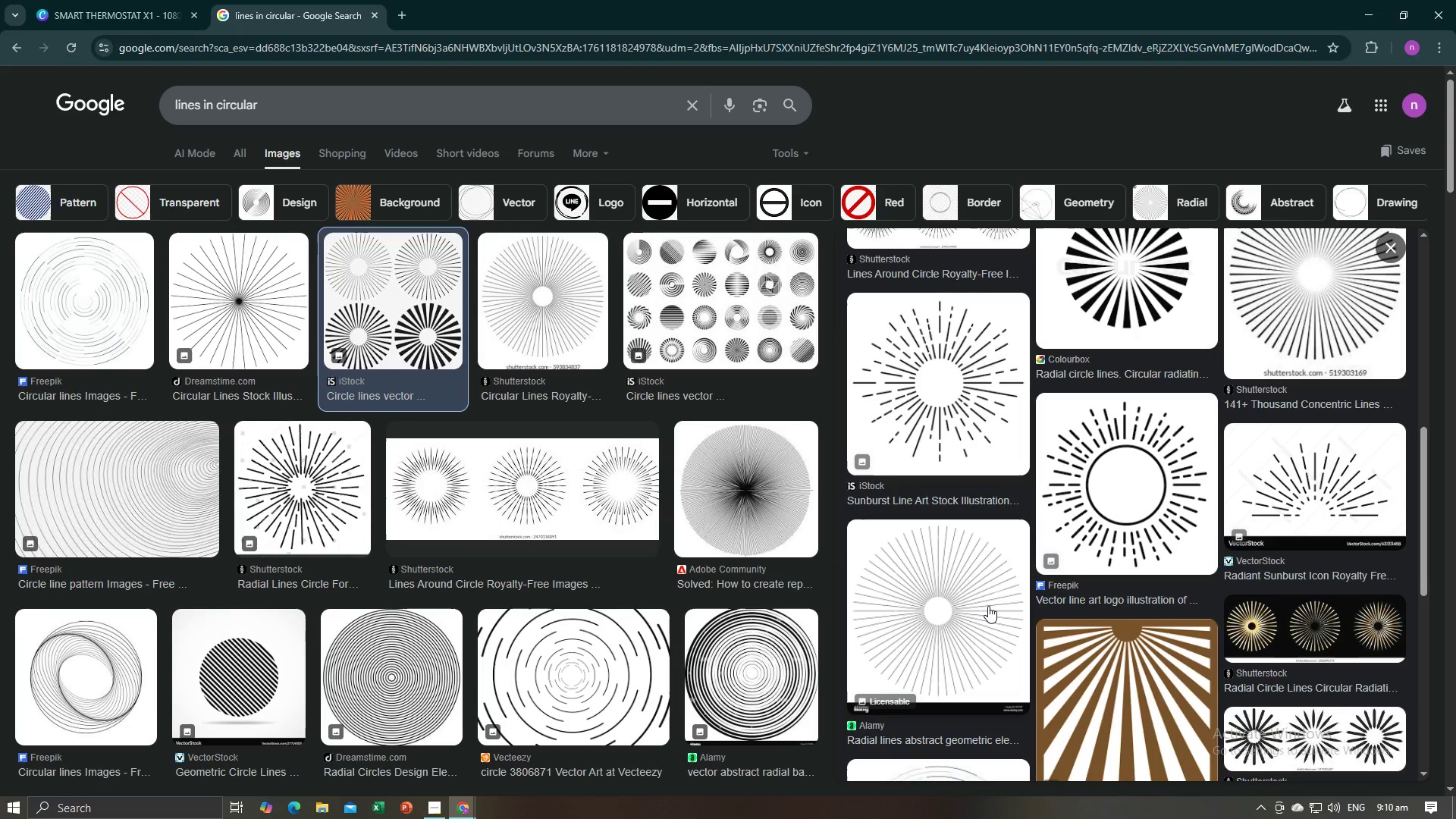 
left_click([988, 606])
 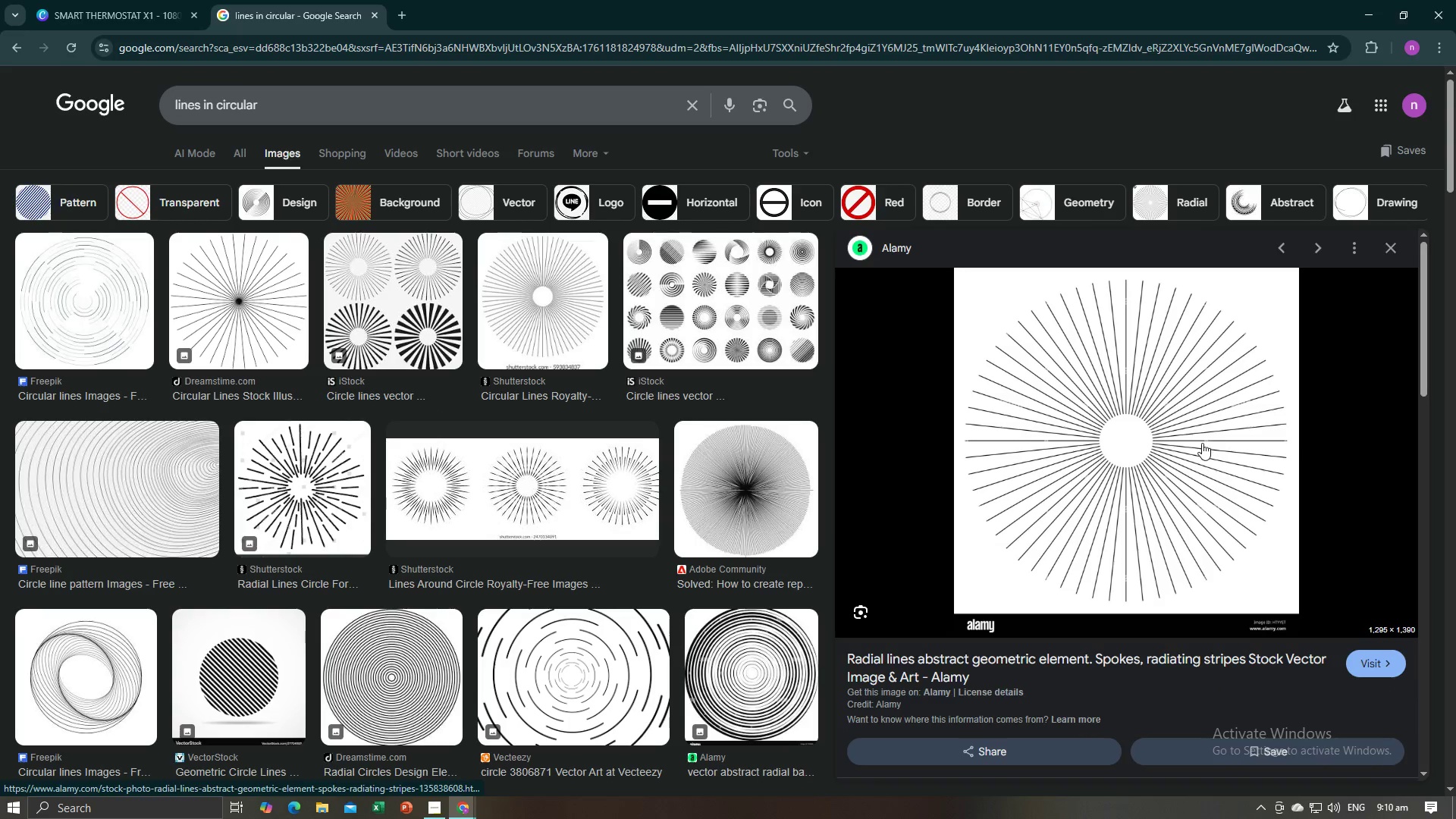 
scroll: coordinate [1094, 523], scroll_direction: down, amount: 3.0
 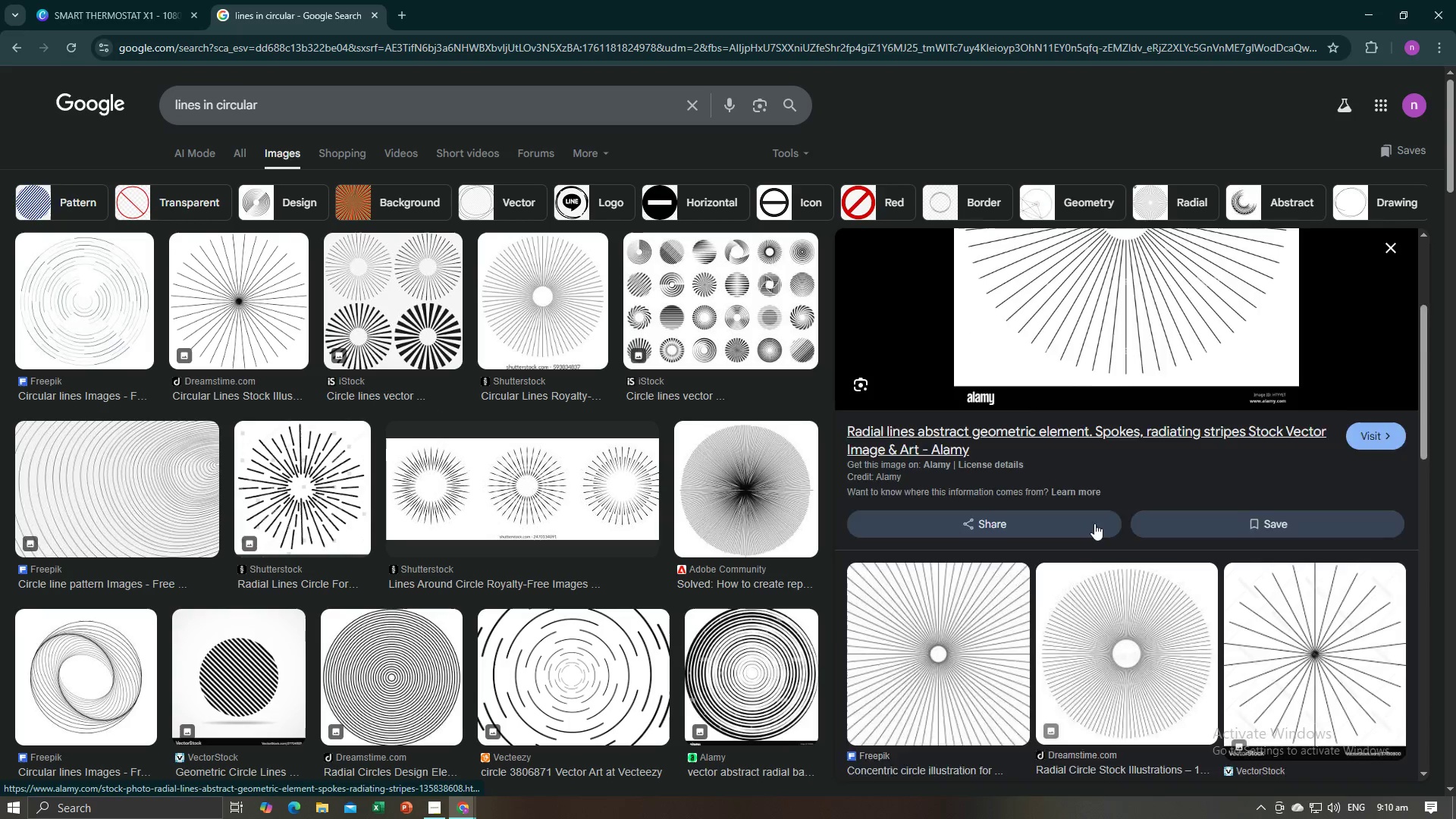 
scroll: coordinate [1094, 523], scroll_direction: up, amount: 3.0
 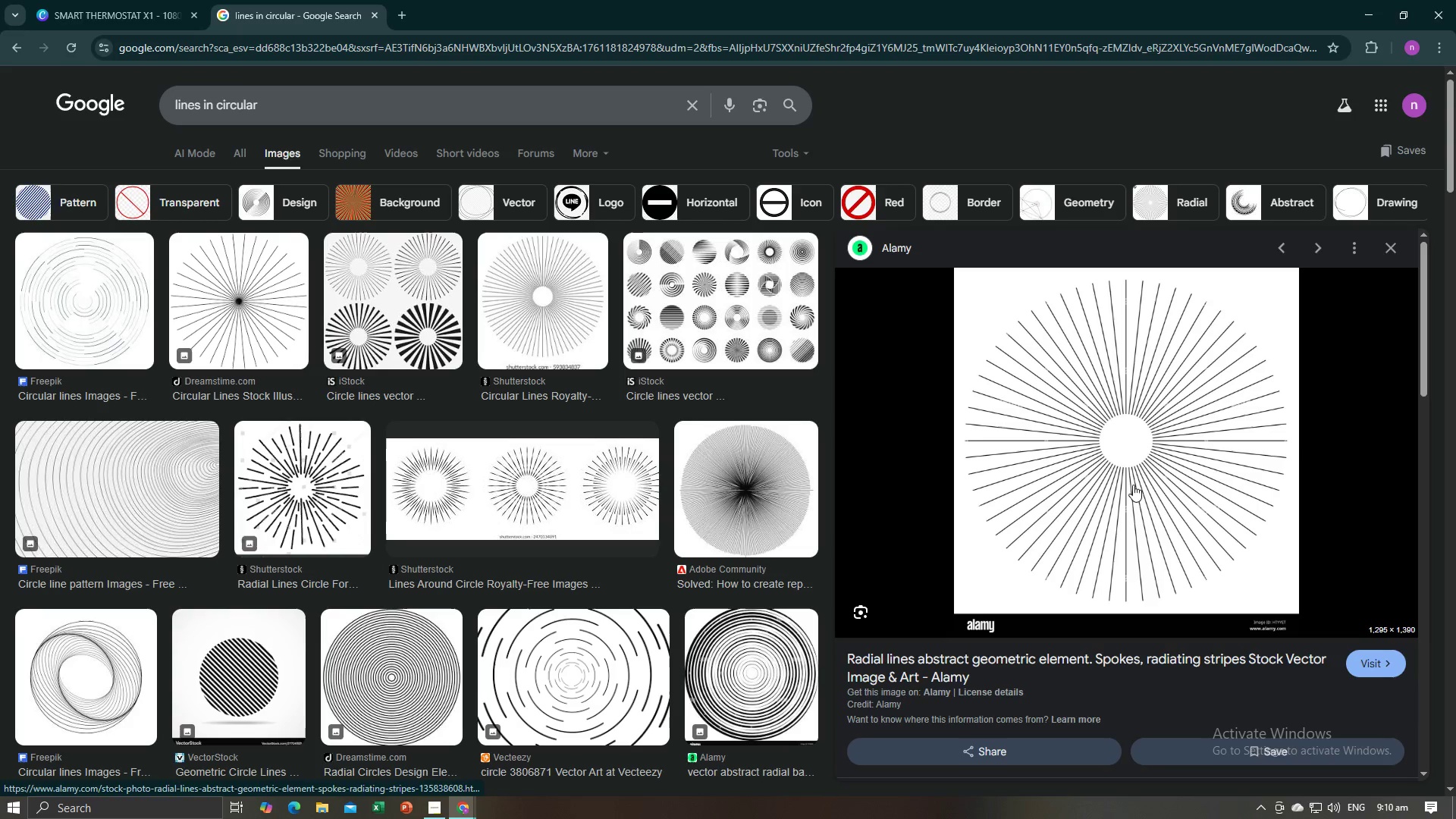 
right_click([1099, 392])
 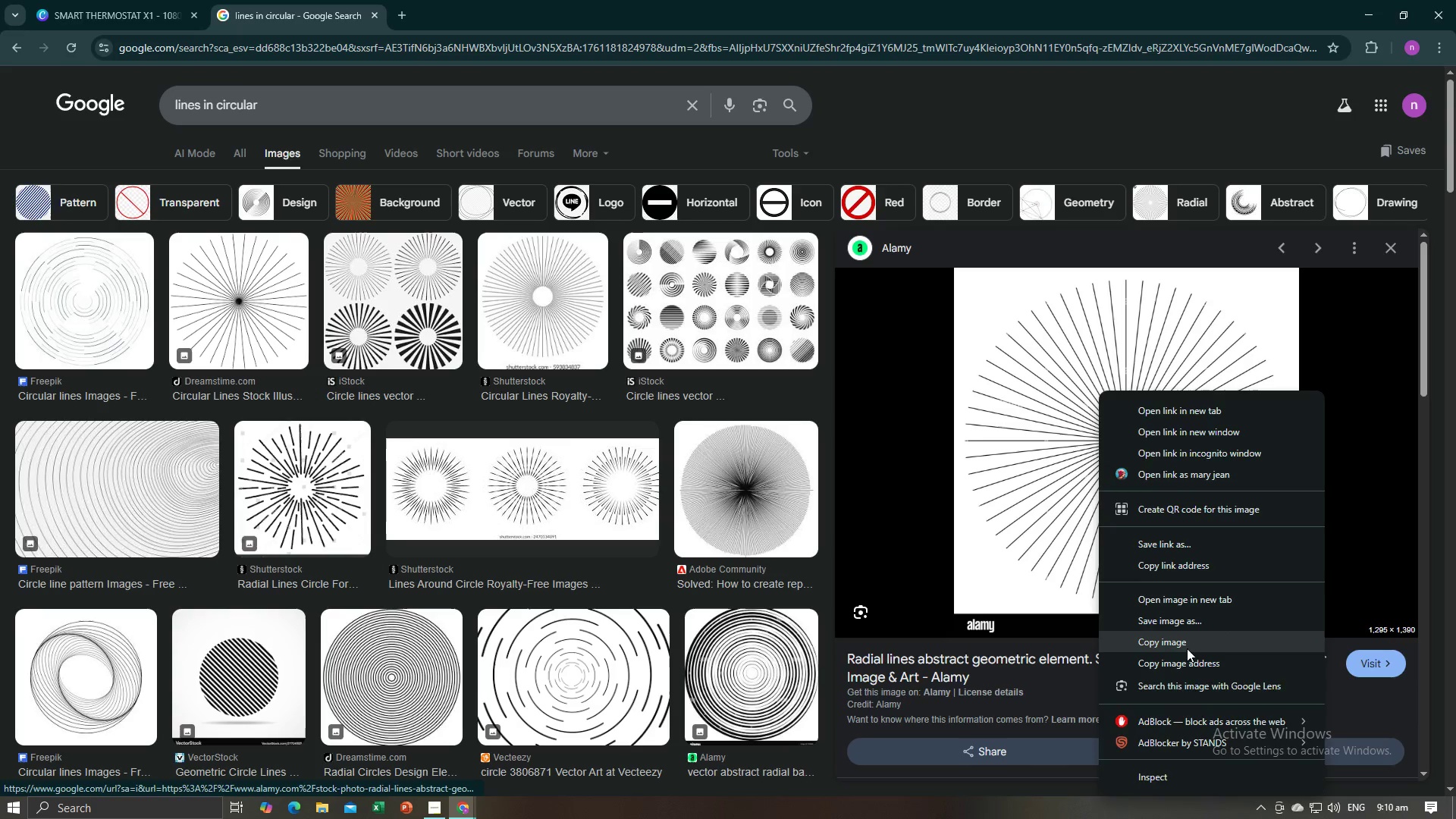 
left_click([1187, 645])
 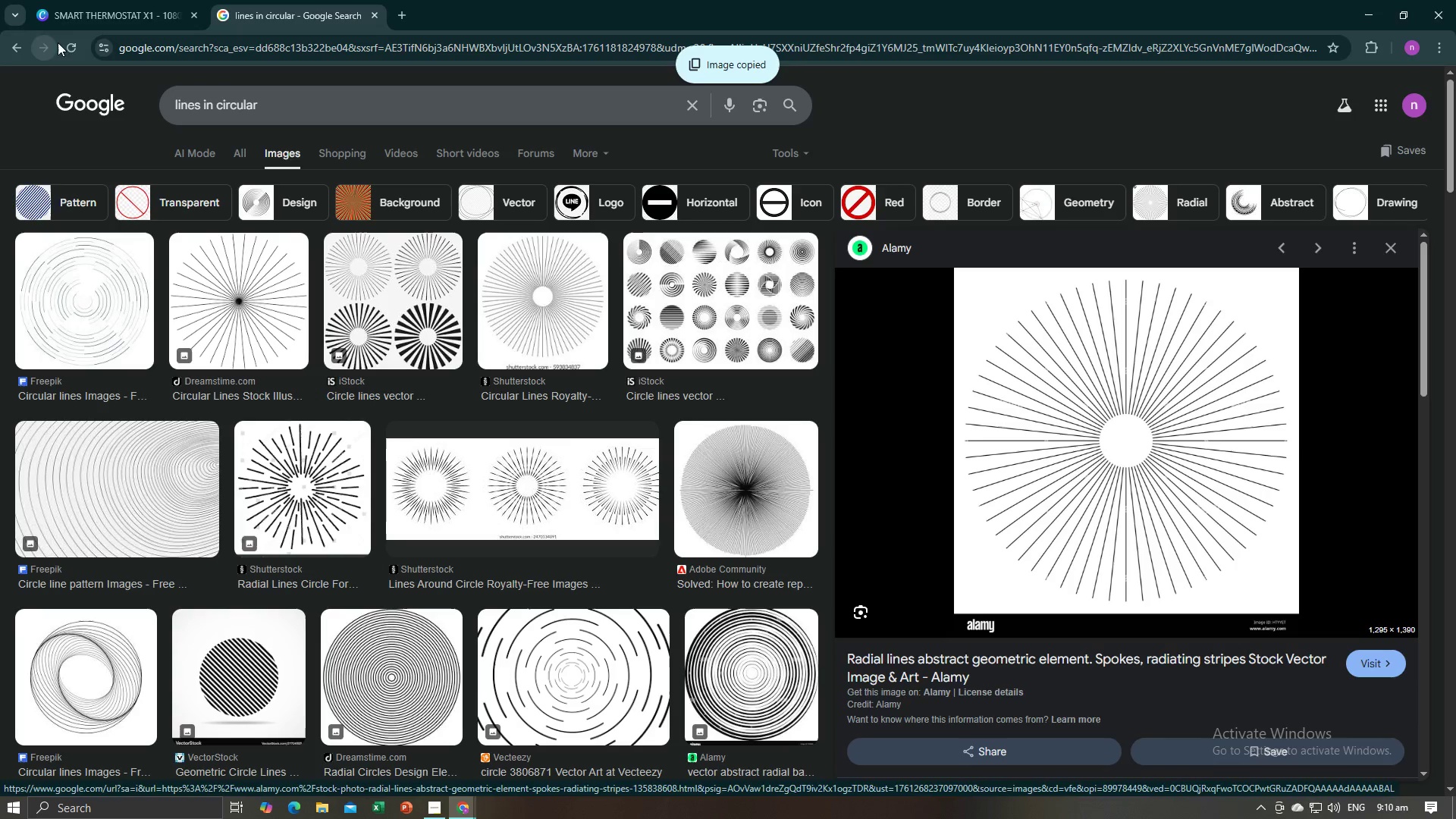 
left_click([86, 14])
 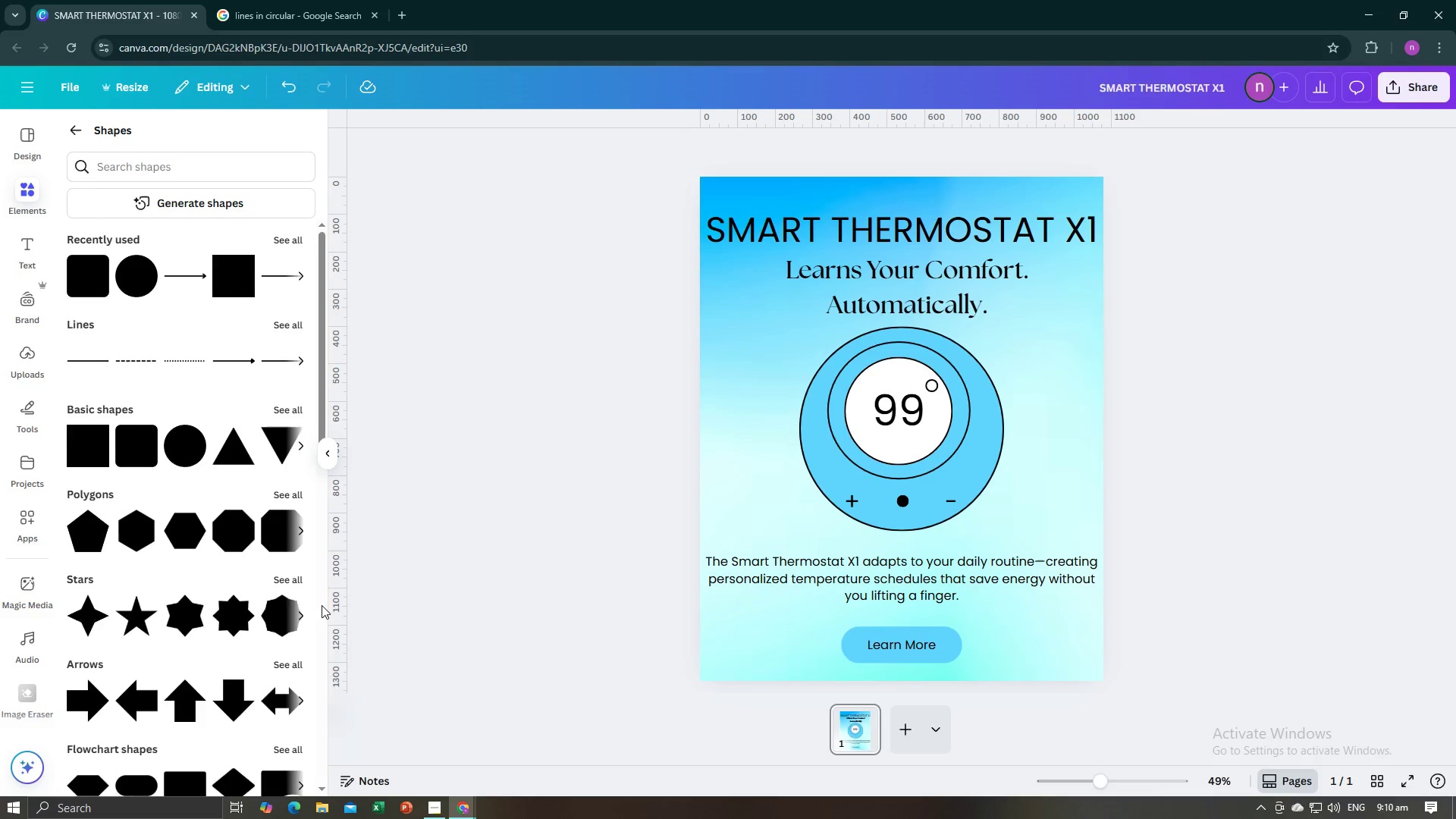 
left_click([322, 605])
 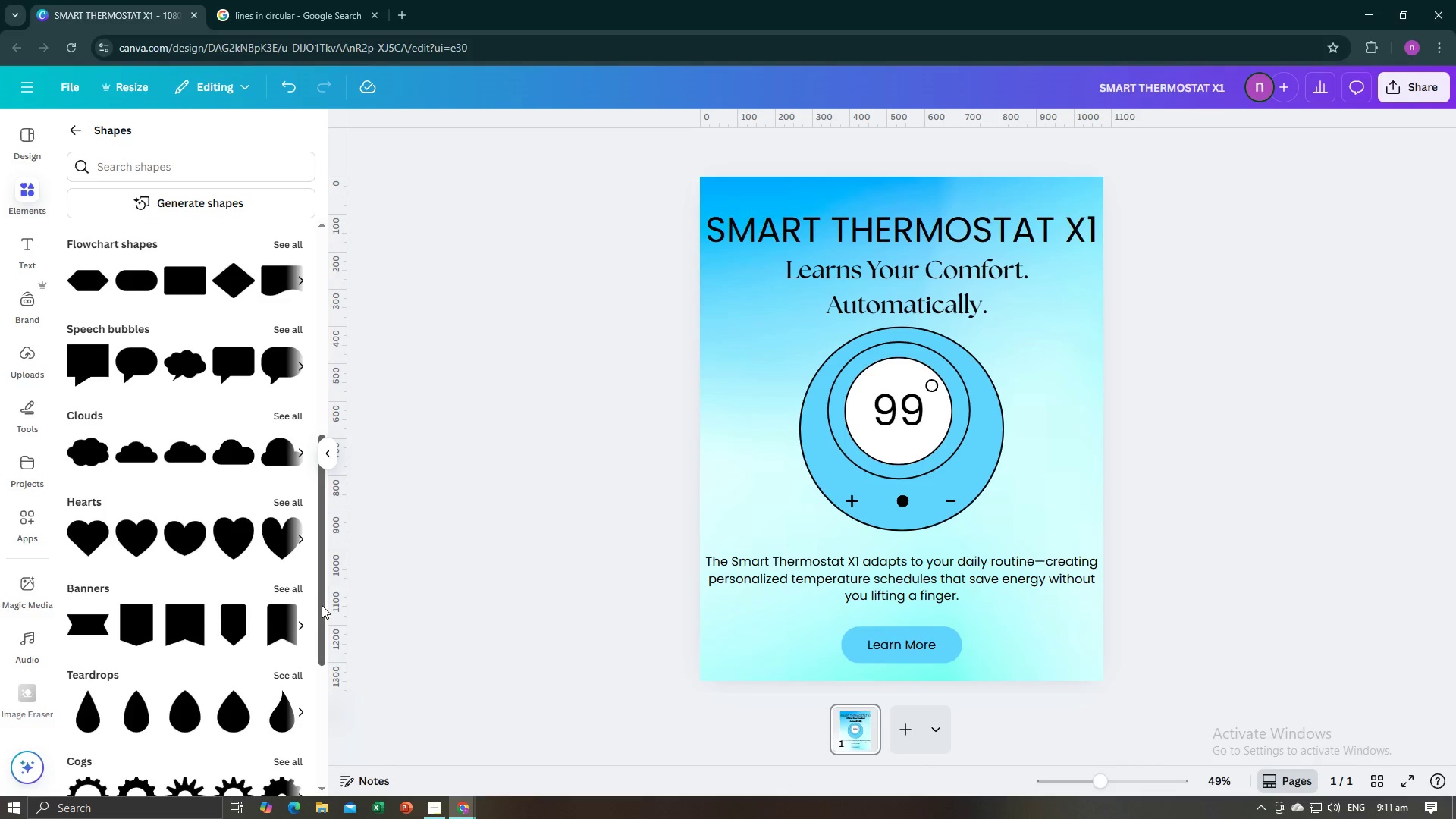 
key(Control+V)
 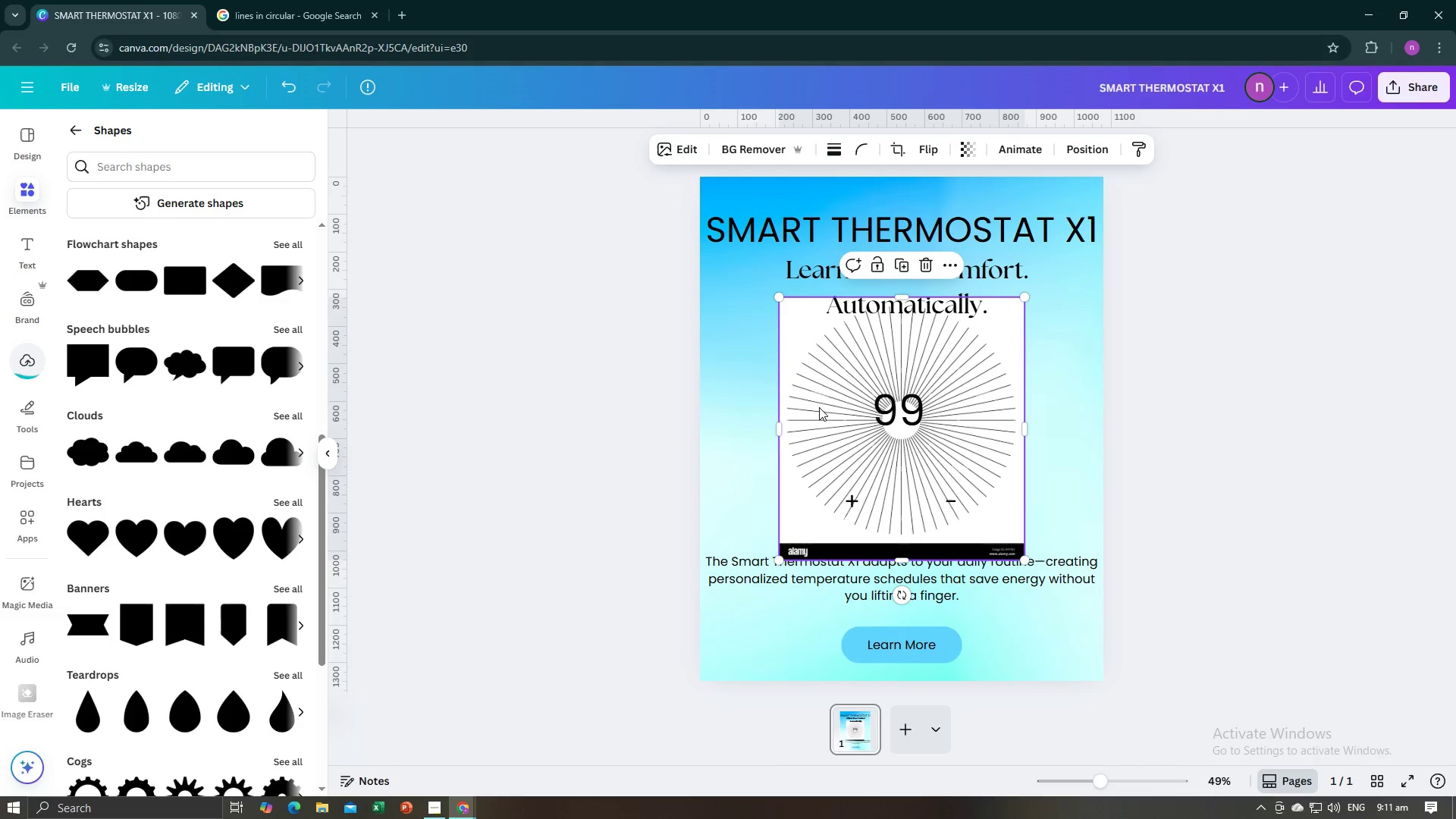 
left_click([750, 153])
 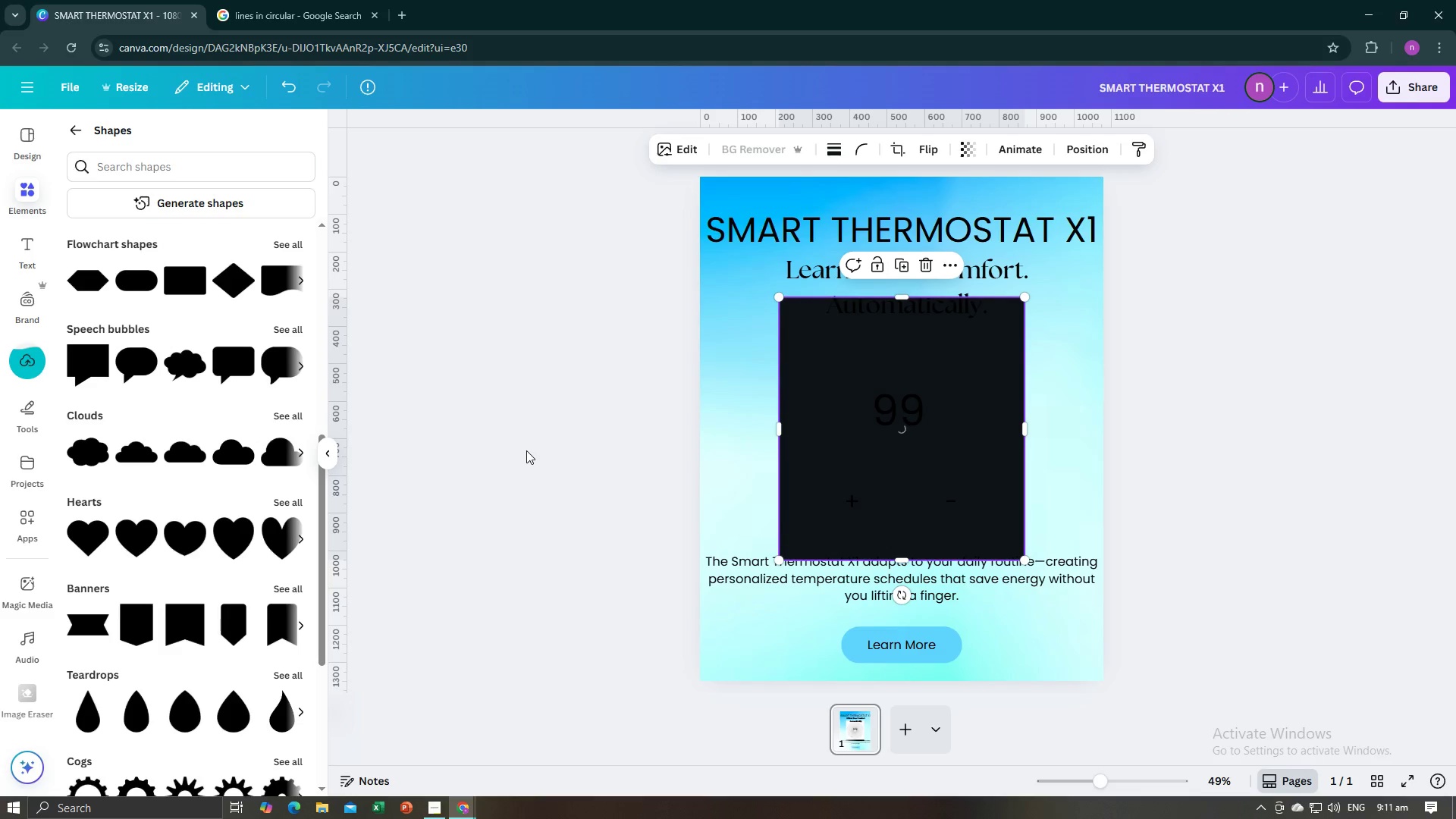 
wait(6.52)
 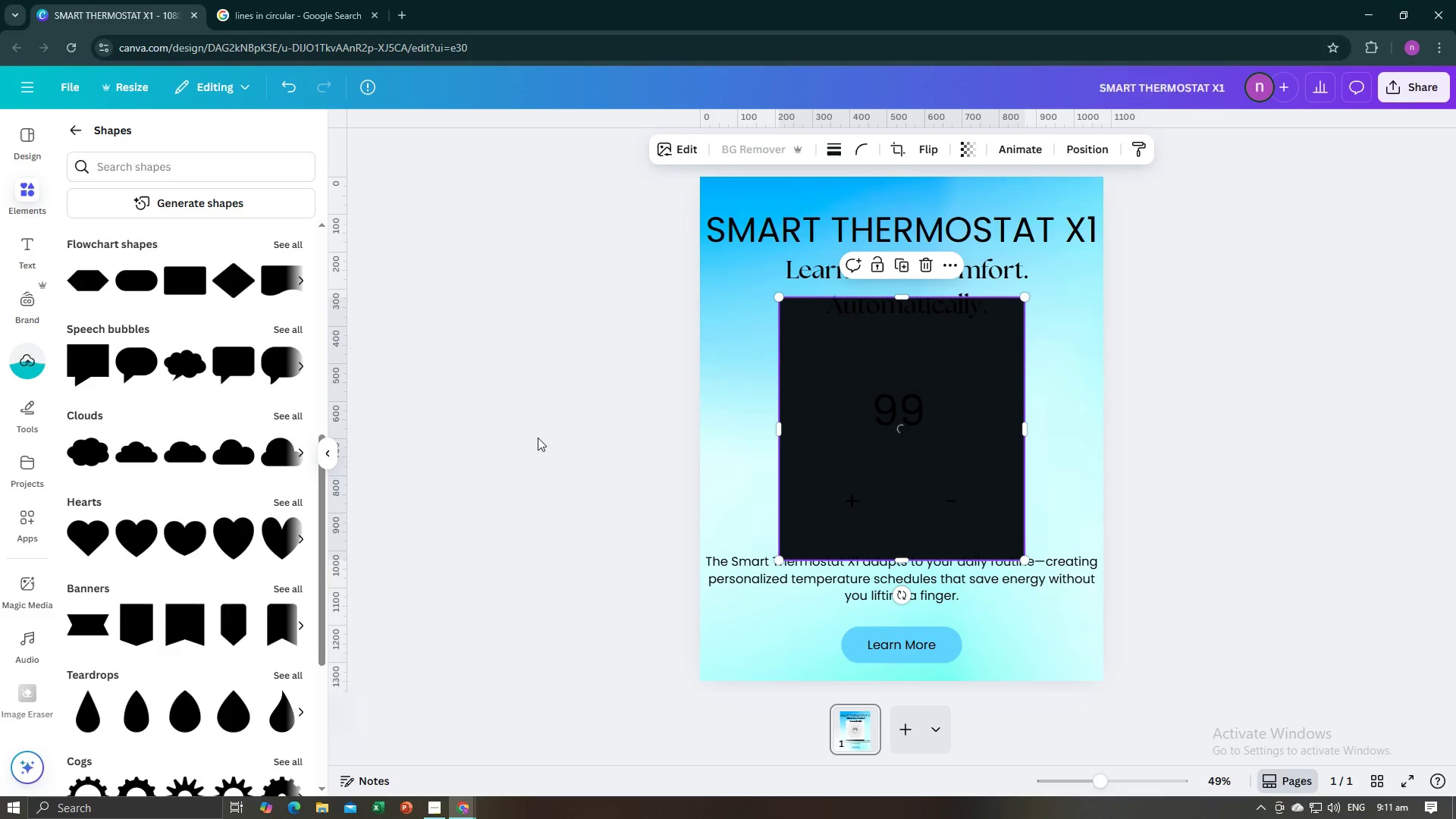 
left_click([323, 452])
 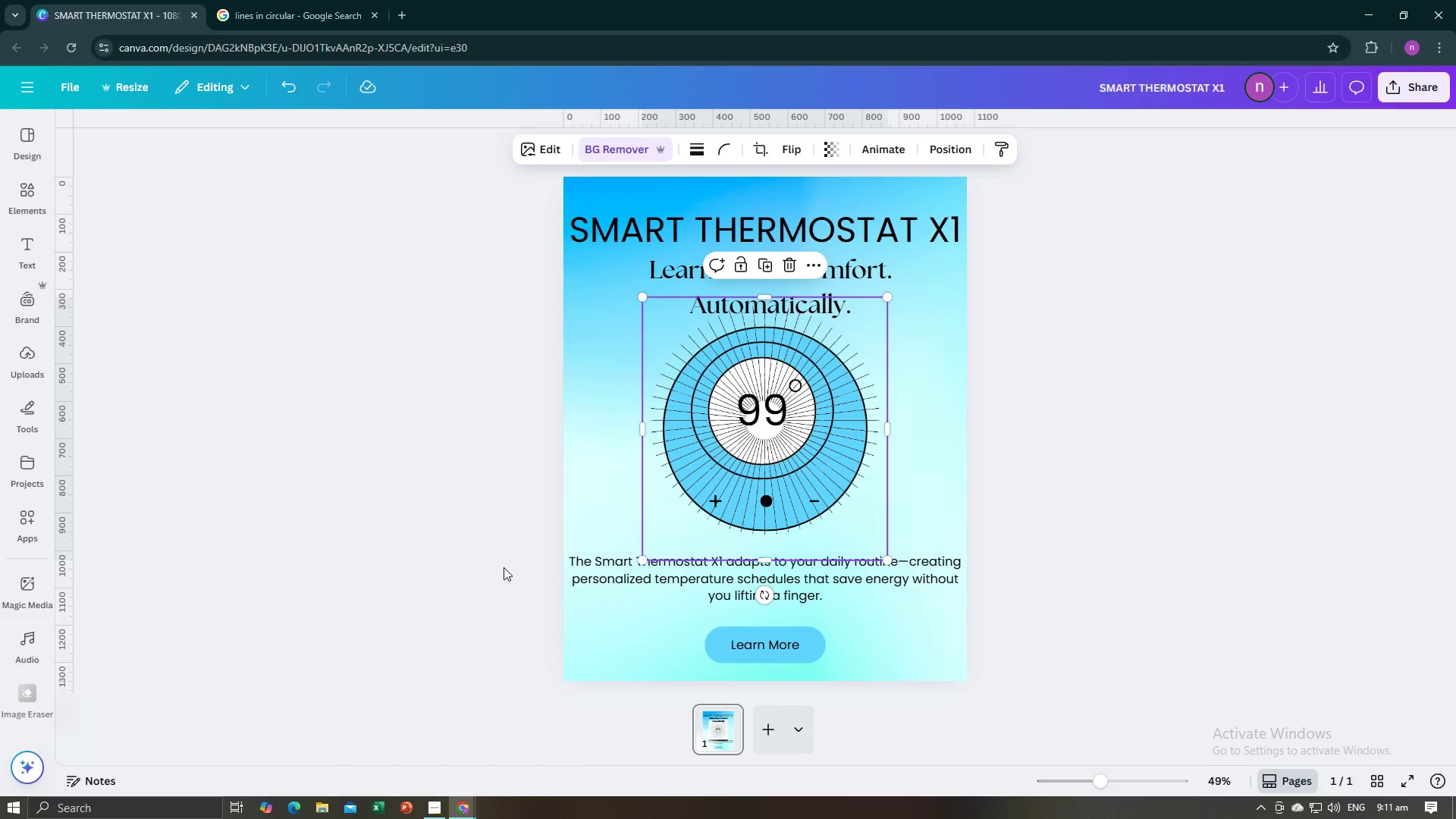 
wait(26.58)
 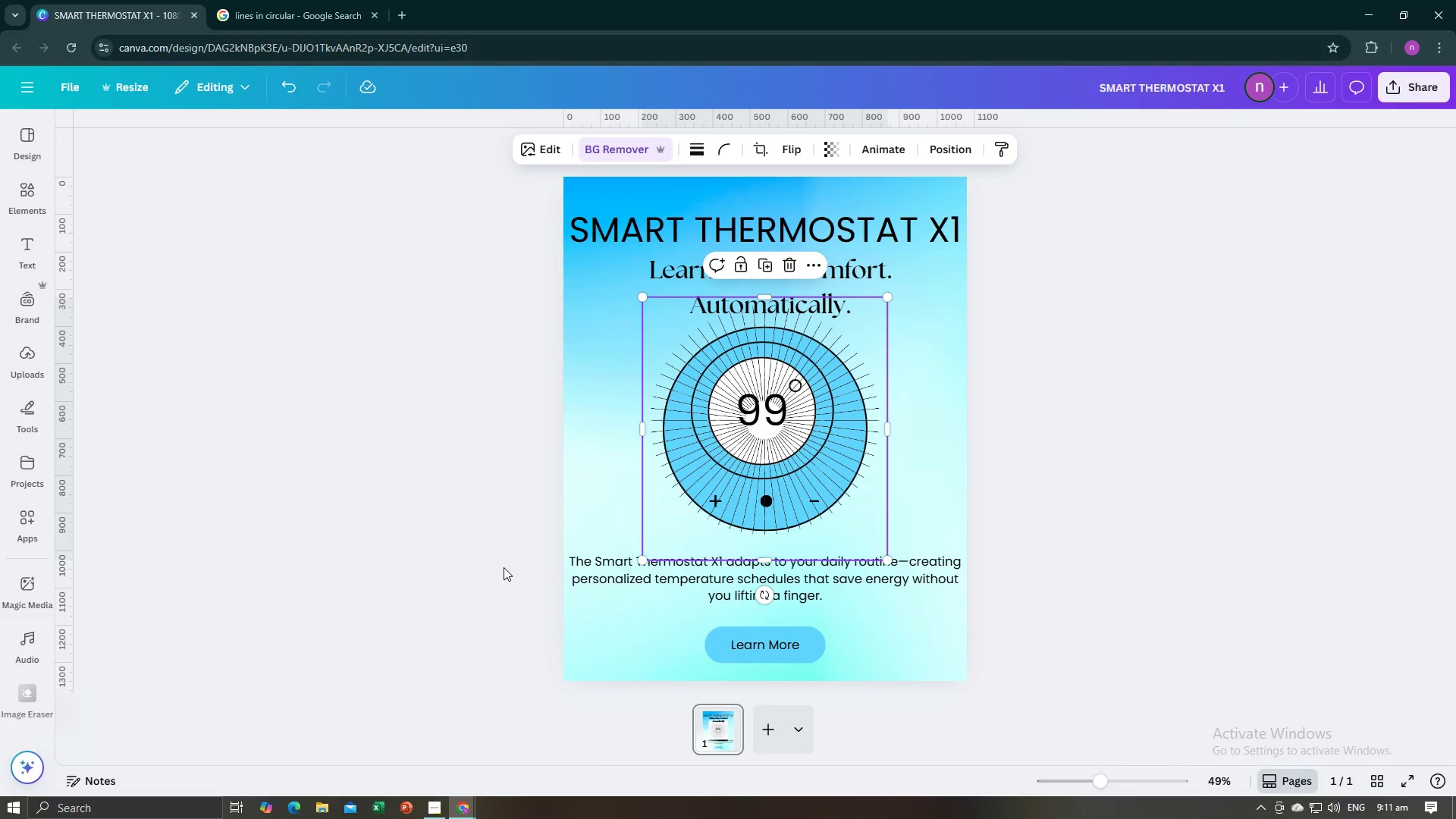 
left_click([767, 428])
 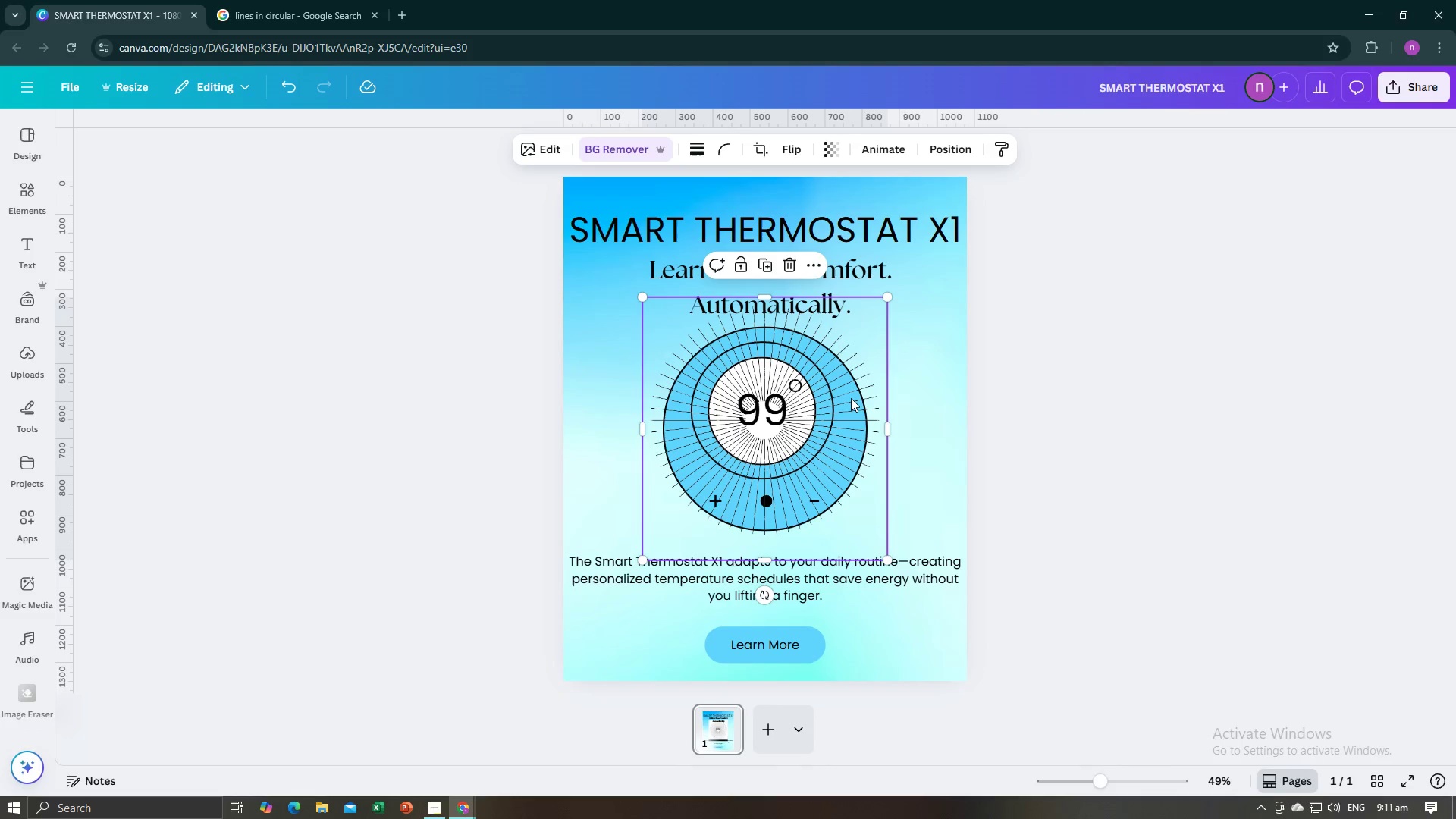 
left_click_drag(start_coordinate=[851, 353], to_coordinate=[938, 418])
 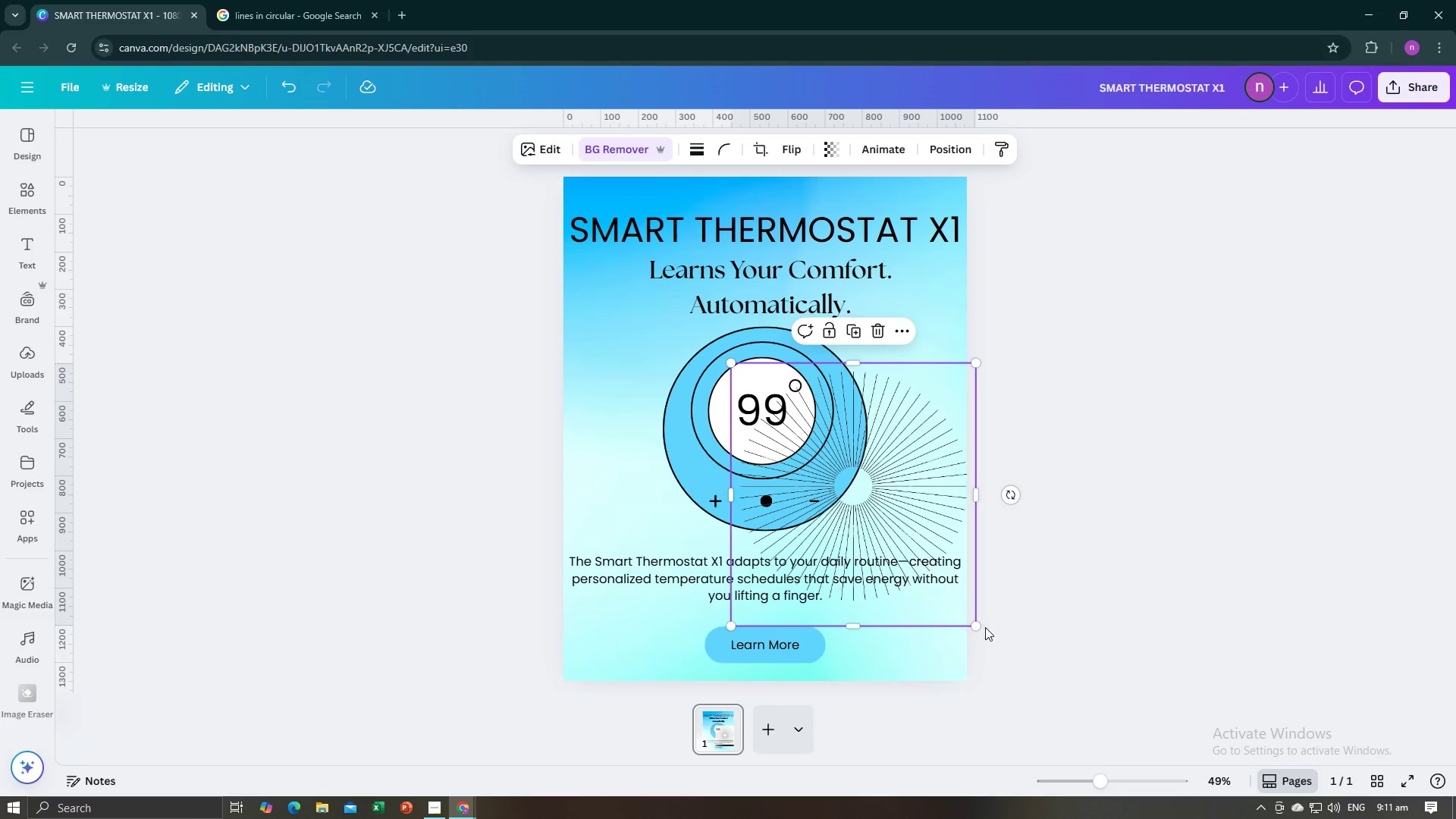 
left_click_drag(start_coordinate=[980, 627], to_coordinate=[1096, 682])
 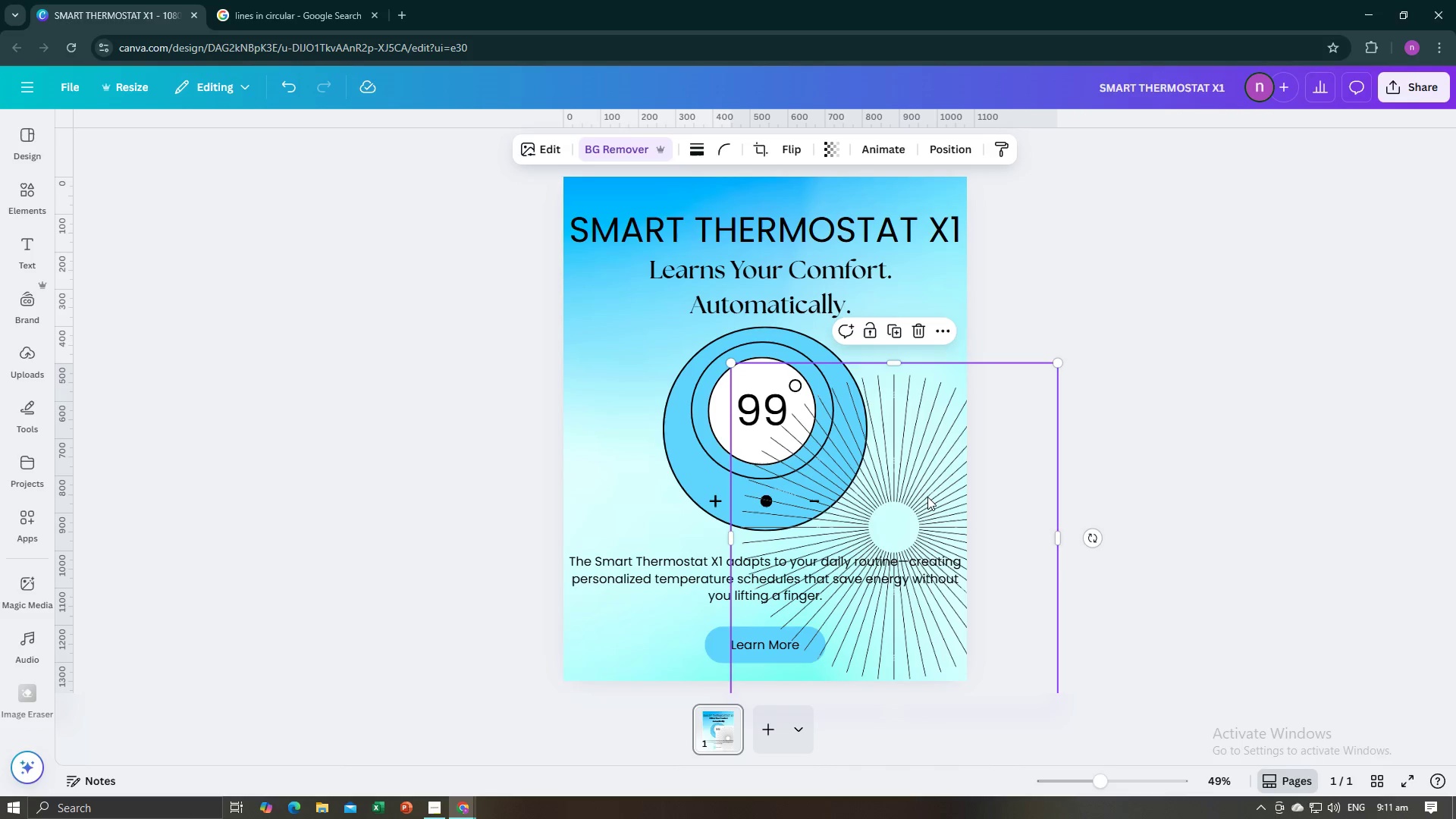 
left_click([927, 496])
 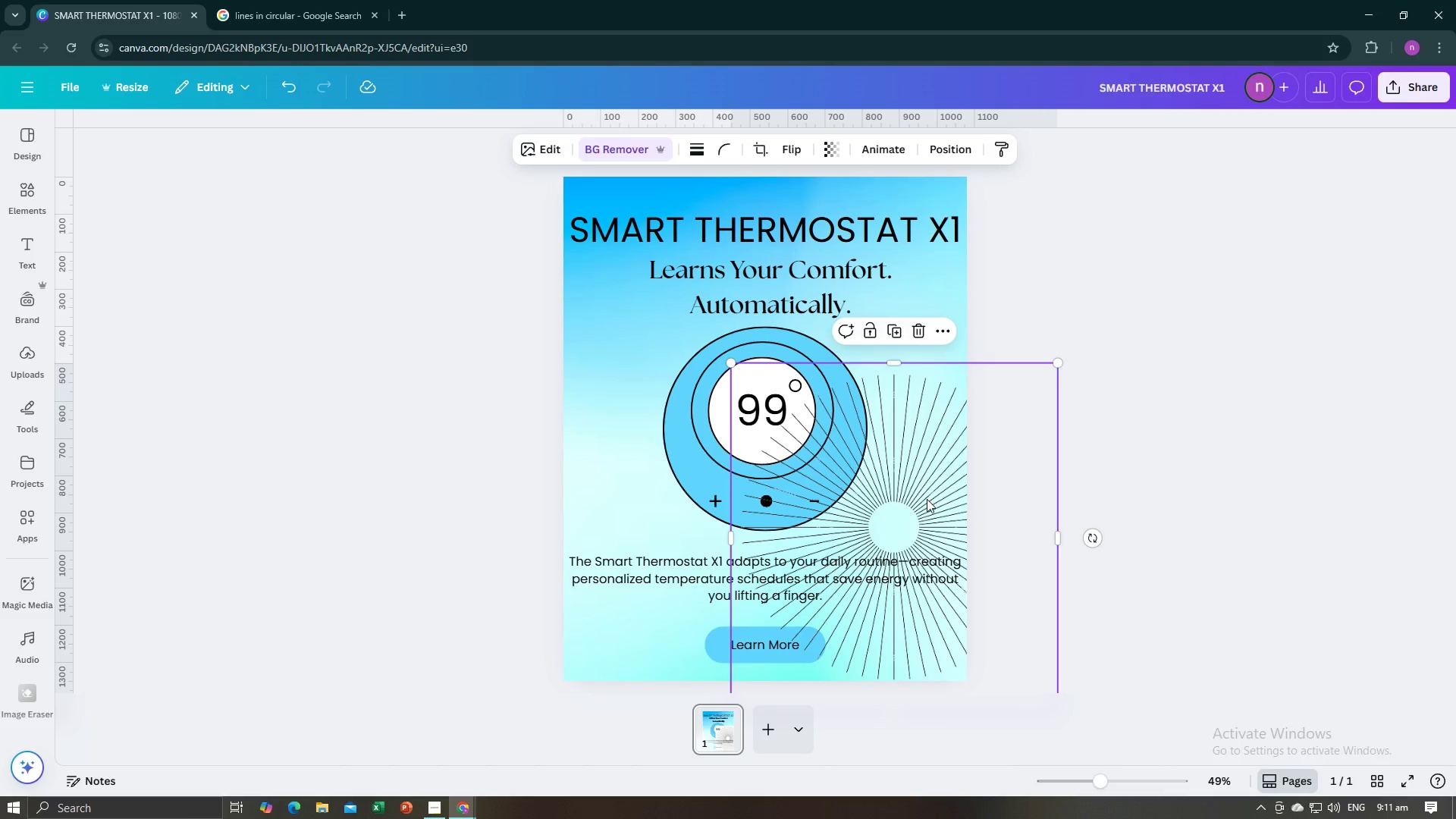 
key(Backspace)
 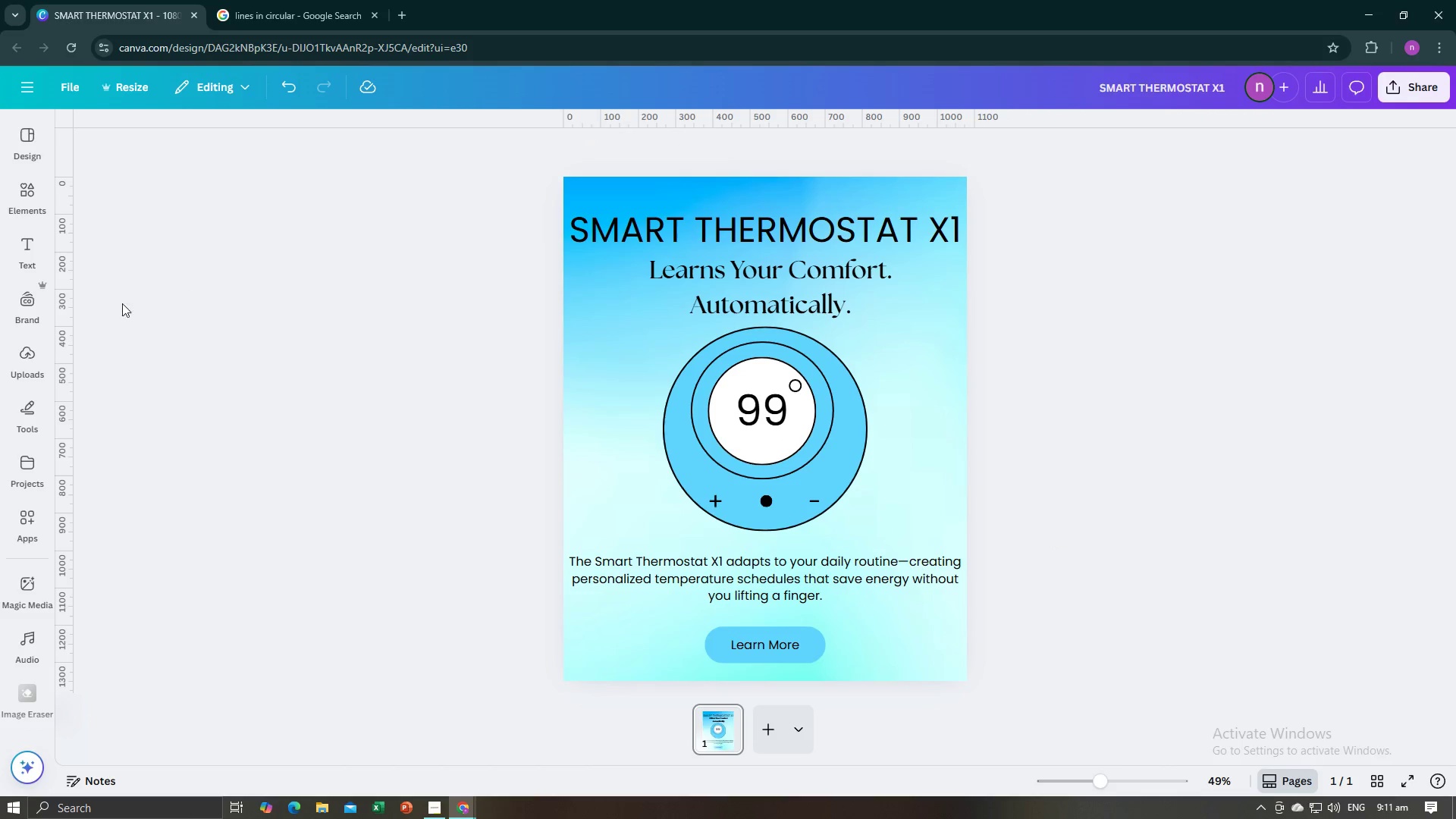 
mouse_move([30, 235])
 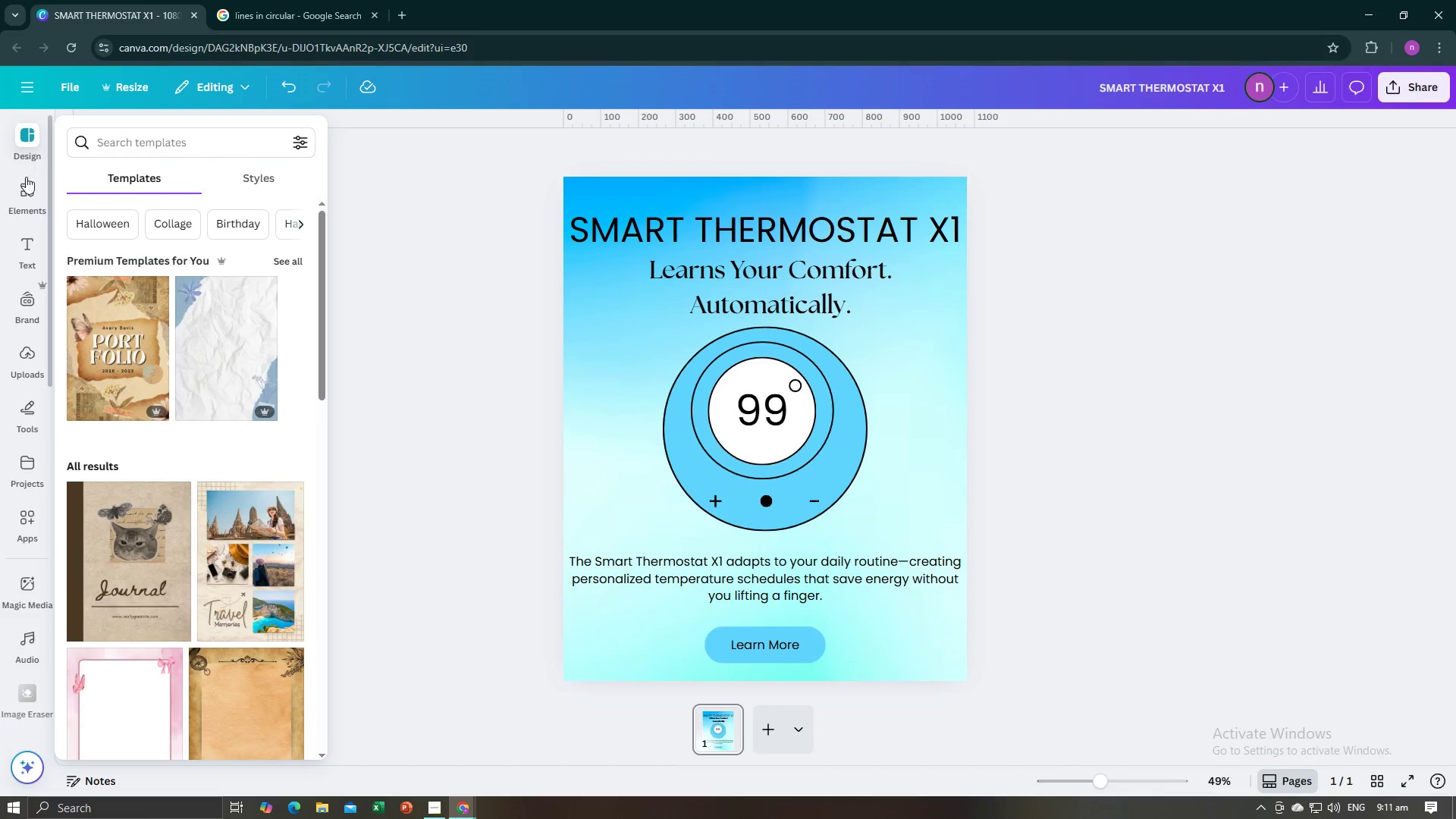 
left_click([27, 188])
 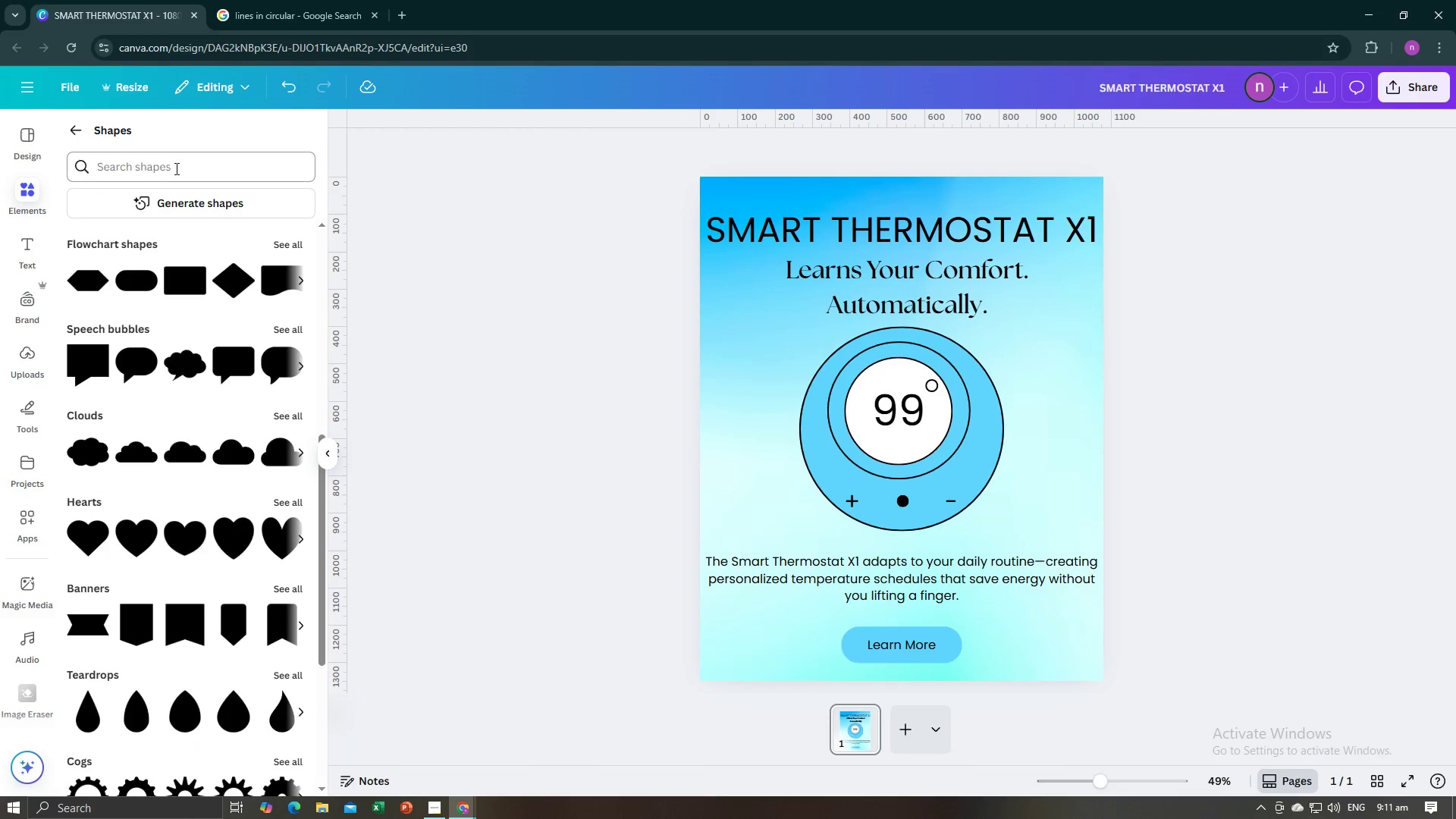 
left_click([175, 169])
 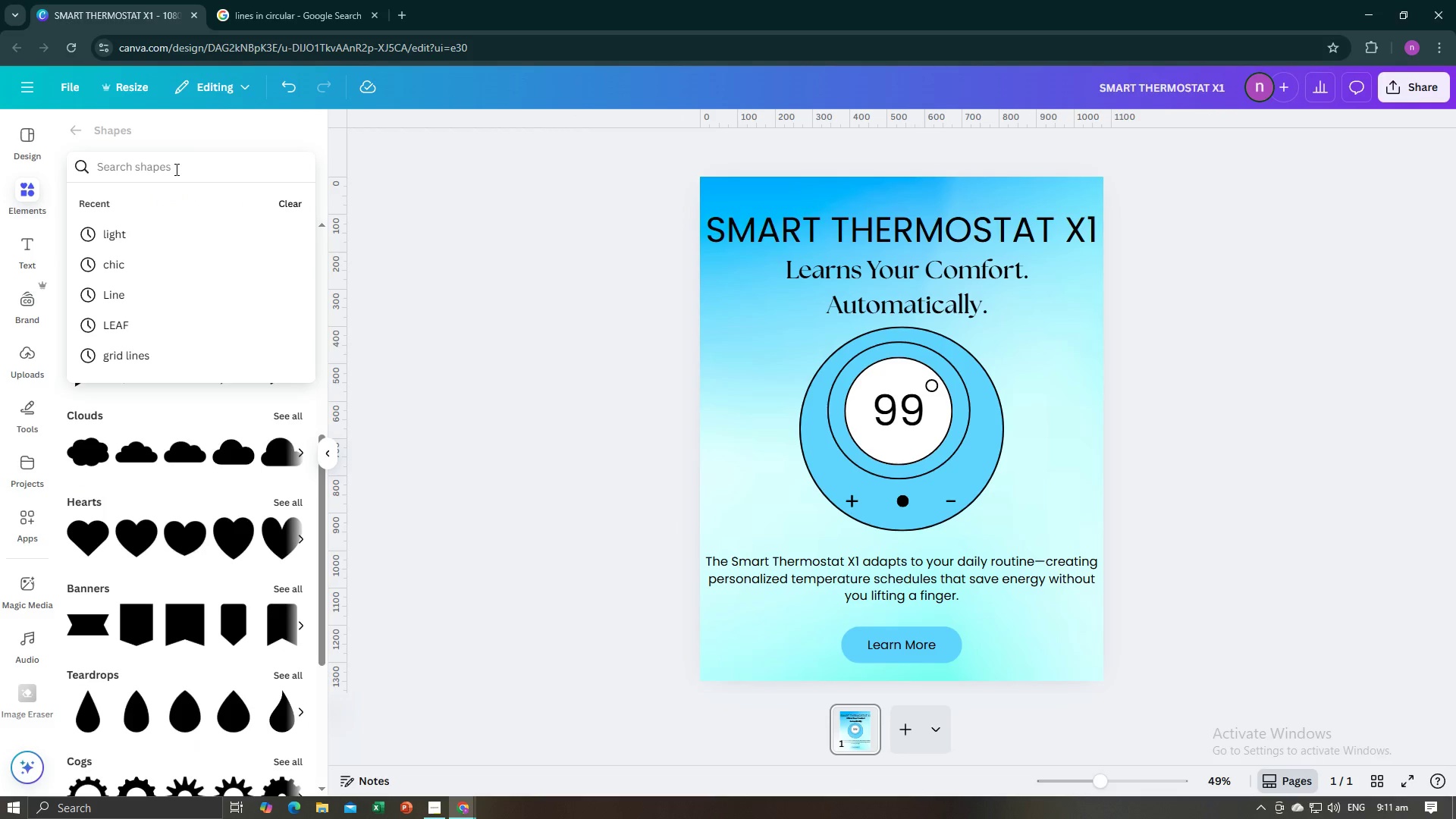 
type(lines i n)
key(Backspace)
key(Backspace)
type(mn)
key(Backspace)
type(n )
key(Backspace)
key(Backspace)
key(Backspace)
type(n circular sha)
key(Backspace)
key(Backspace)
key(Backspace)
type(sha)
key(Backspace)
key(Backspace)
key(Backspace)
 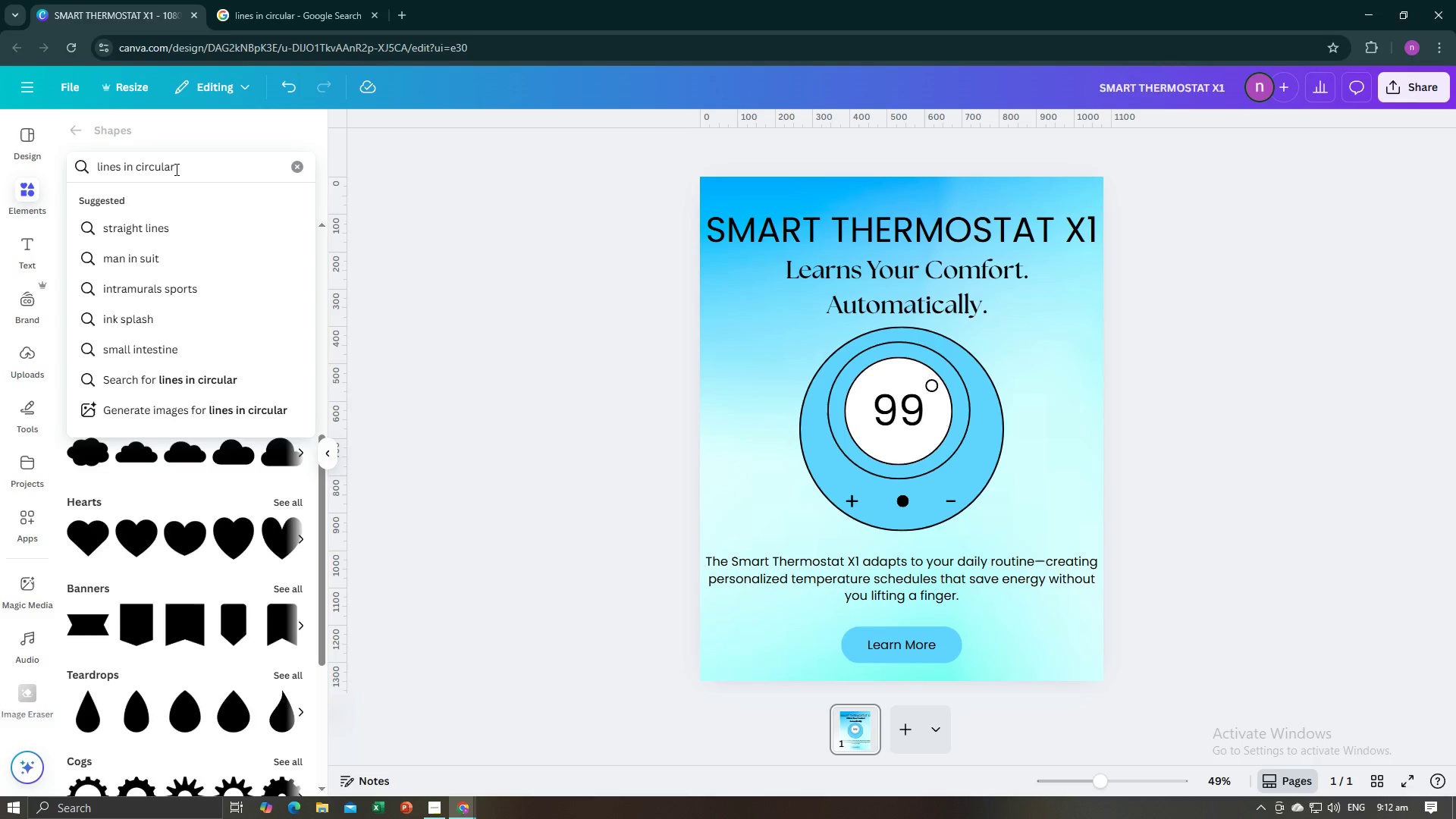 
key(Enter)
 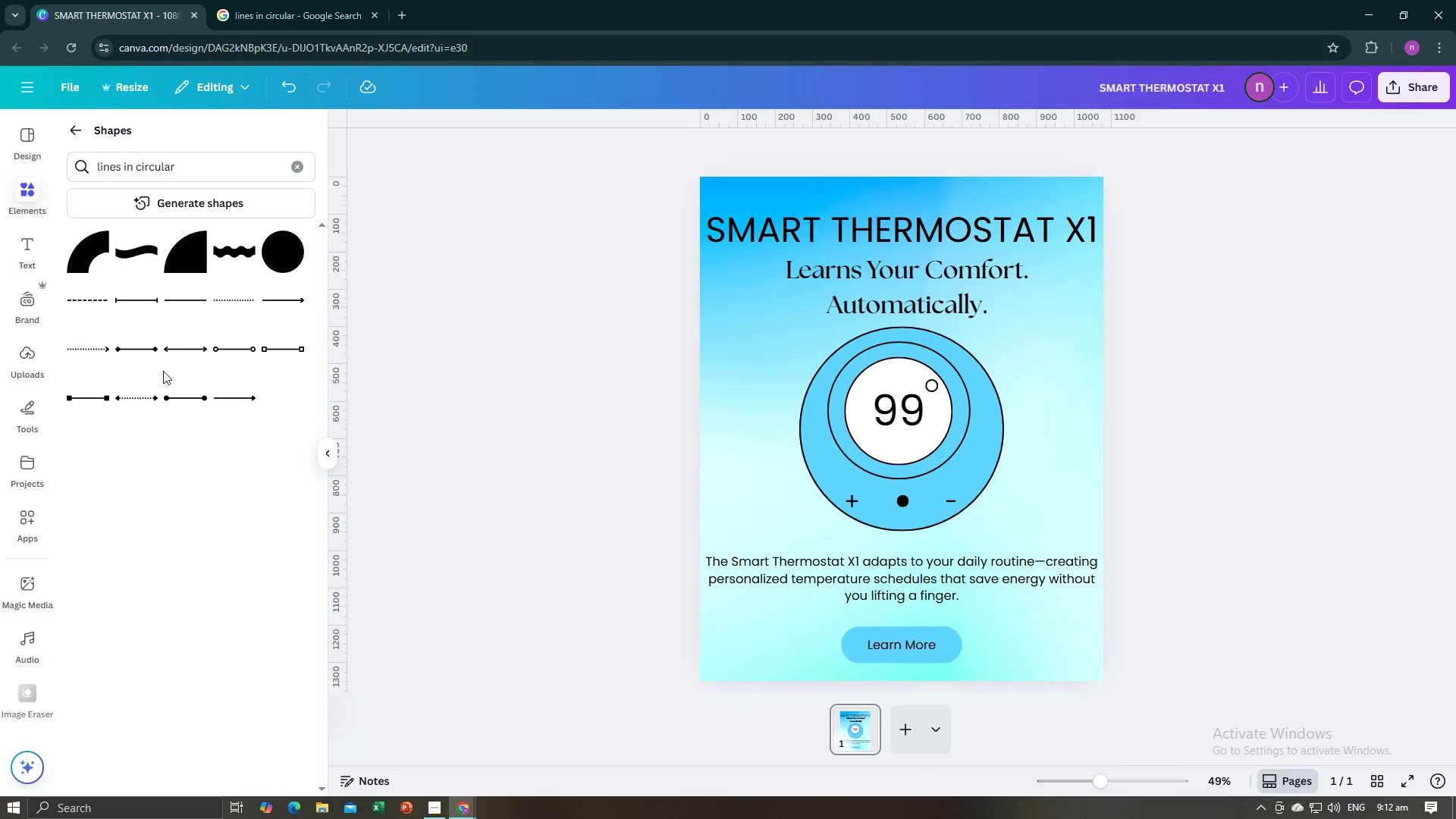 
wait(15.1)
 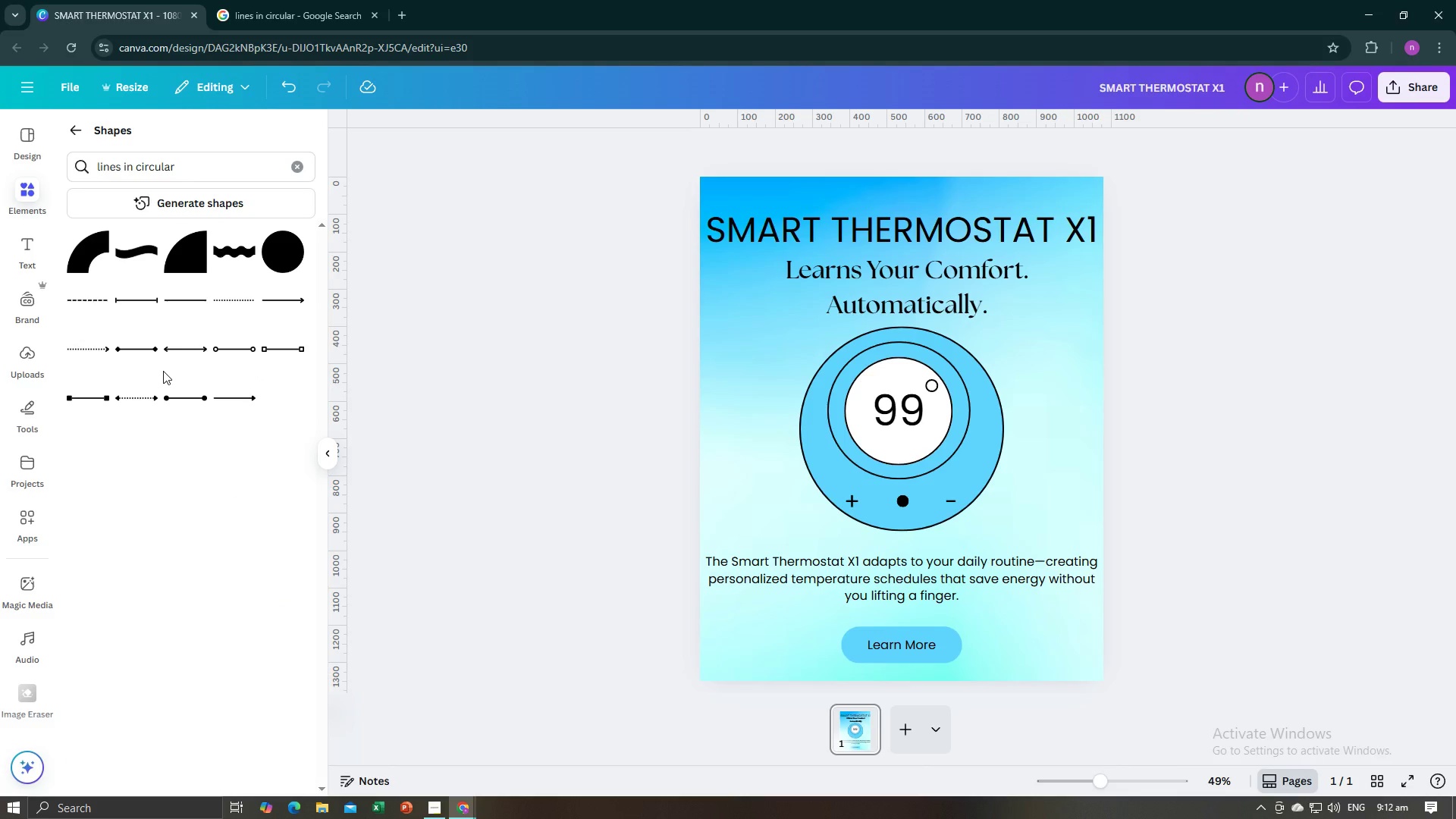 
left_click([296, 162])
 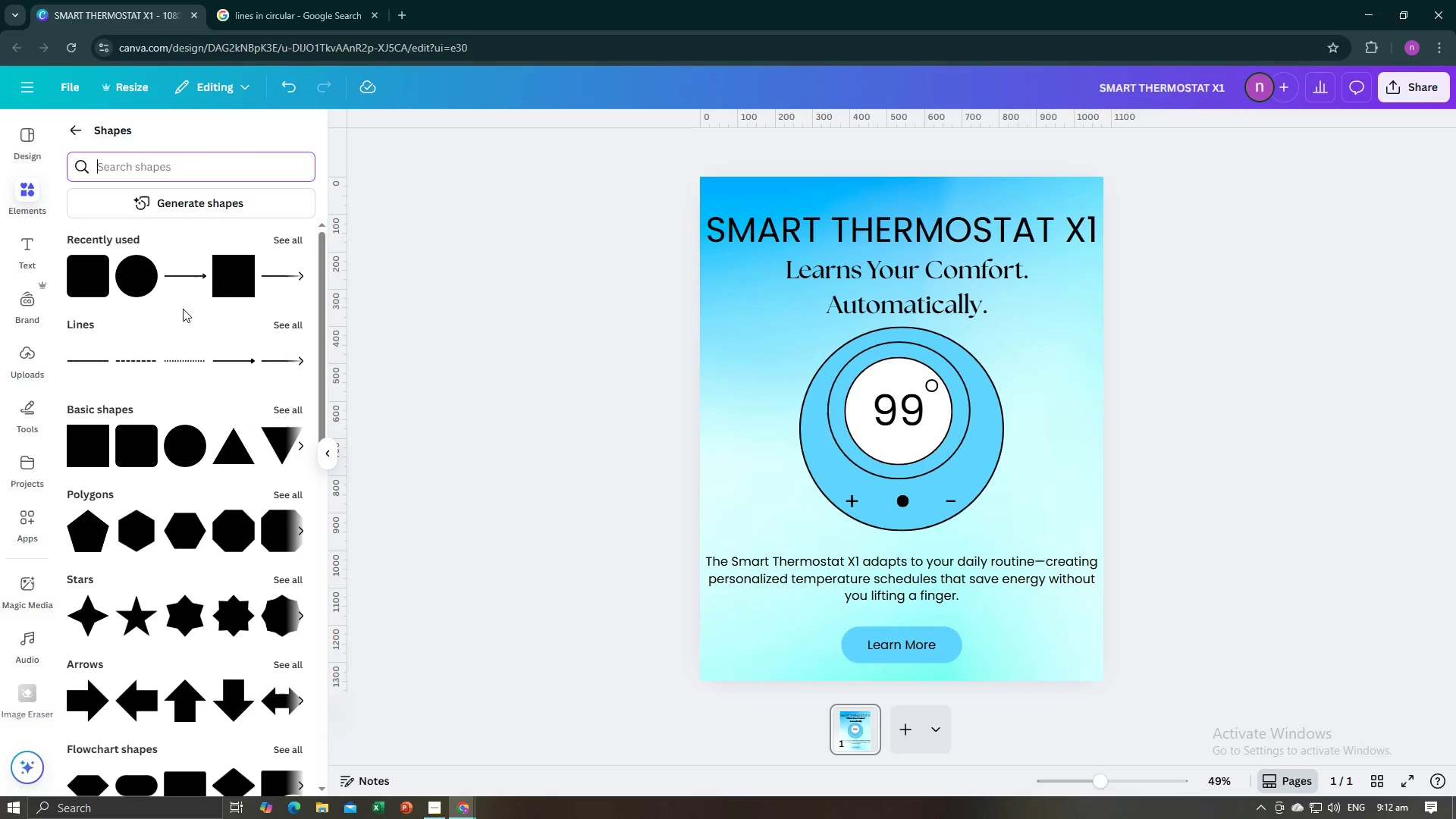 
left_click([90, 362])
 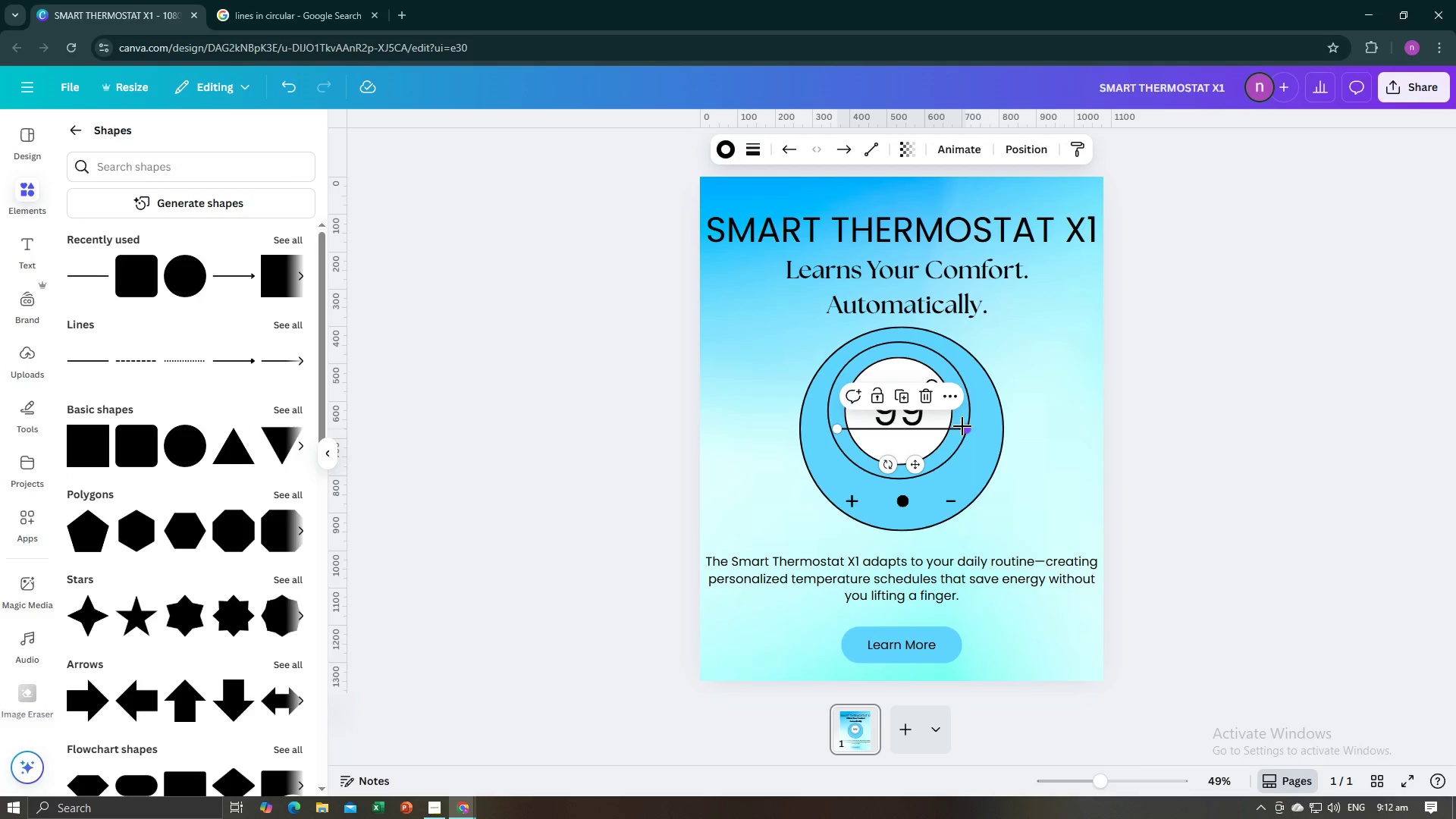 
left_click_drag(start_coordinate=[908, 425], to_coordinate=[1032, 530])
 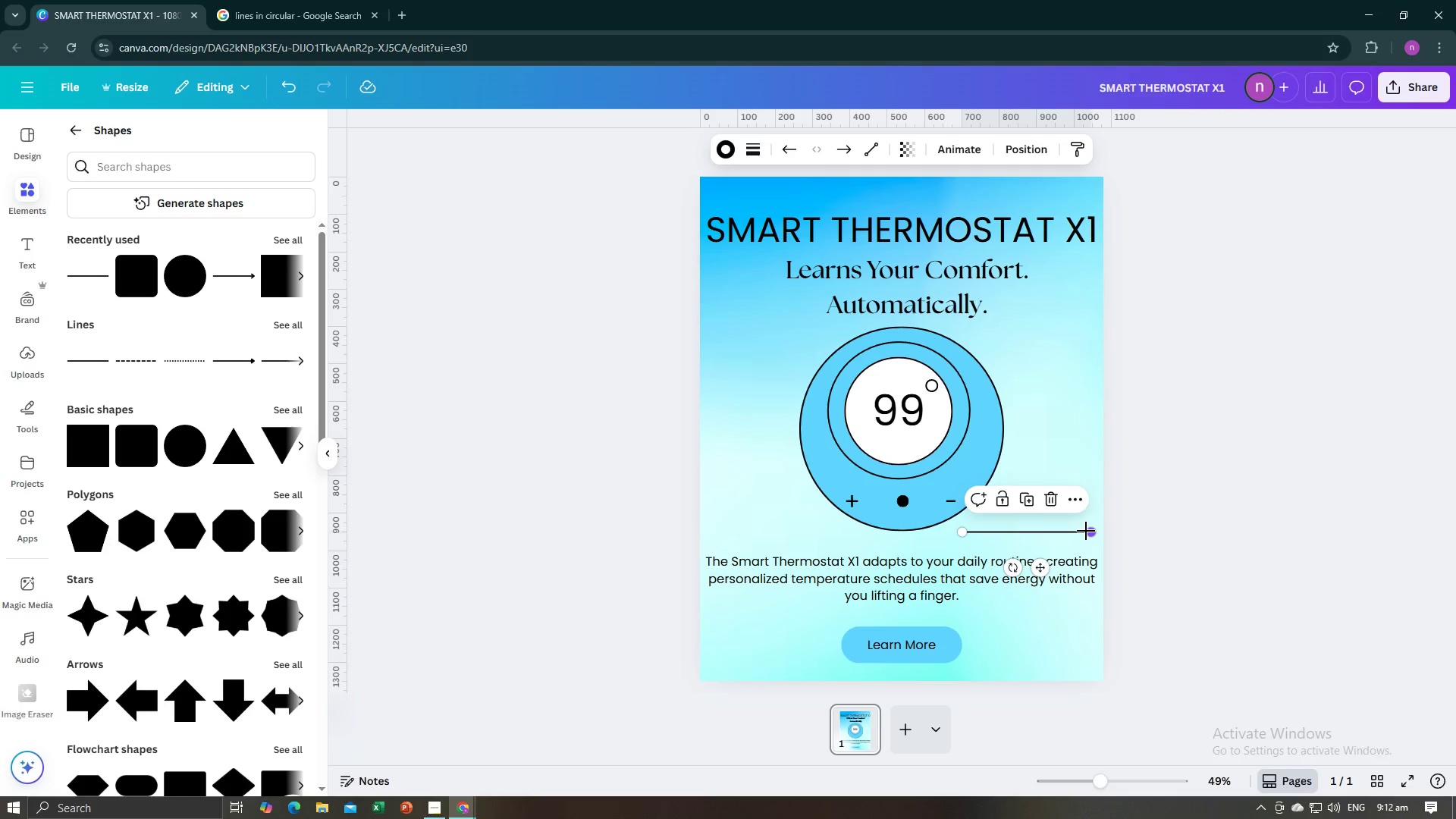 
left_click_drag(start_coordinate=[1086, 531], to_coordinate=[978, 535])
 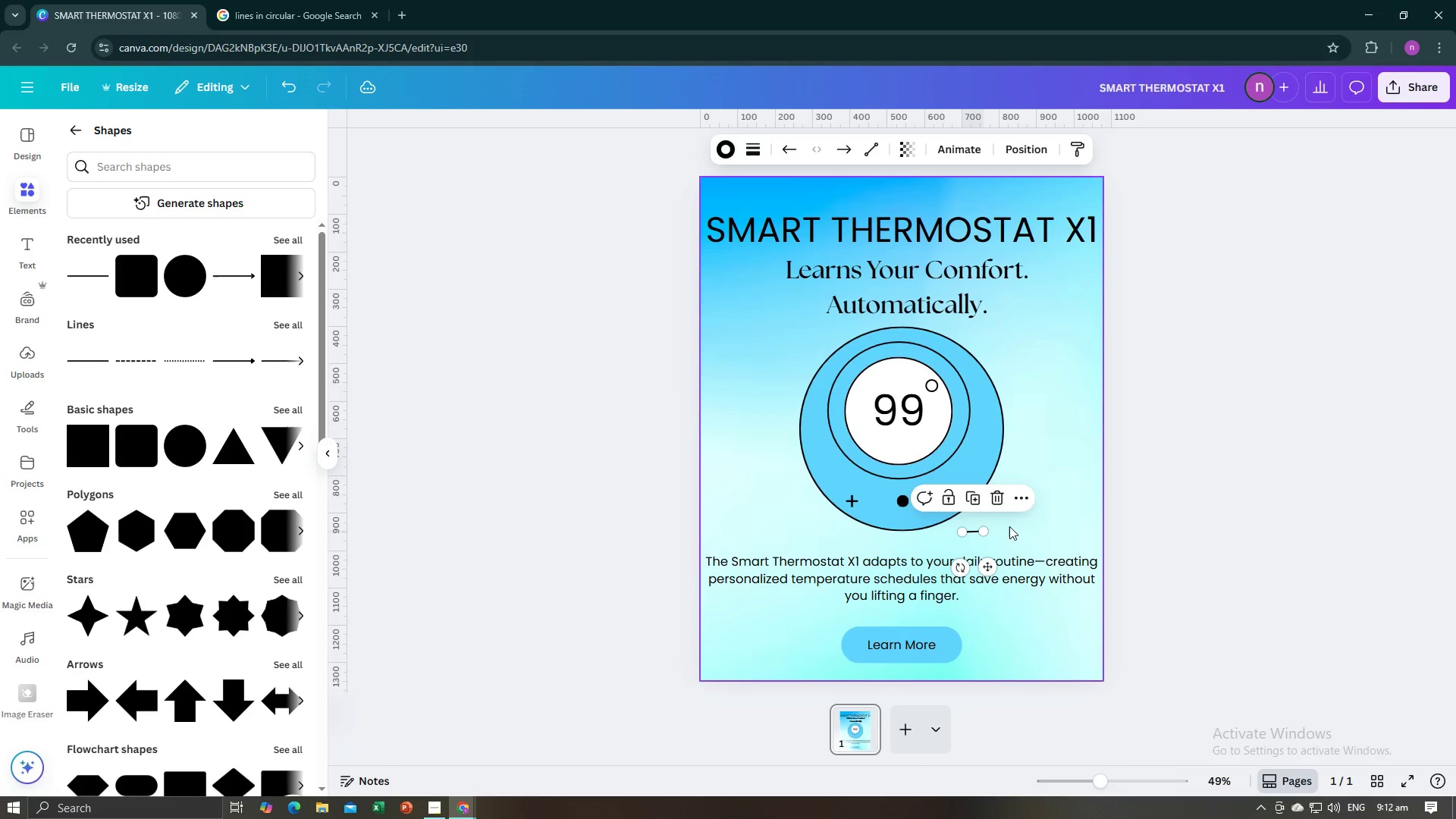 
left_click([1009, 526])
 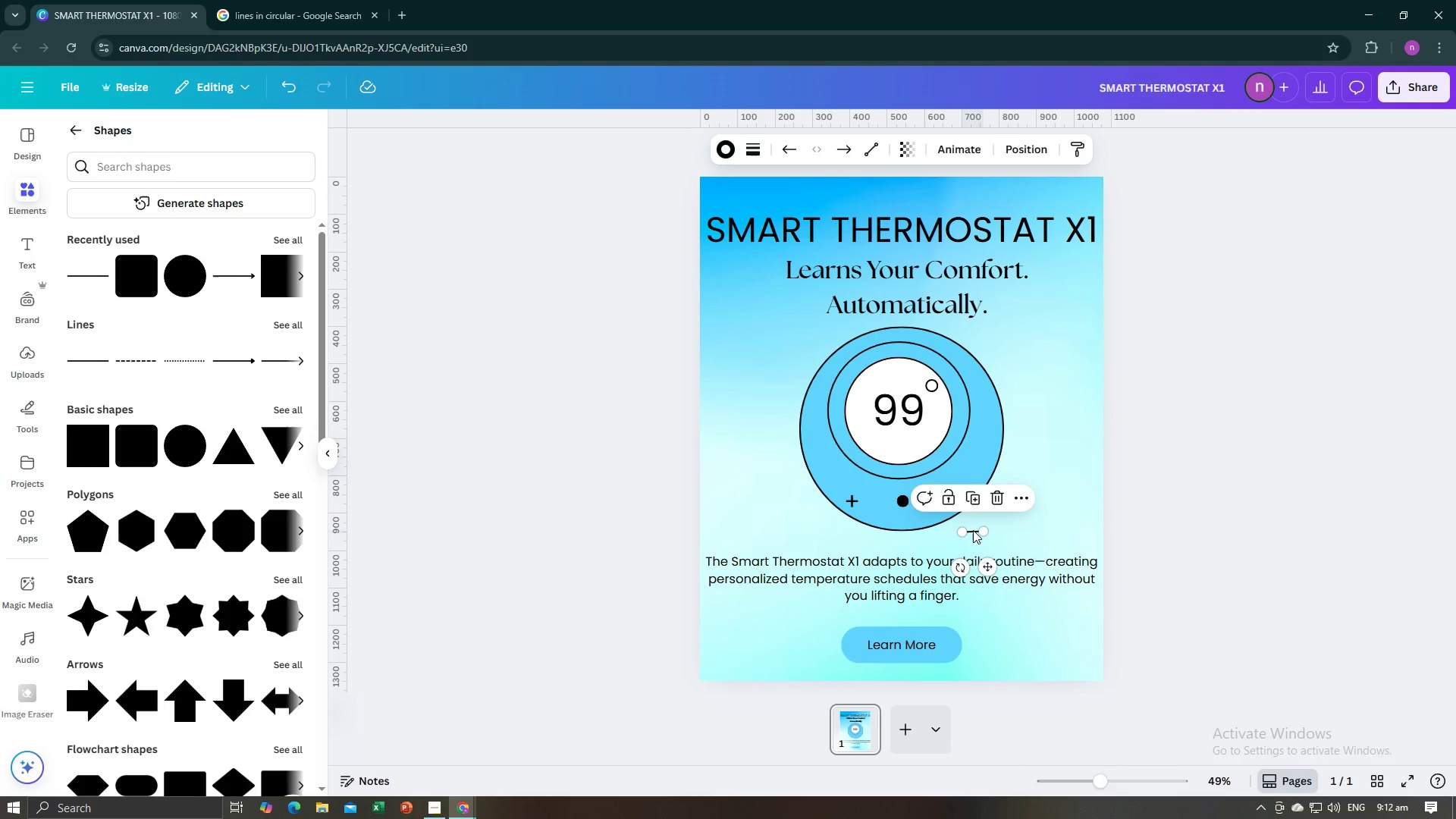 
left_click([973, 530])
 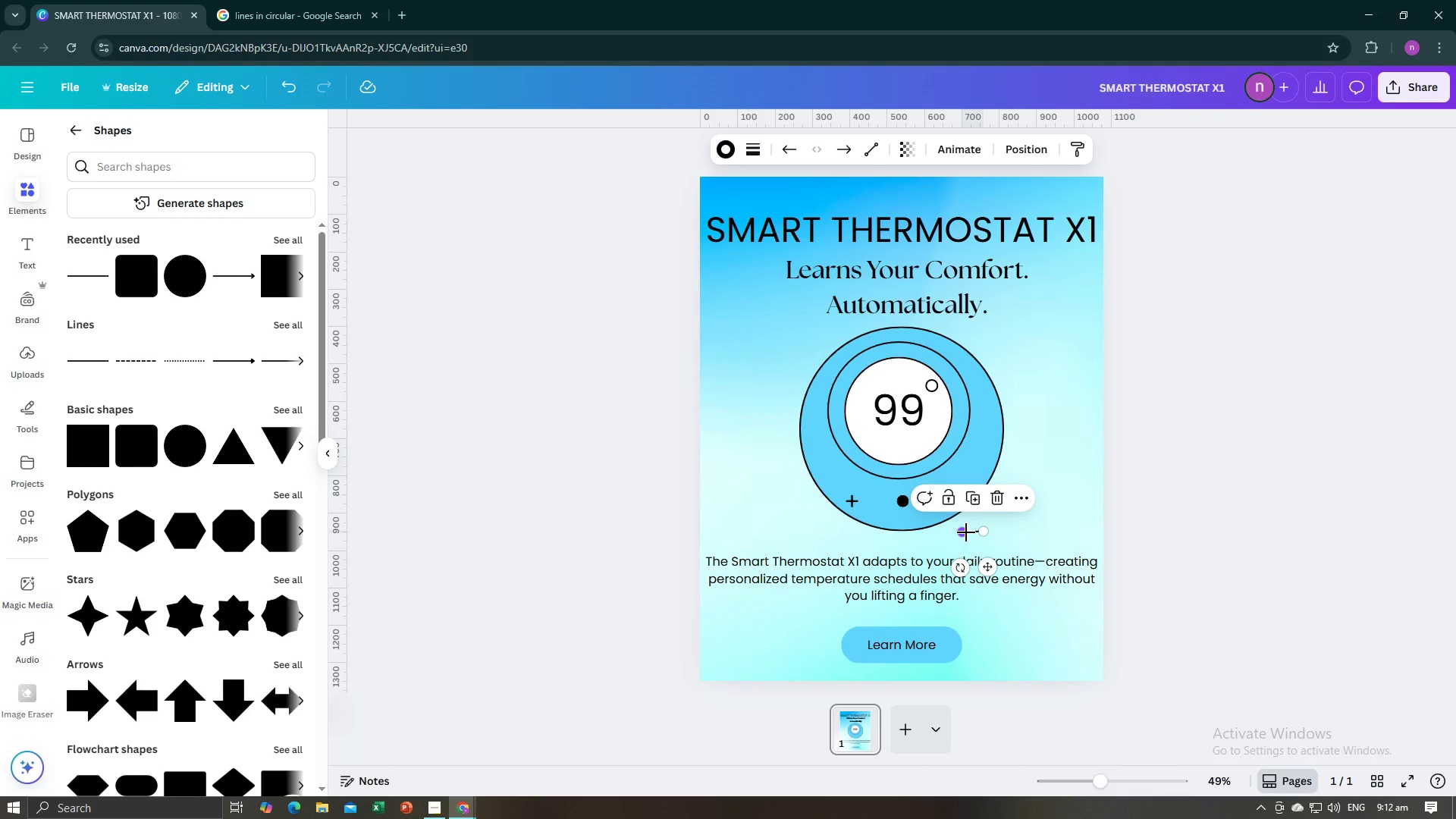 
left_click_drag(start_coordinate=[965, 532], to_coordinate=[965, 527])
 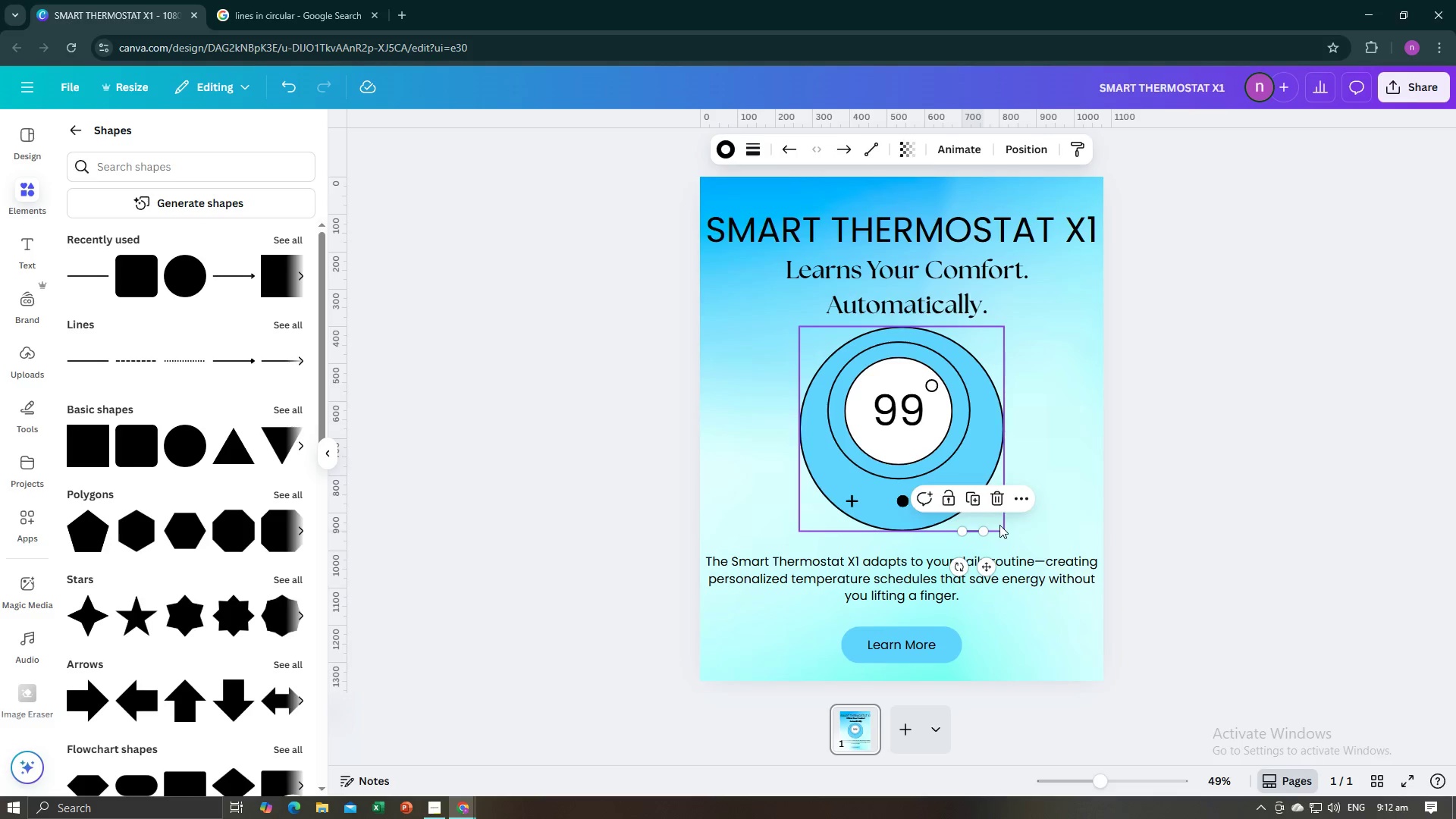 
left_click([1000, 526])
 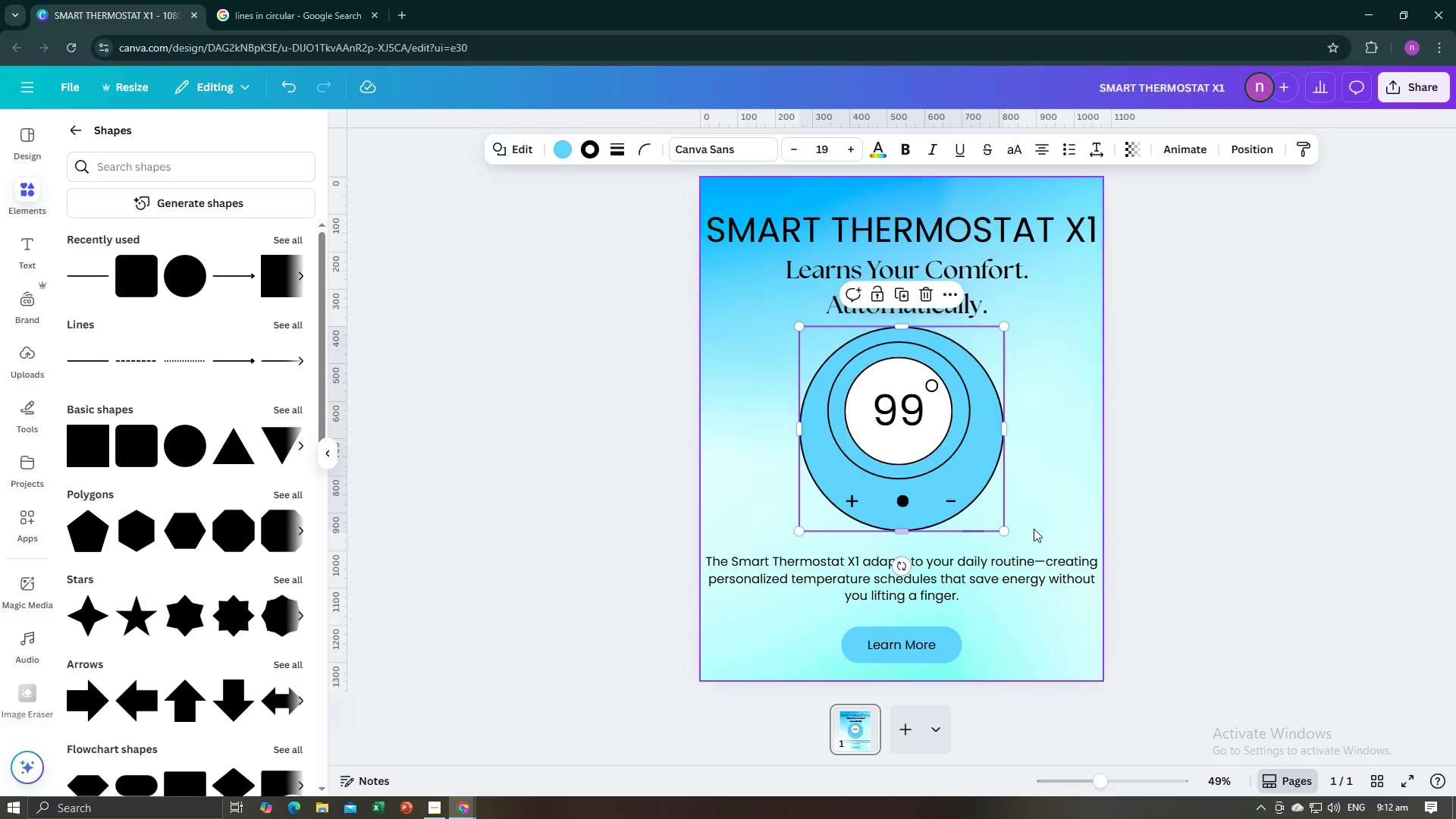 
double_click([1034, 529])
 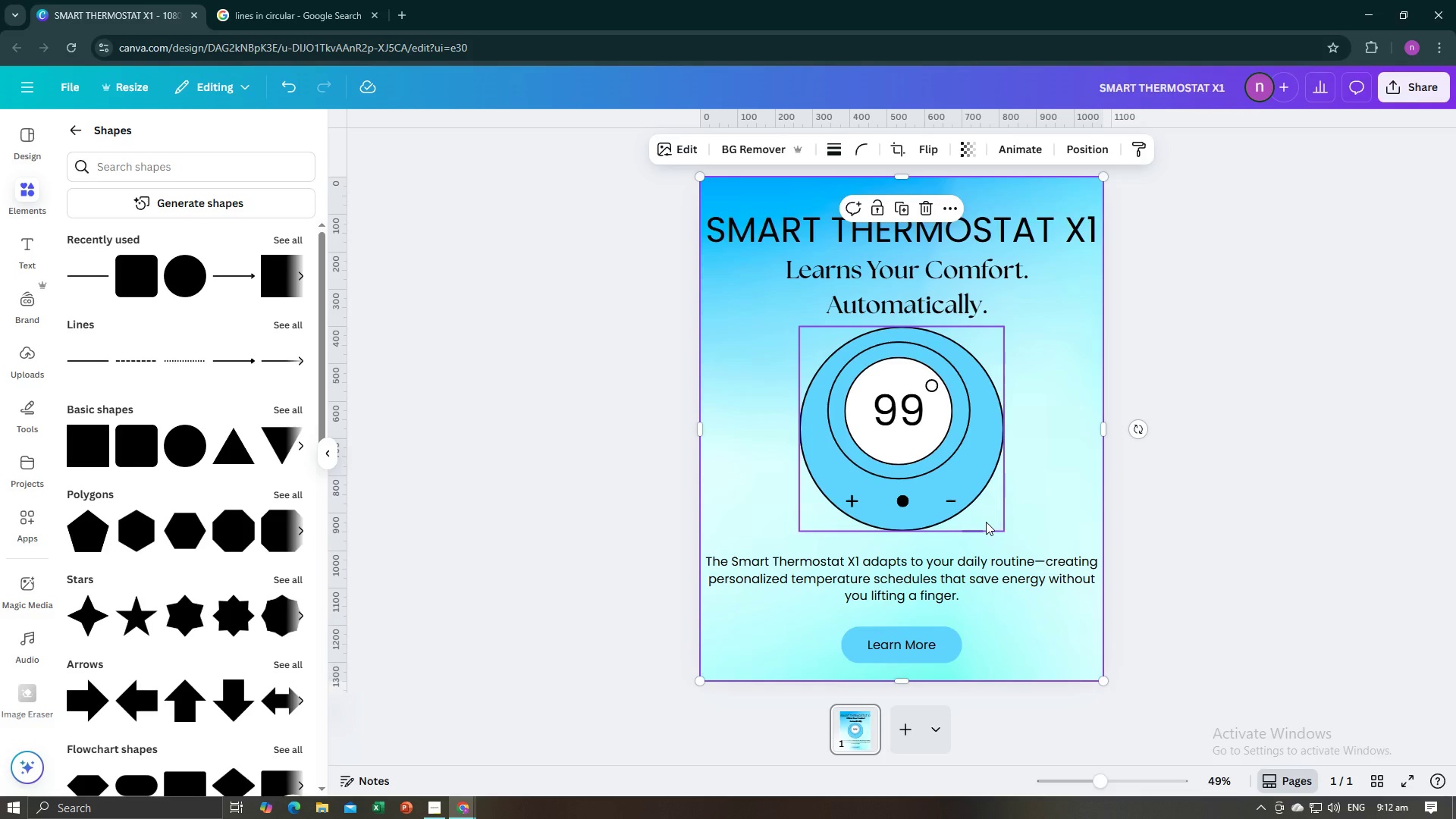 
key(Control+Z)
 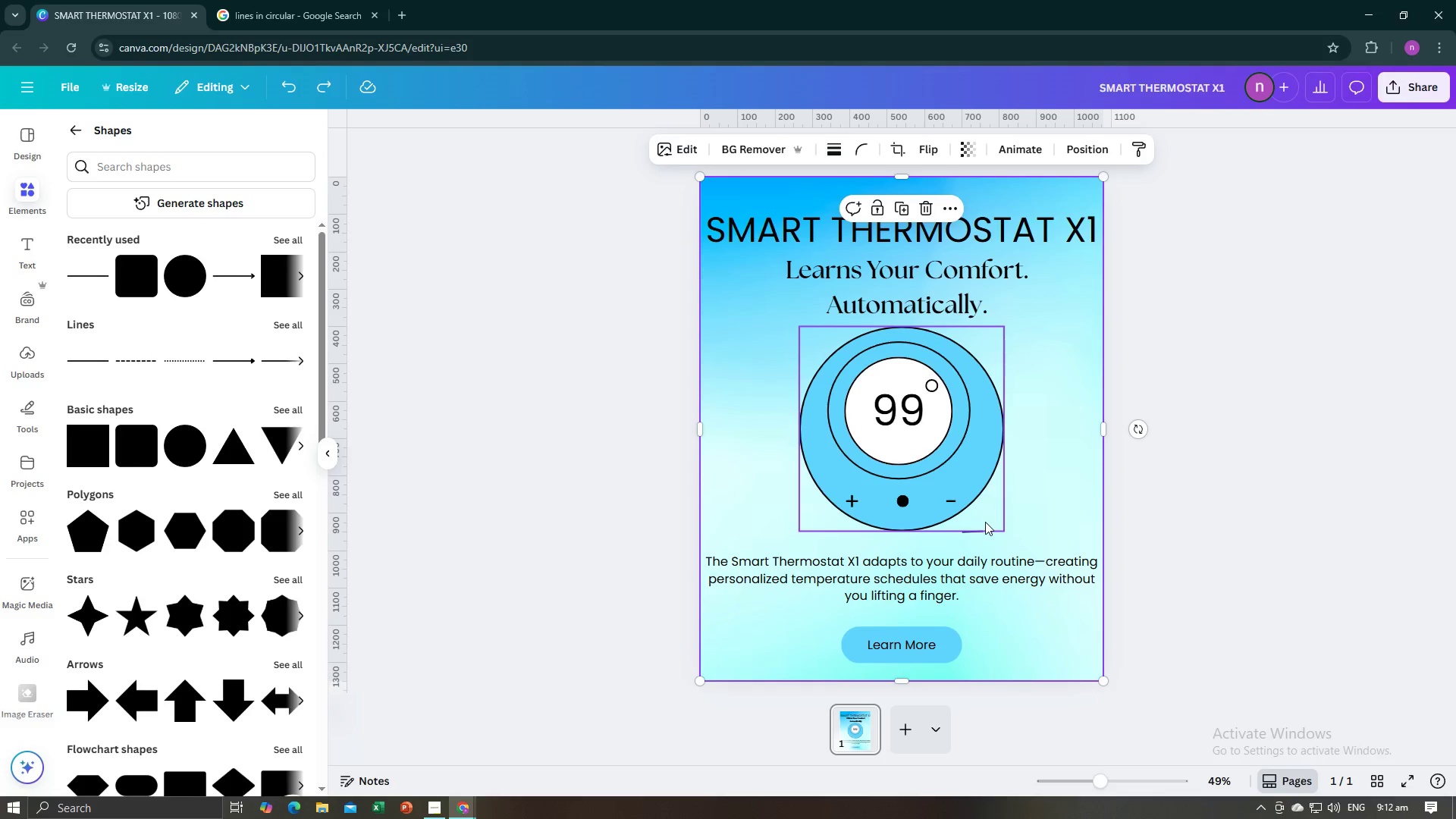 
key(Control+Z)
 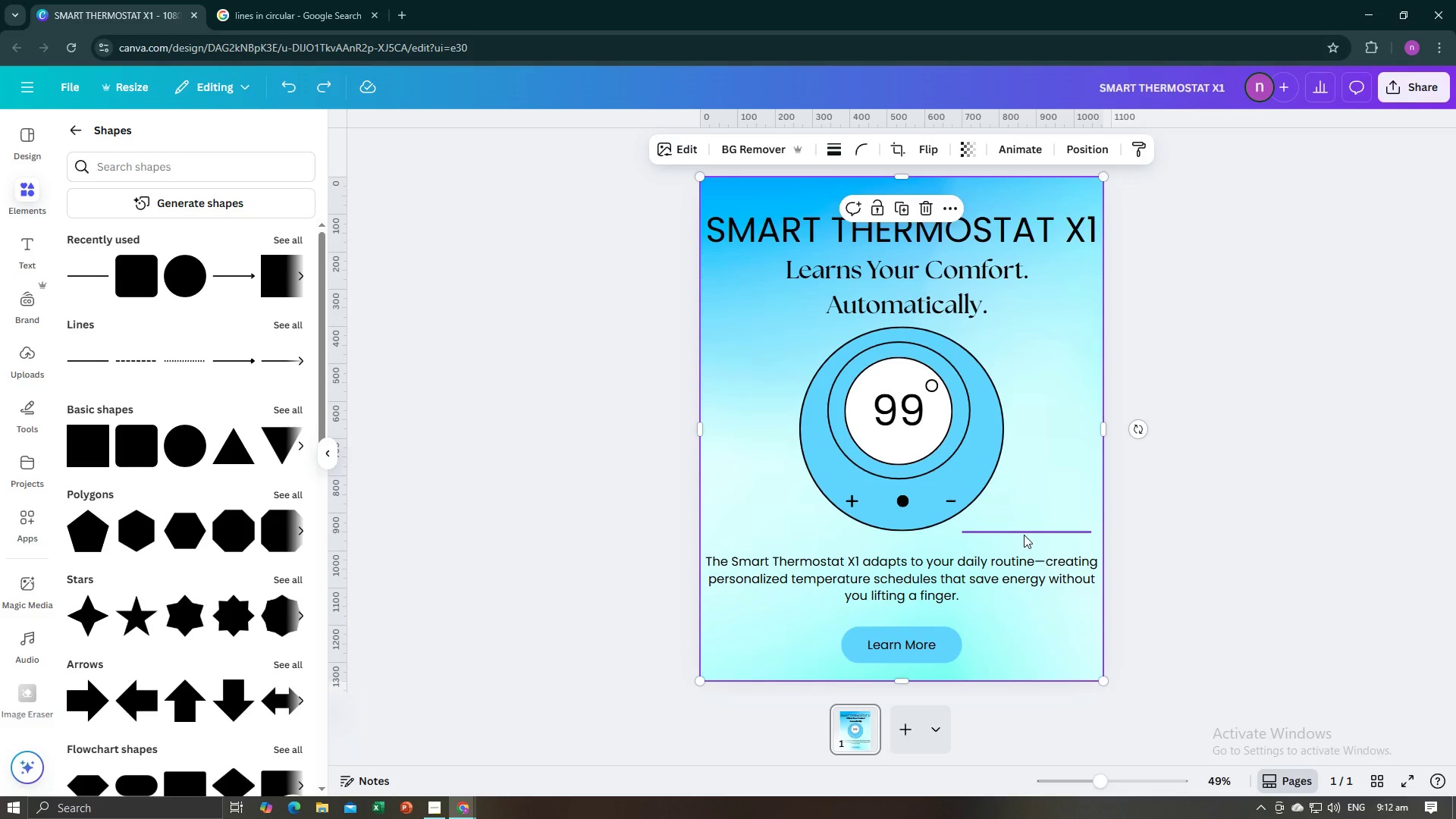 
left_click([1024, 535])
 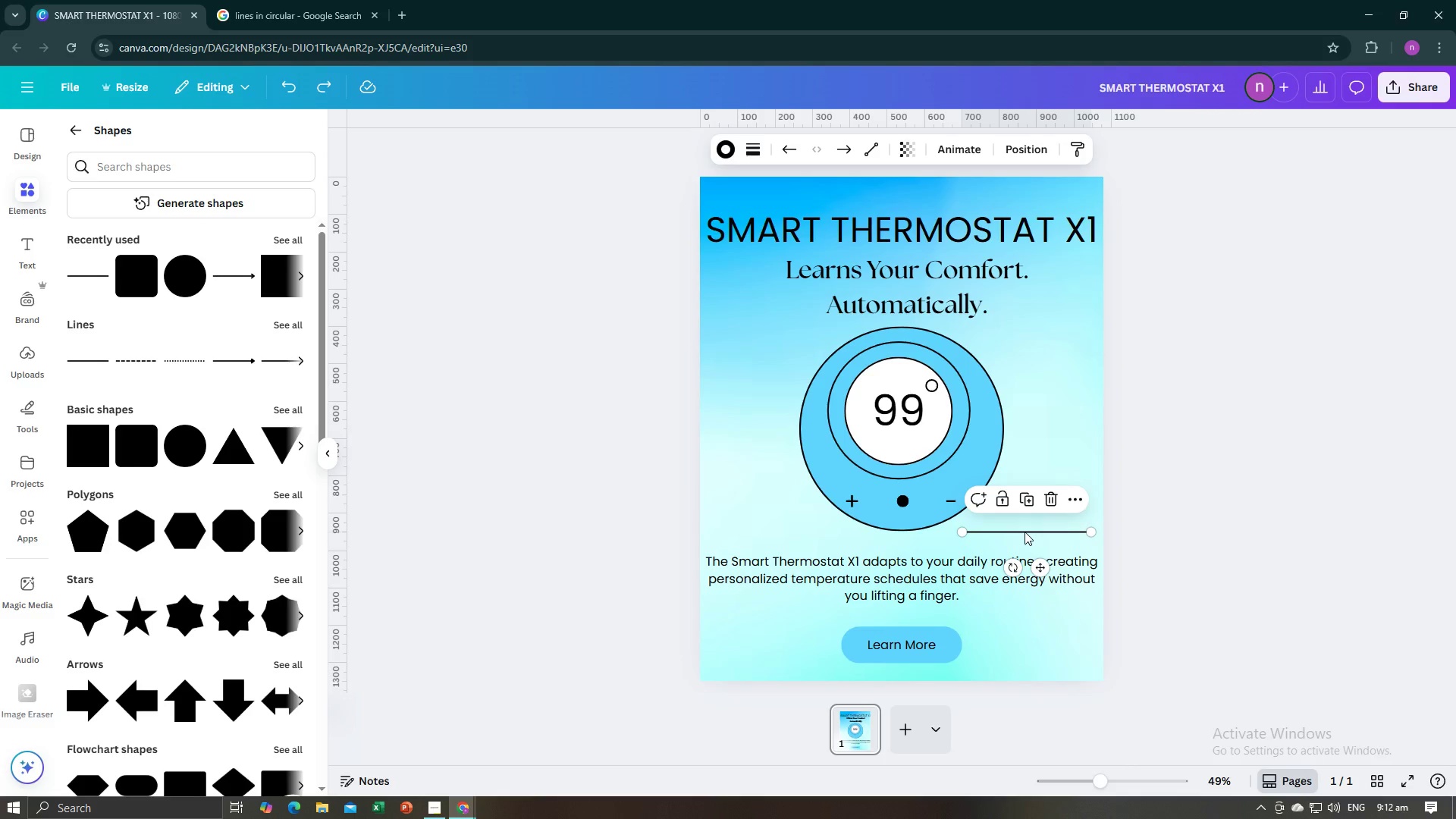 
left_click_drag(start_coordinate=[1025, 532], to_coordinate=[1025, 537])
 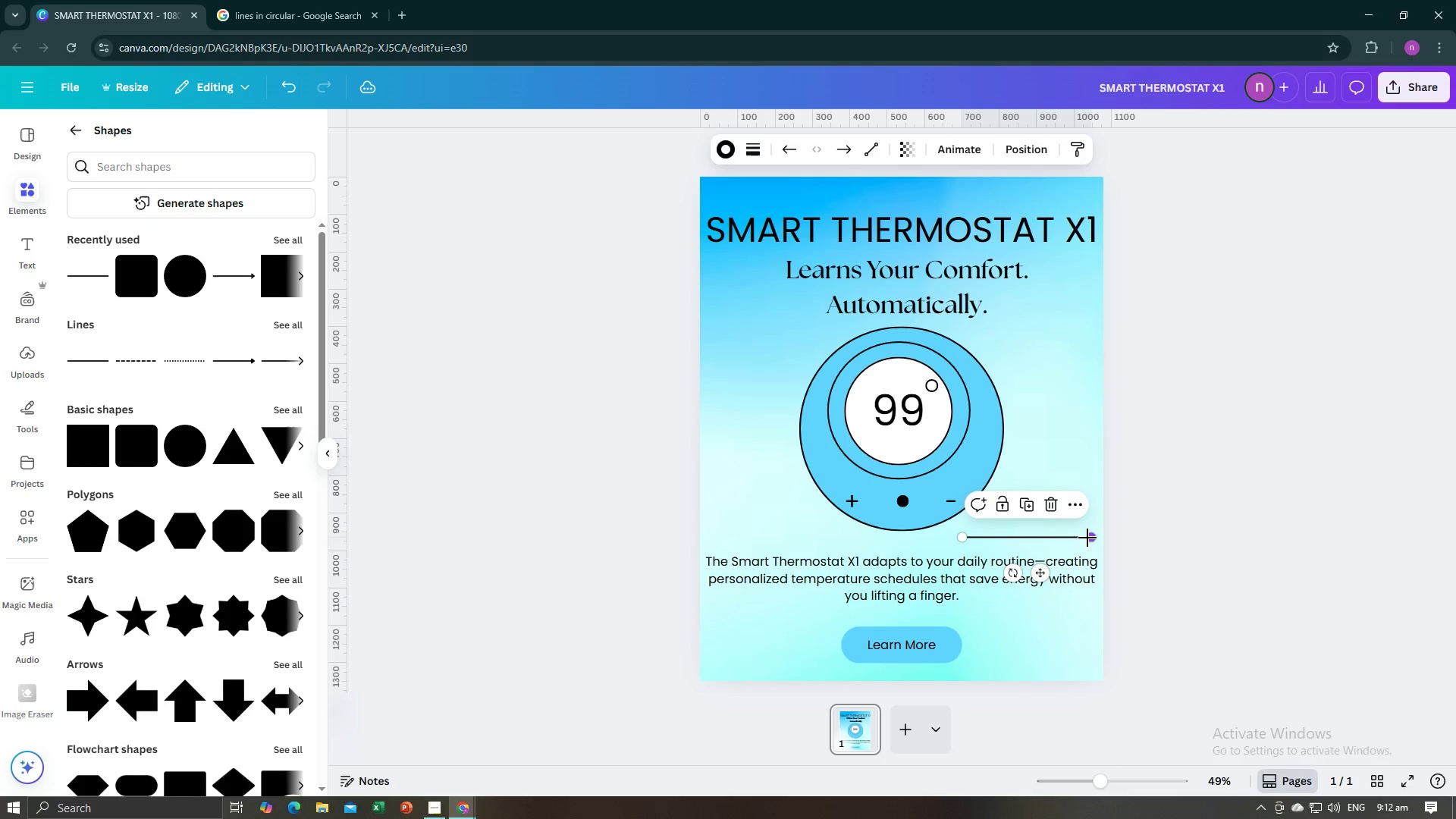 
left_click_drag(start_coordinate=[1087, 538], to_coordinate=[981, 538])
 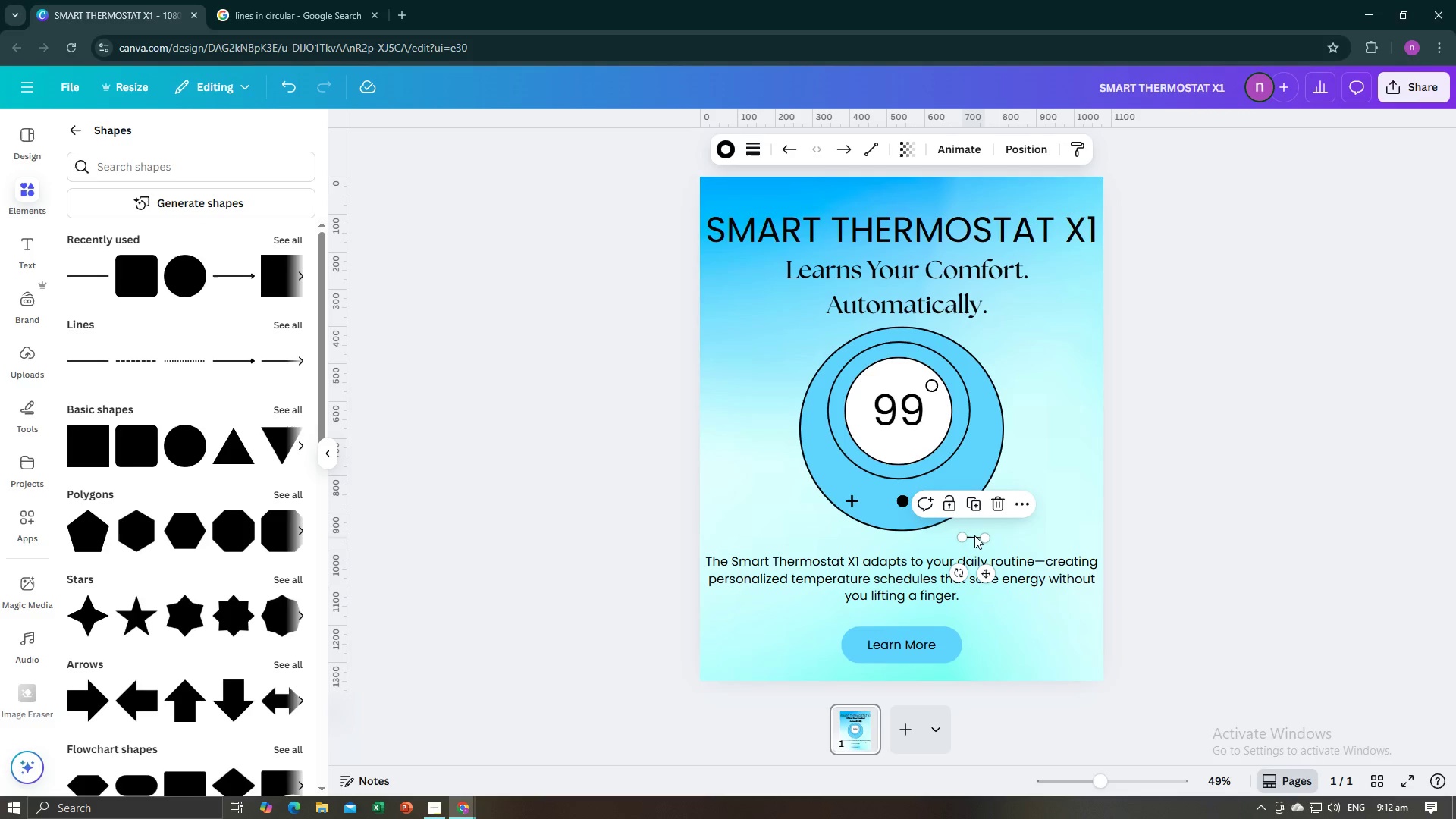 
left_click_drag(start_coordinate=[974, 535], to_coordinate=[1042, 649])
 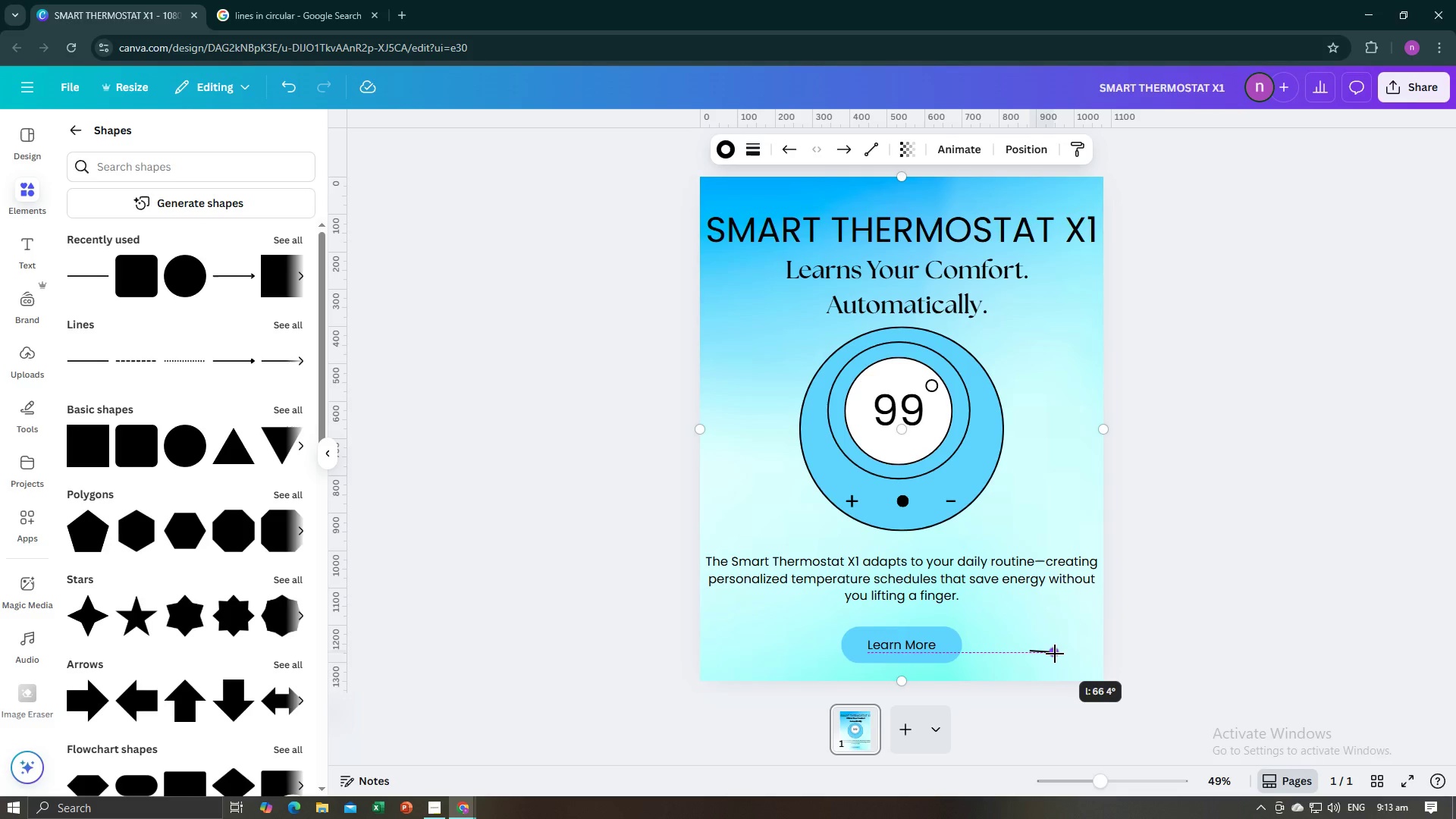 
wait(8.18)
 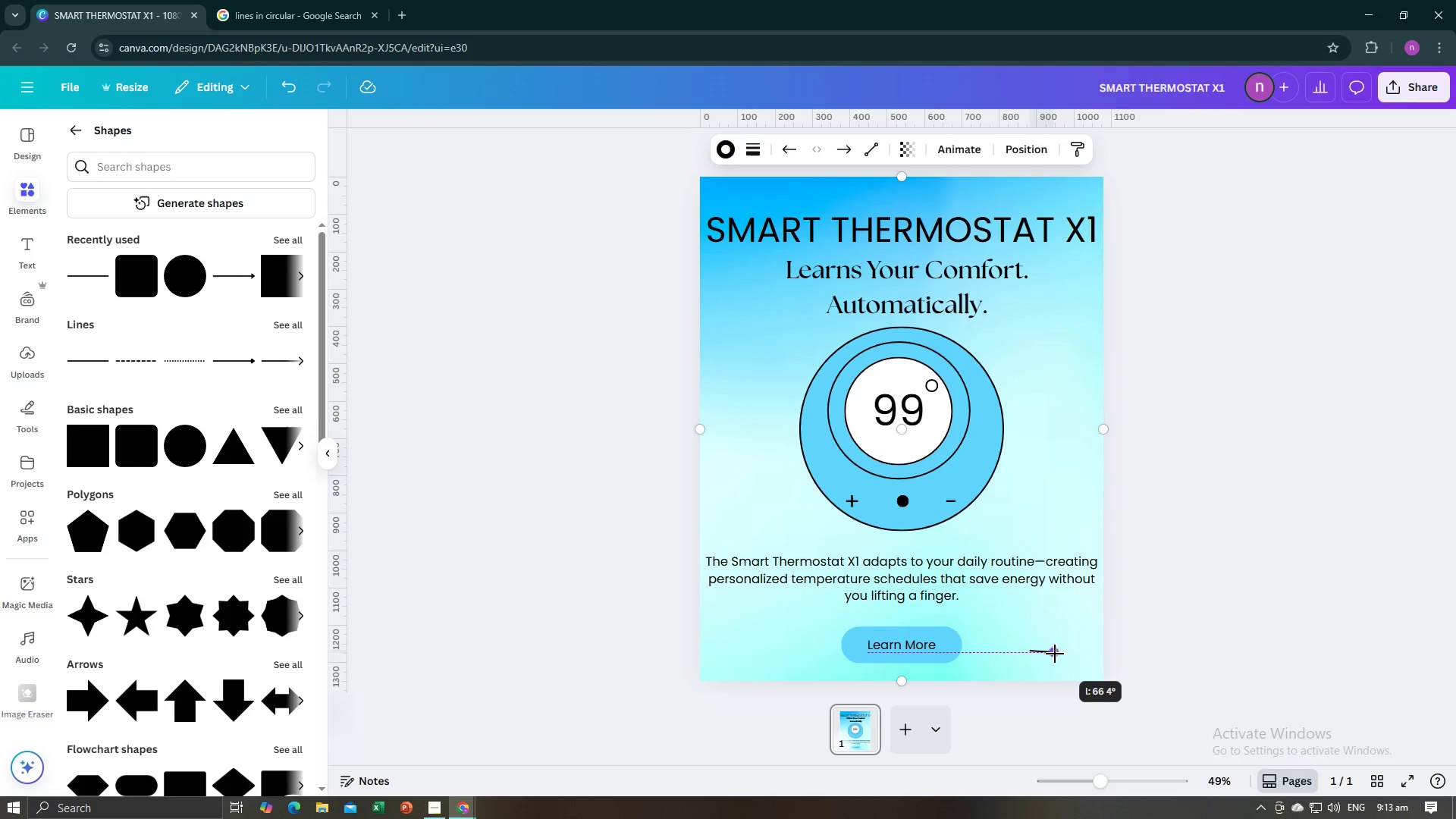 
left_click([1075, 642])
 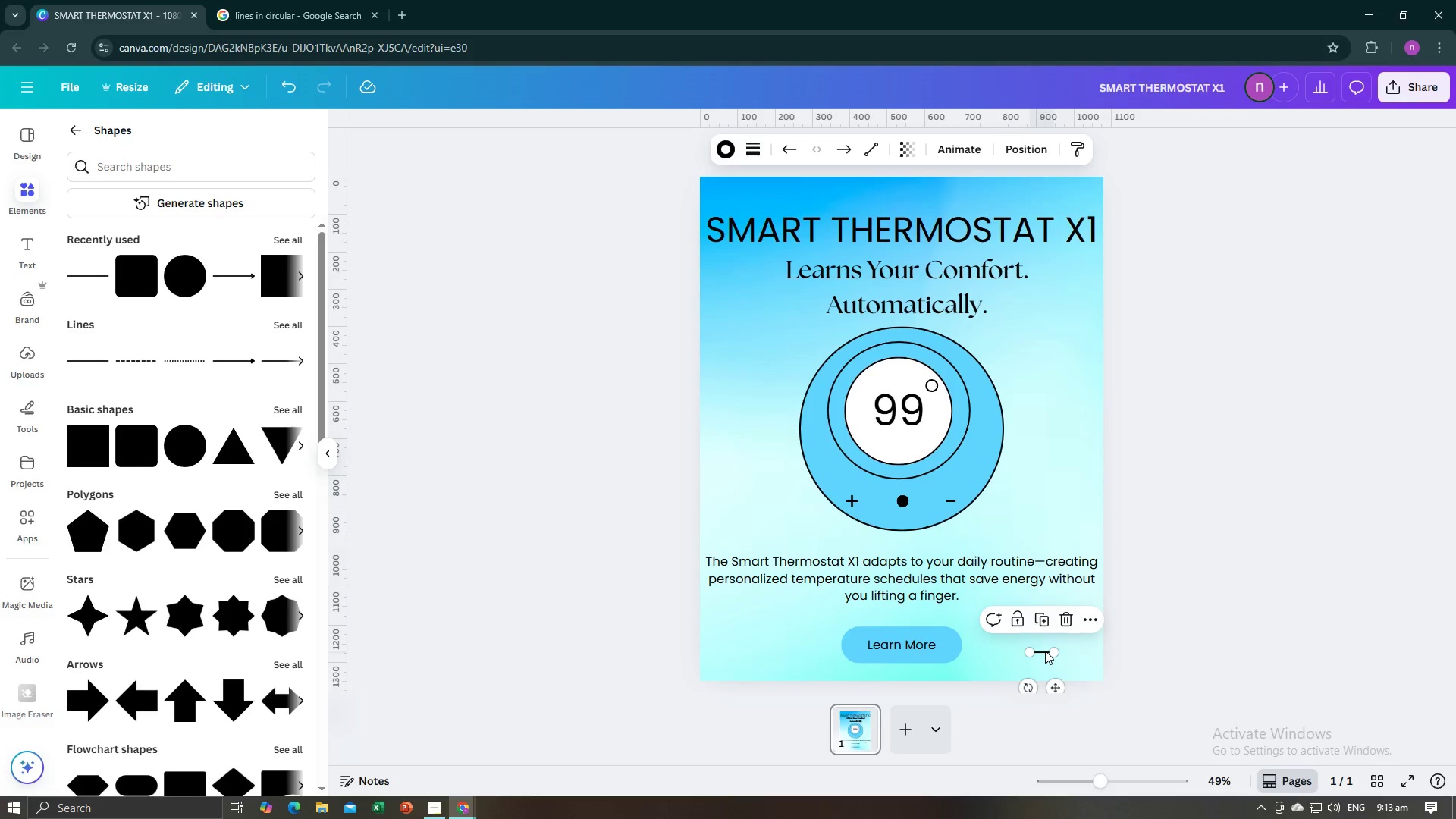 
left_click([1045, 651])
 